 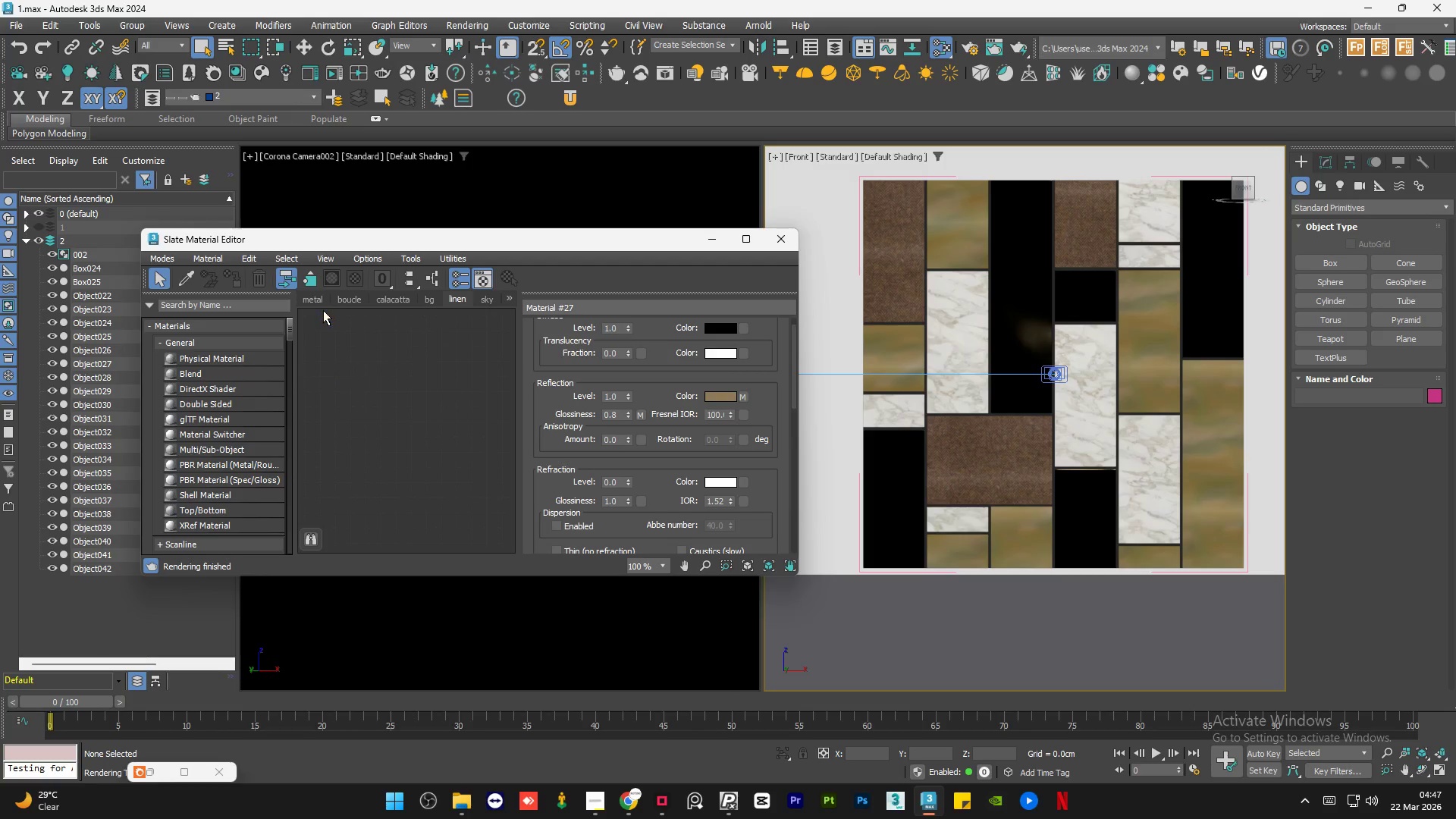 
scroll: coordinate [318, 306], scroll_direction: up, amount: 1.0
 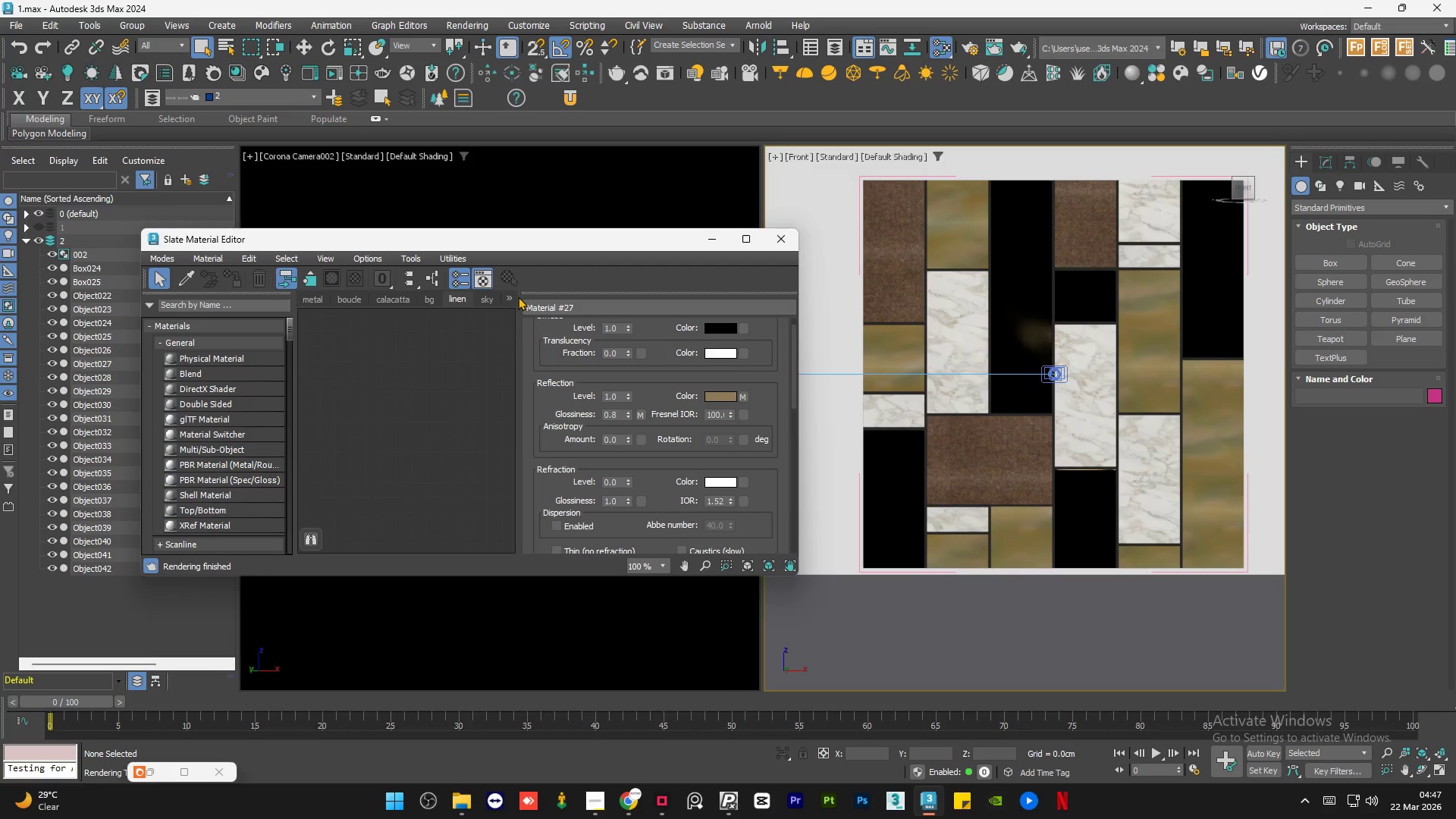 
wait(19.27)
 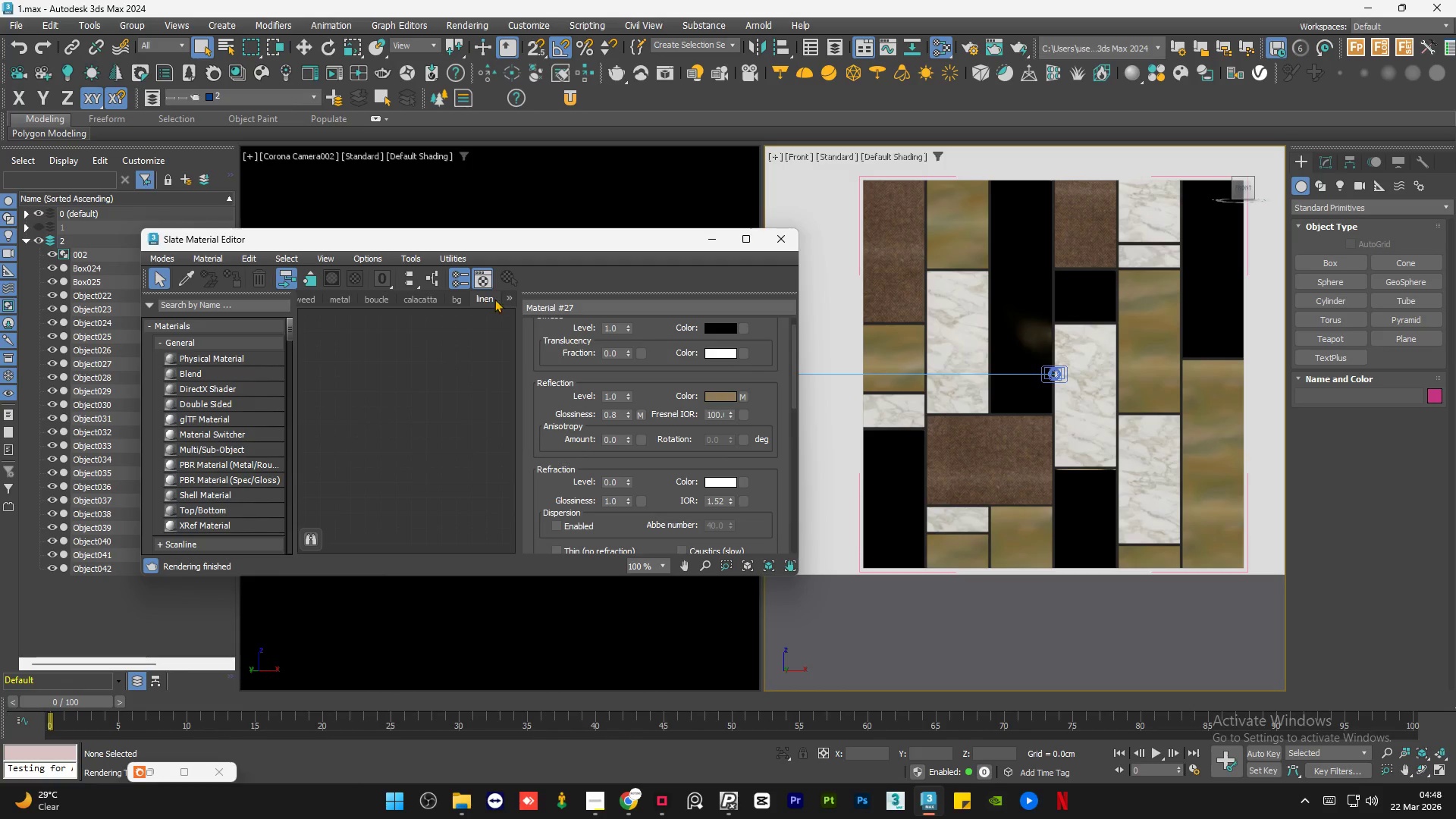 
left_click([451, 356])
 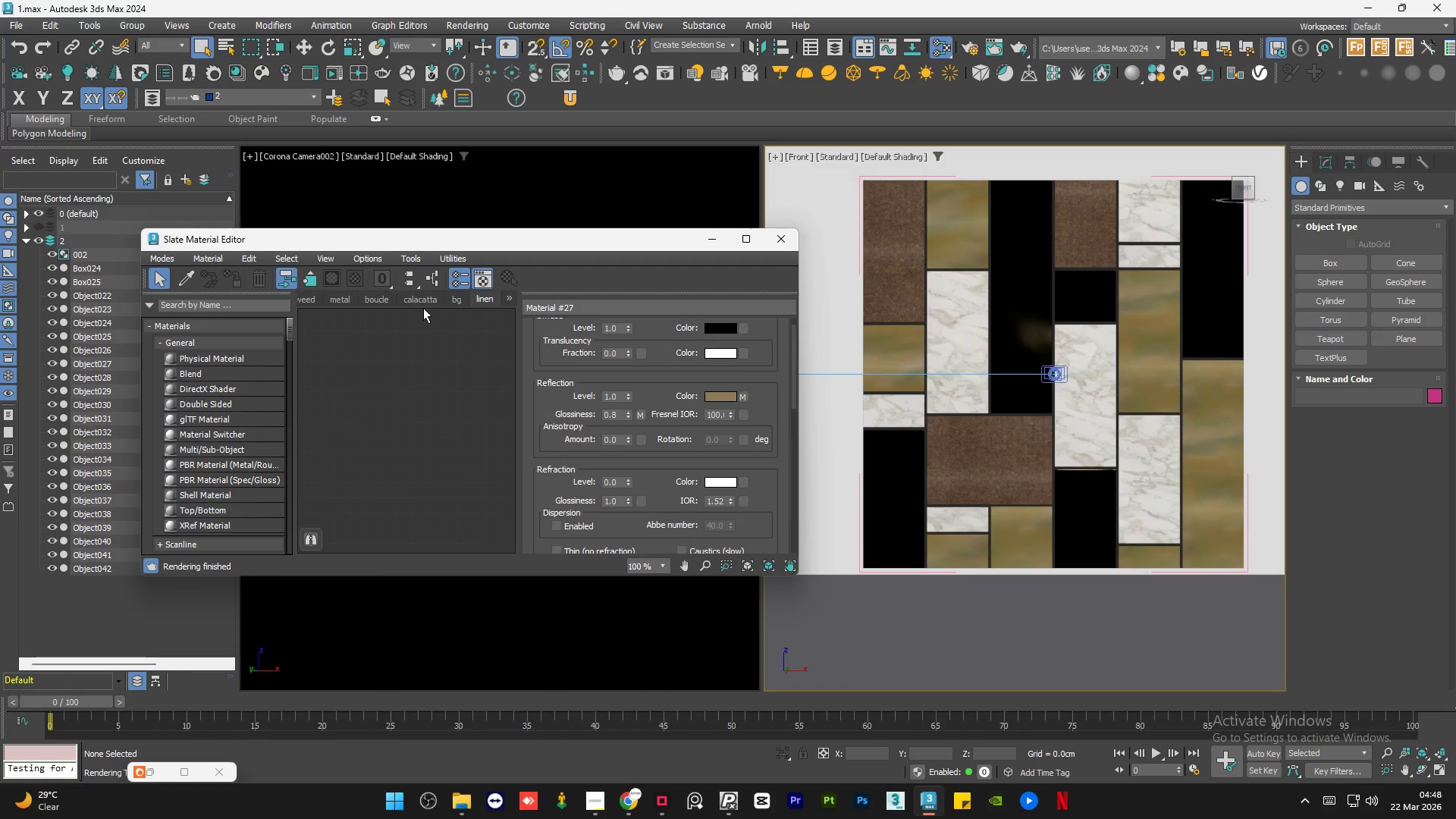 
left_click([510, 298])
 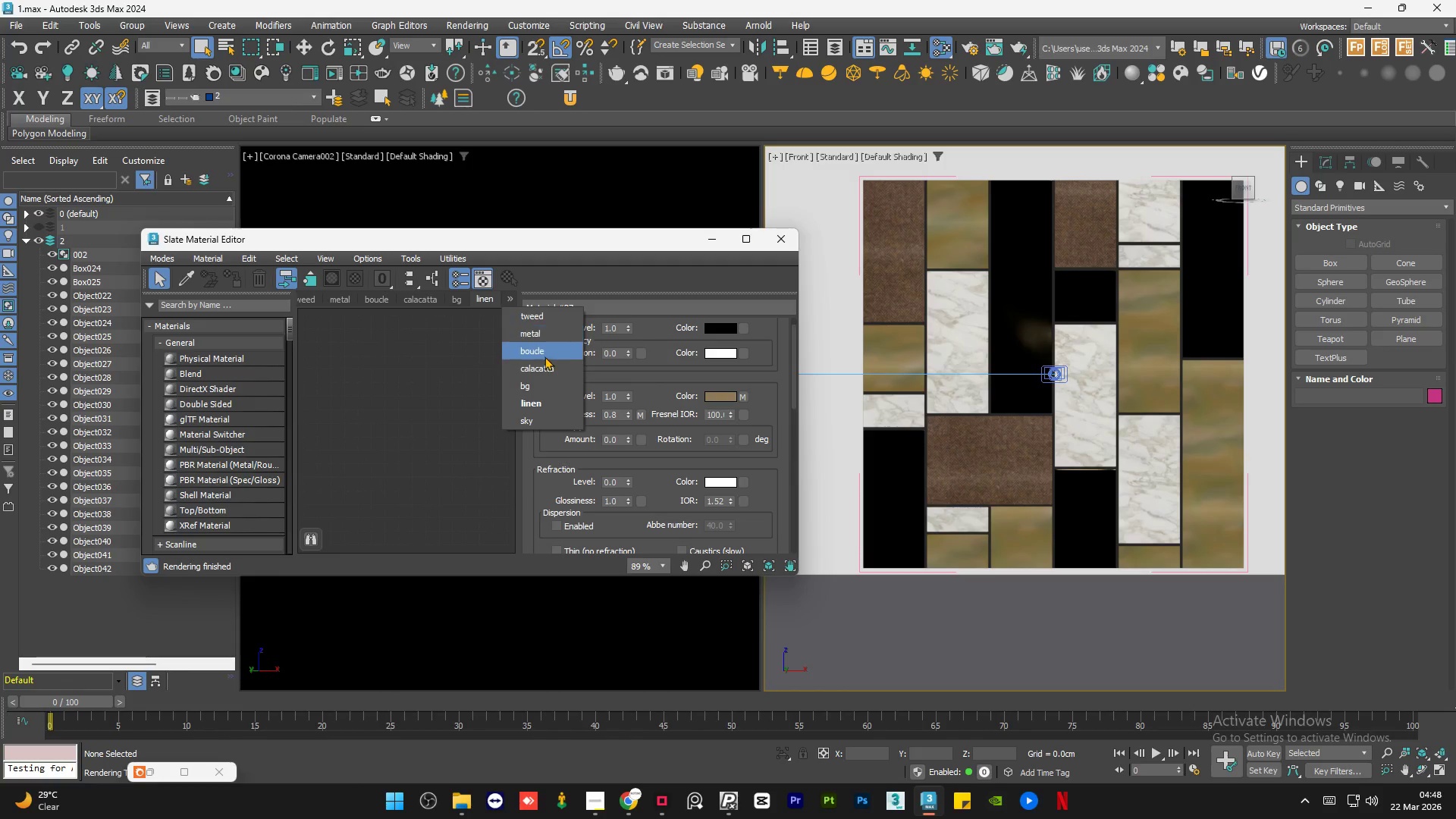 
left_click([409, 420])
 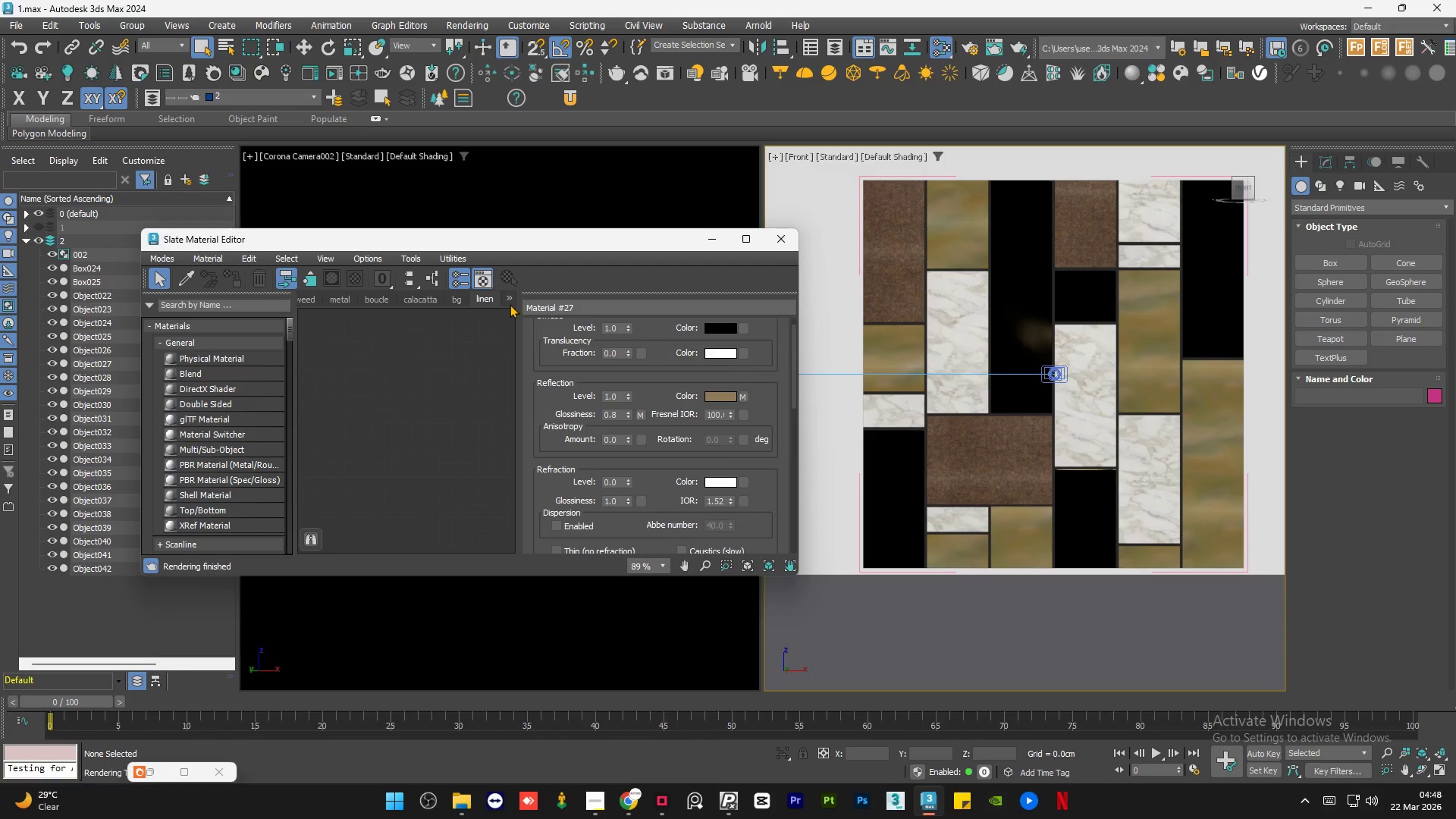 
left_click([510, 301])
 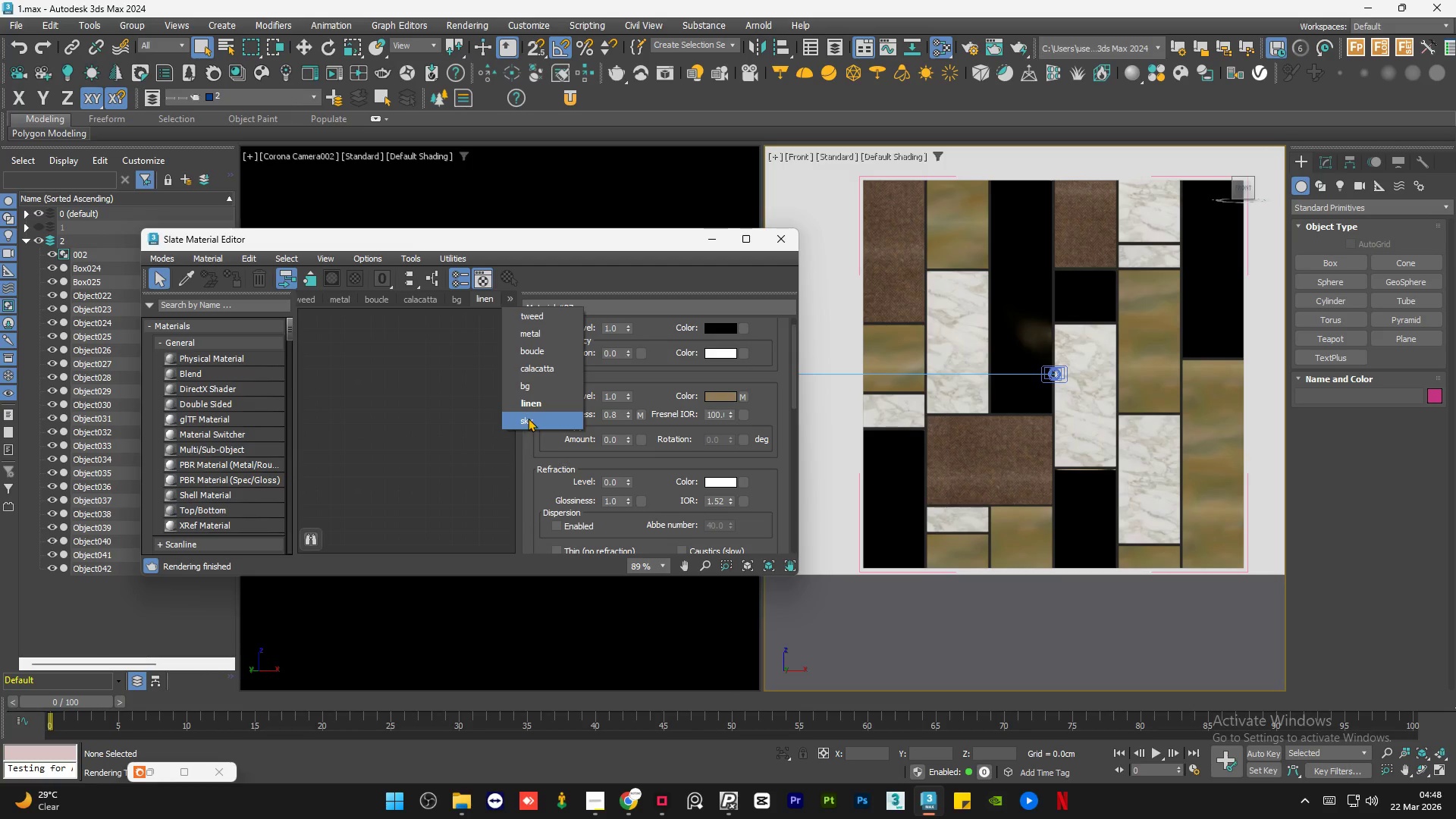 
left_click([528, 418])
 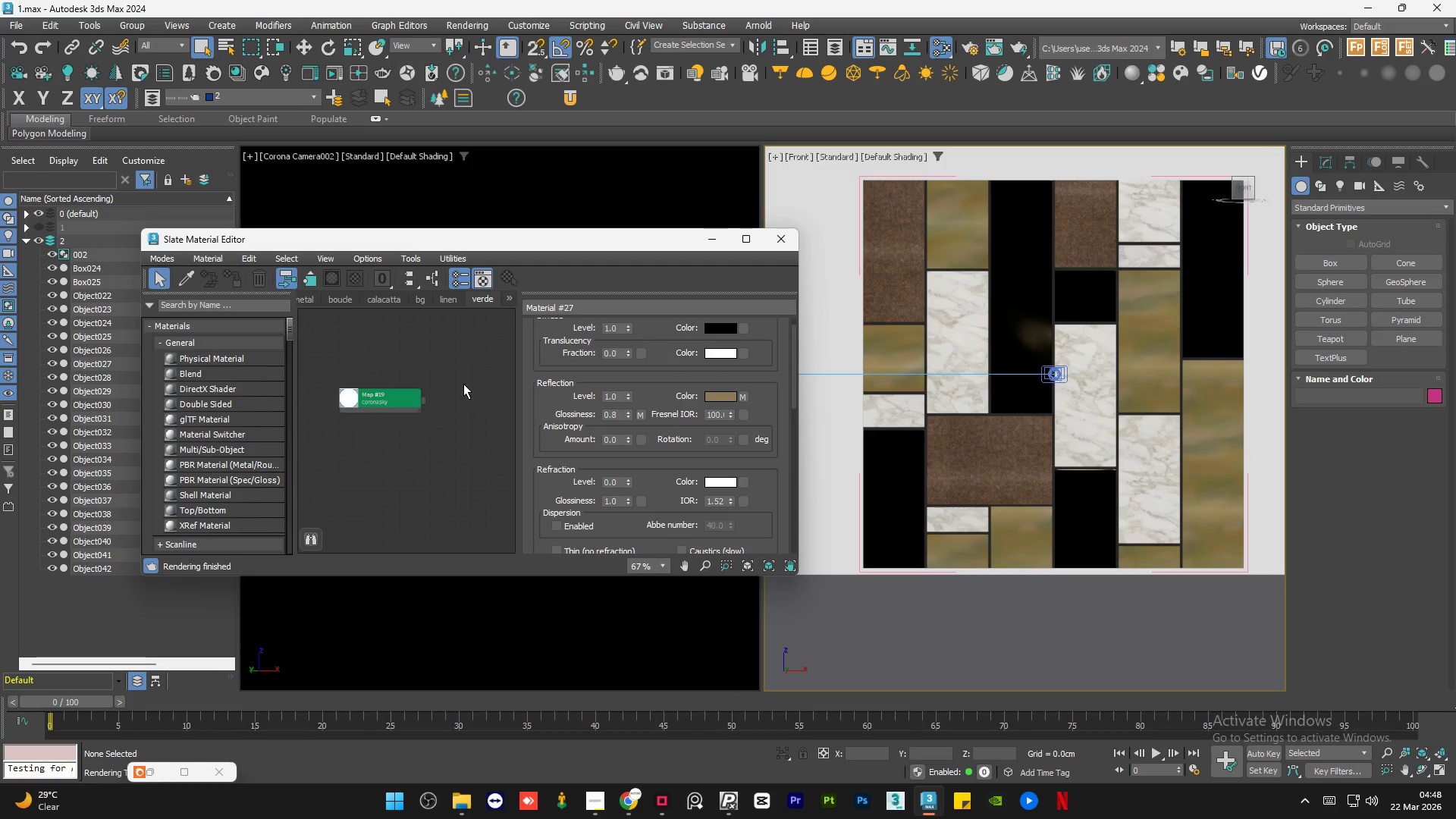 
left_click([463, 384])
 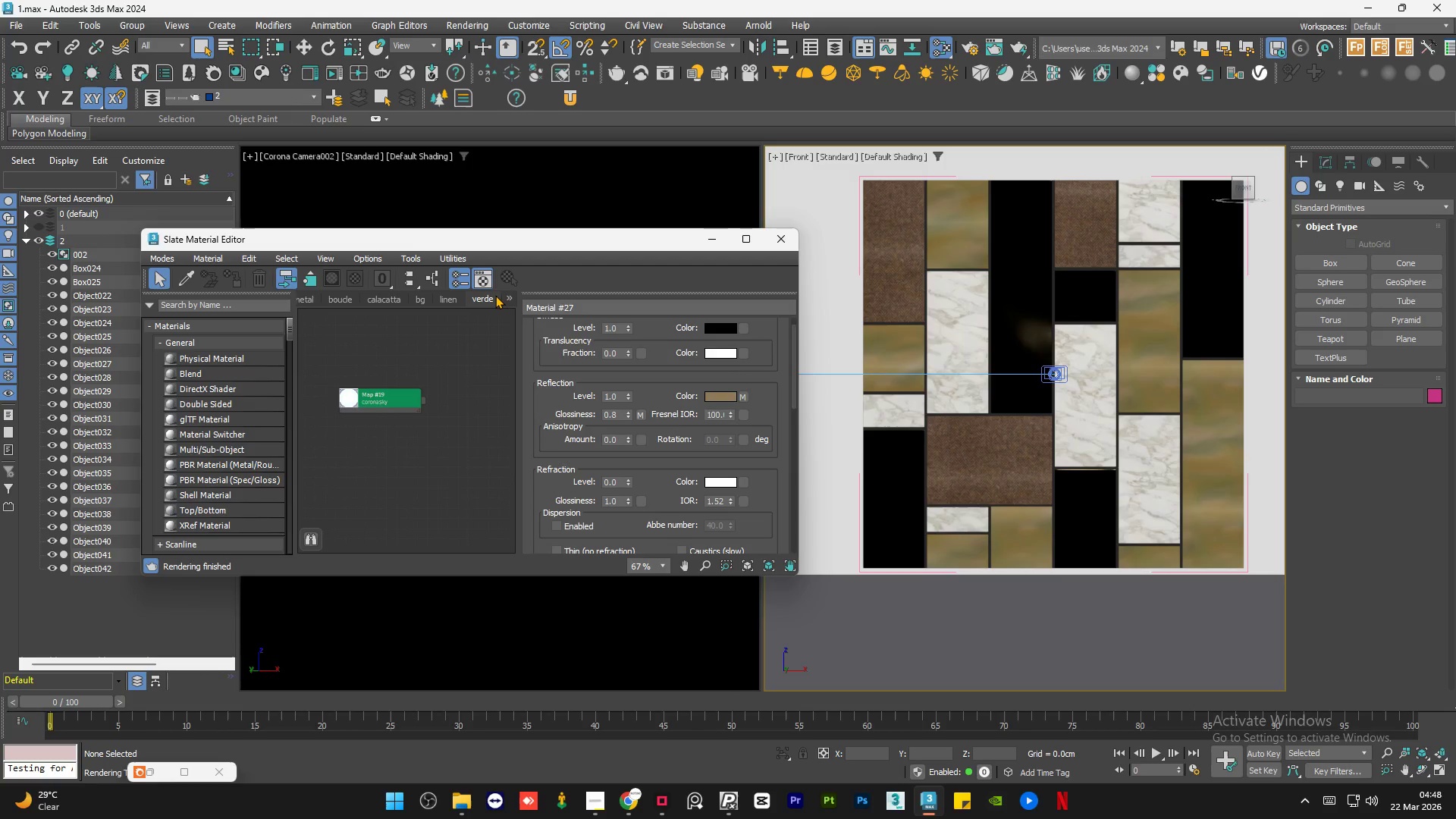 
left_click([508, 299])
 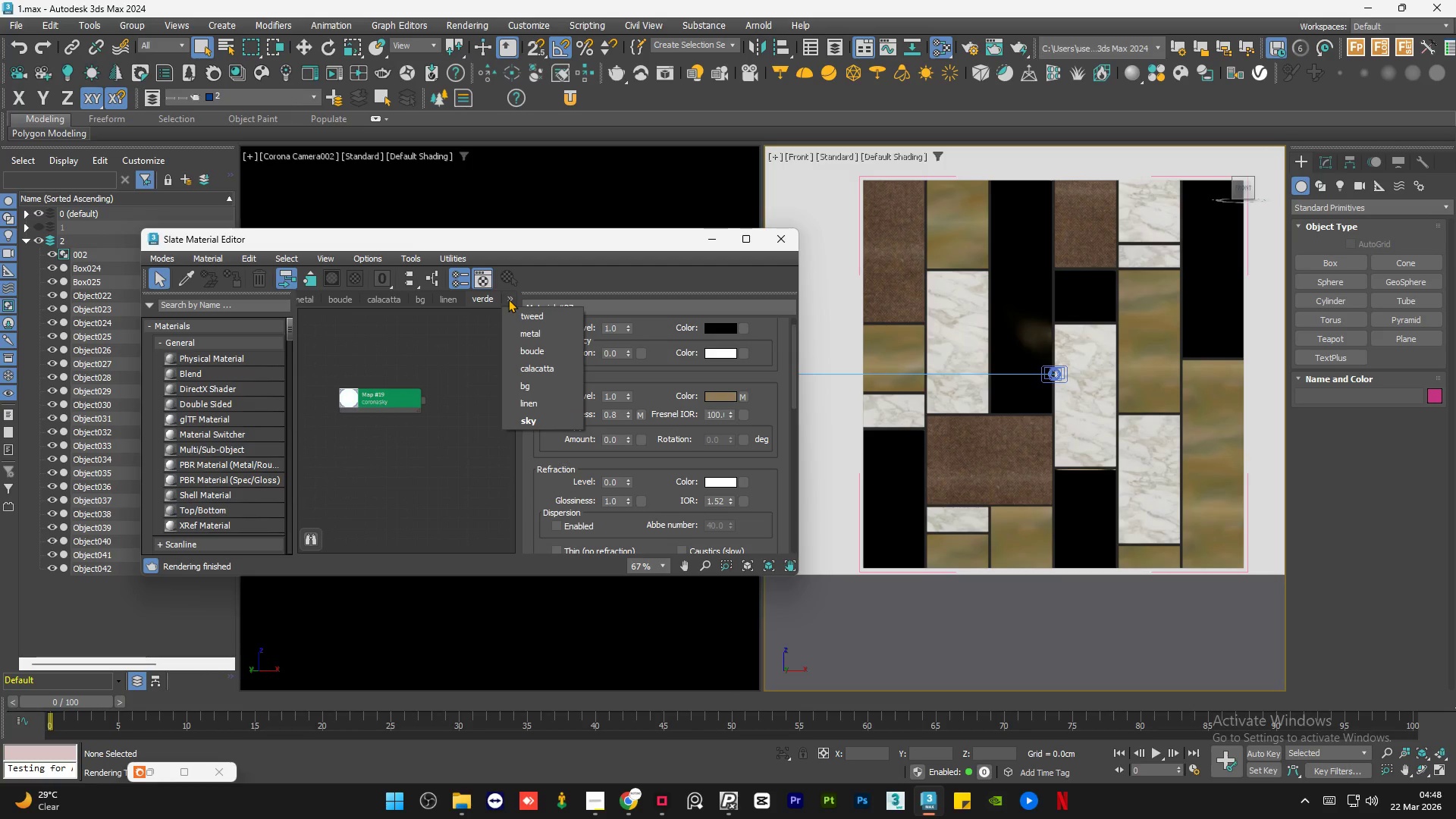 
left_click([508, 299])
 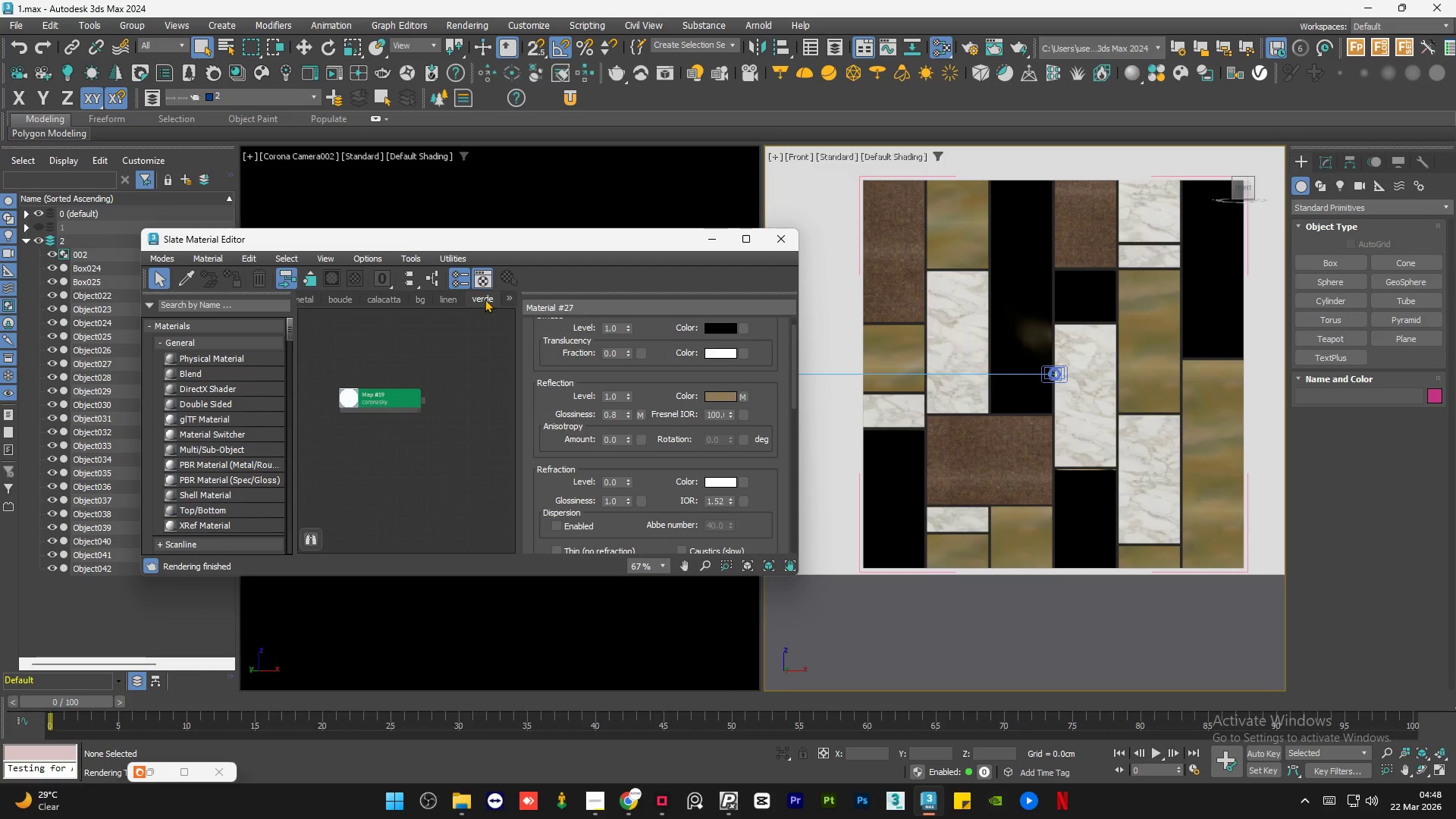 
left_click_drag(start_coordinate=[485, 299], to_coordinate=[456, 300])
 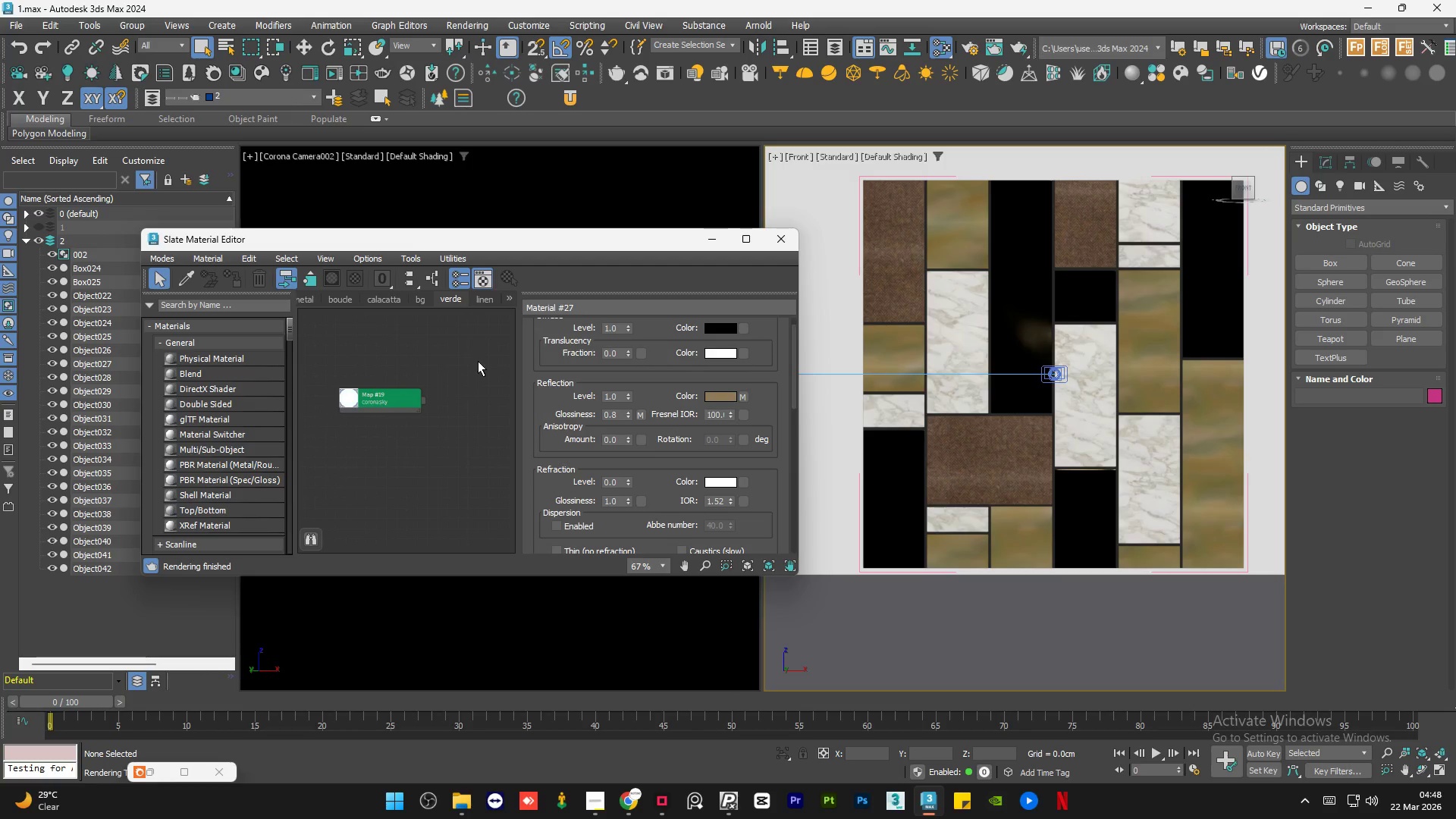 
left_click([478, 361])
 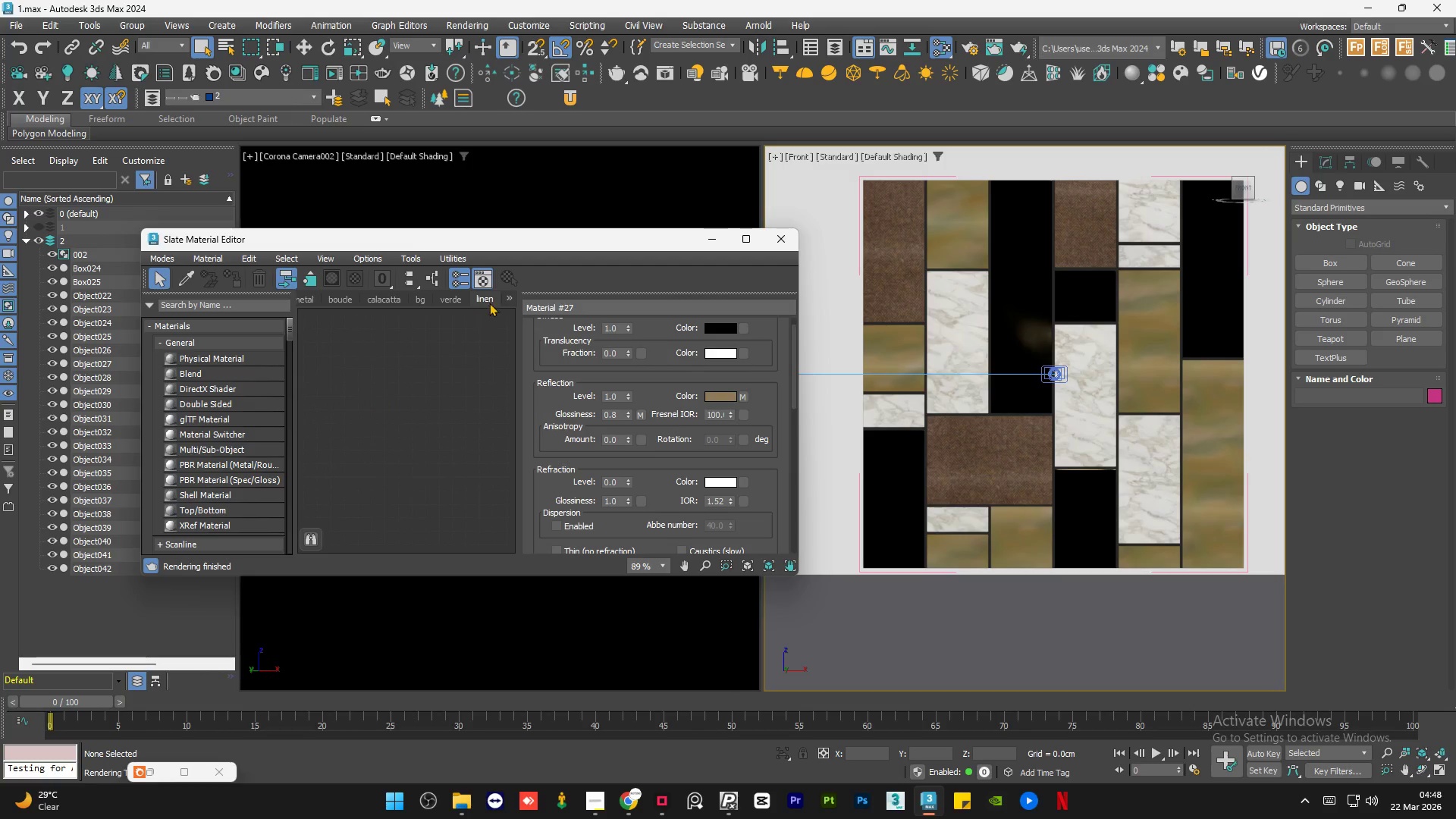 
double_click([512, 302])
 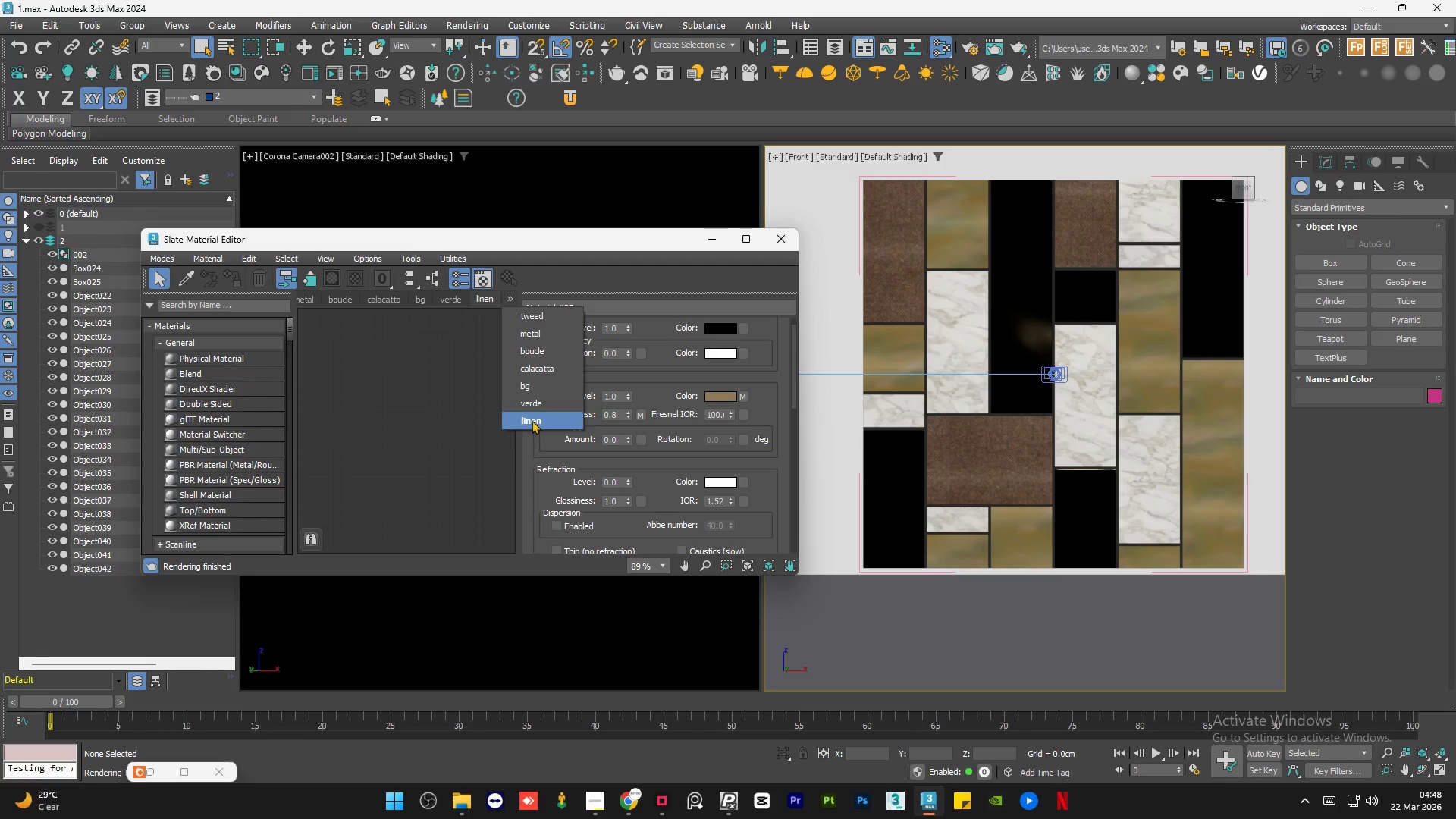 
left_click([482, 447])
 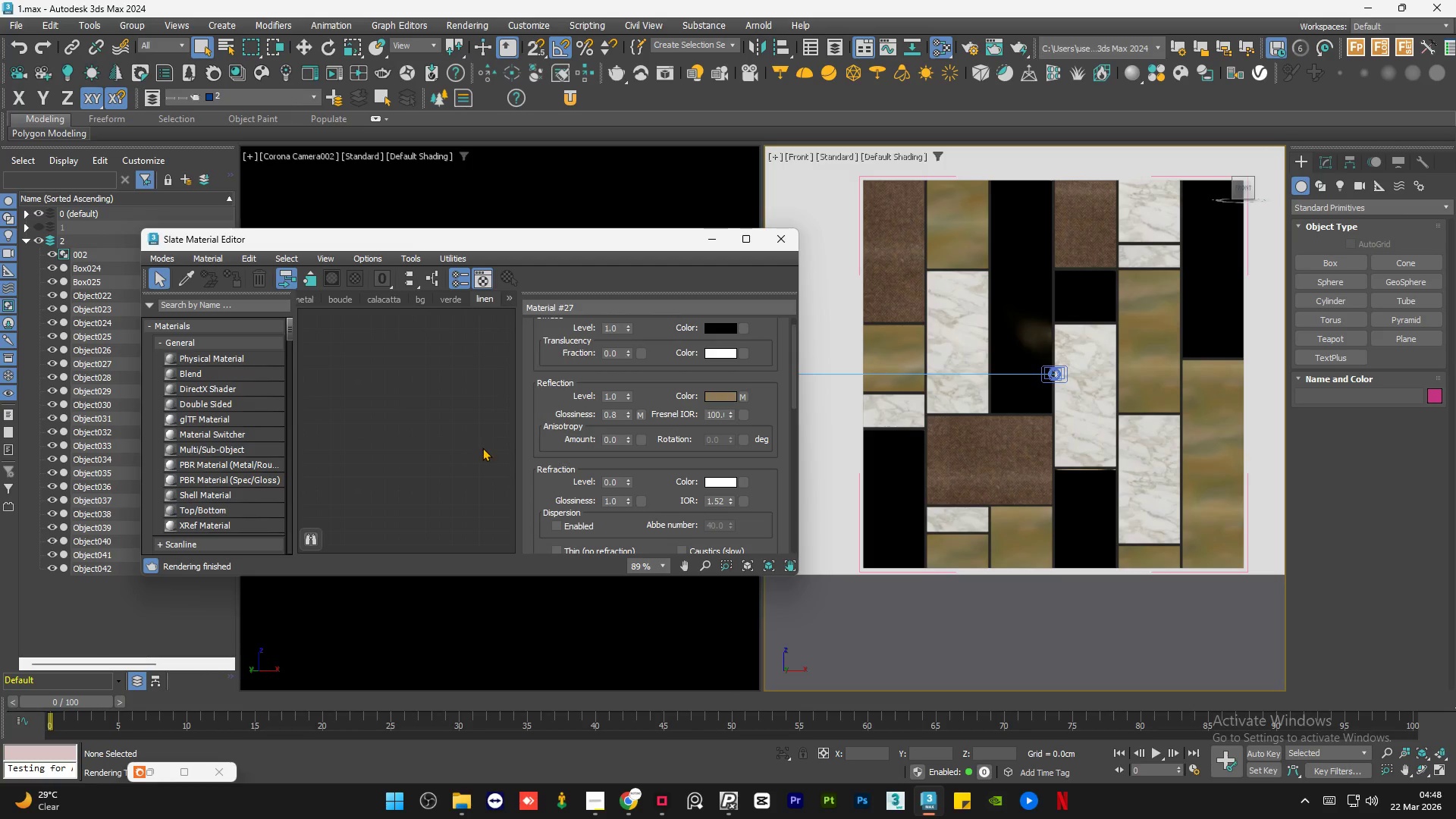 
double_click([482, 447])
 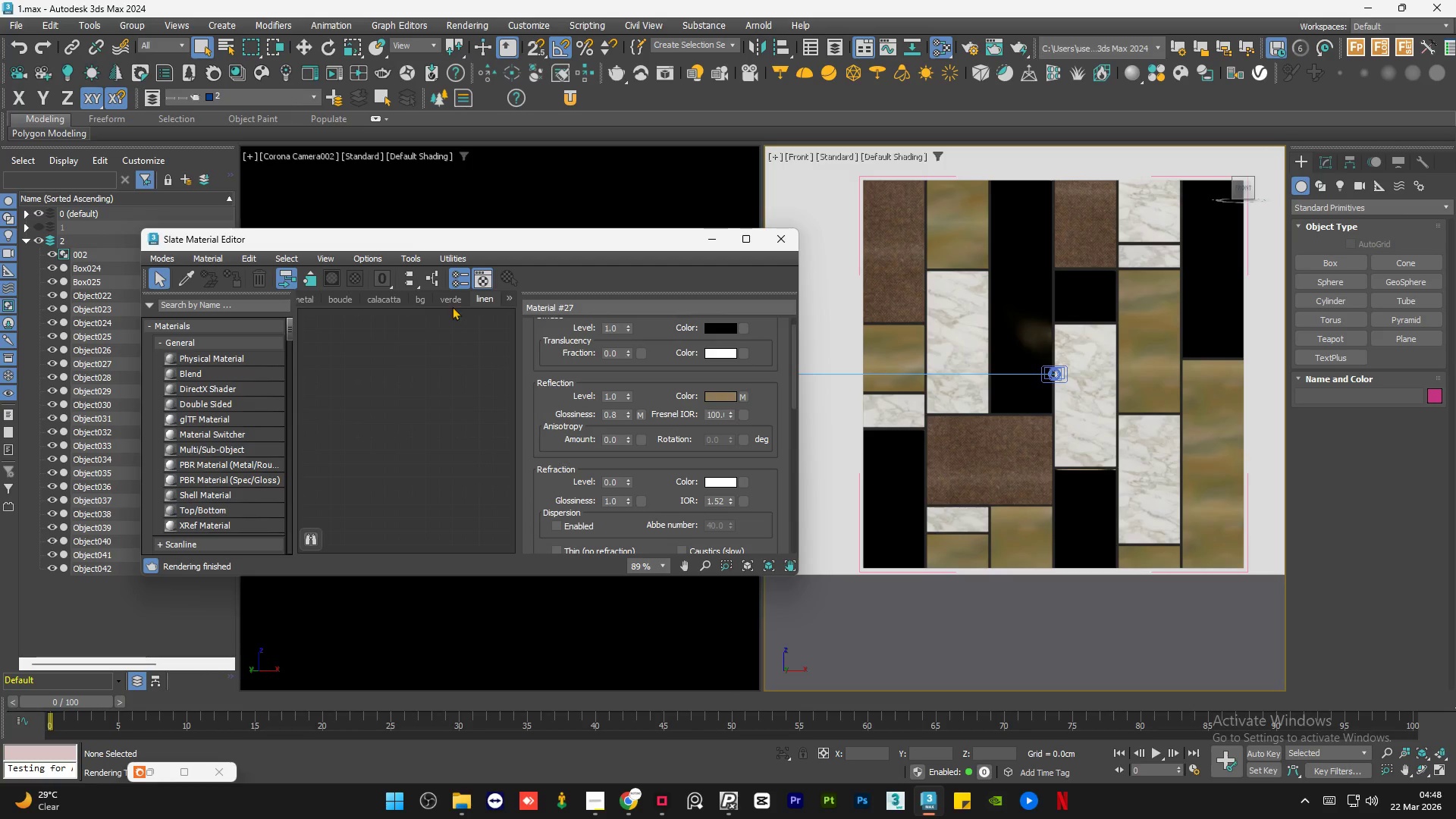 
left_click([504, 296])
 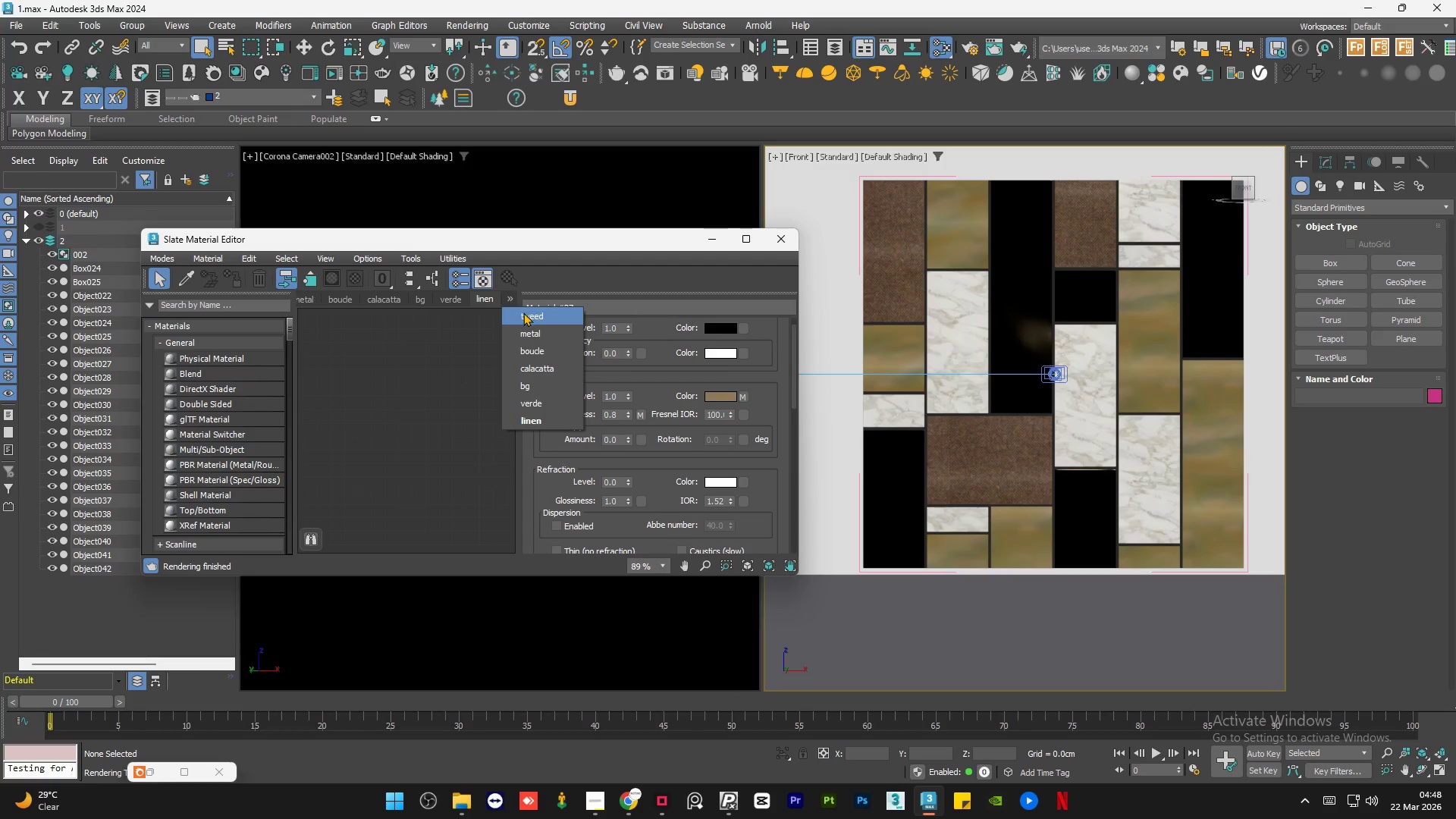 
scroll: coordinate [416, 312], scroll_direction: down, amount: 1.0
 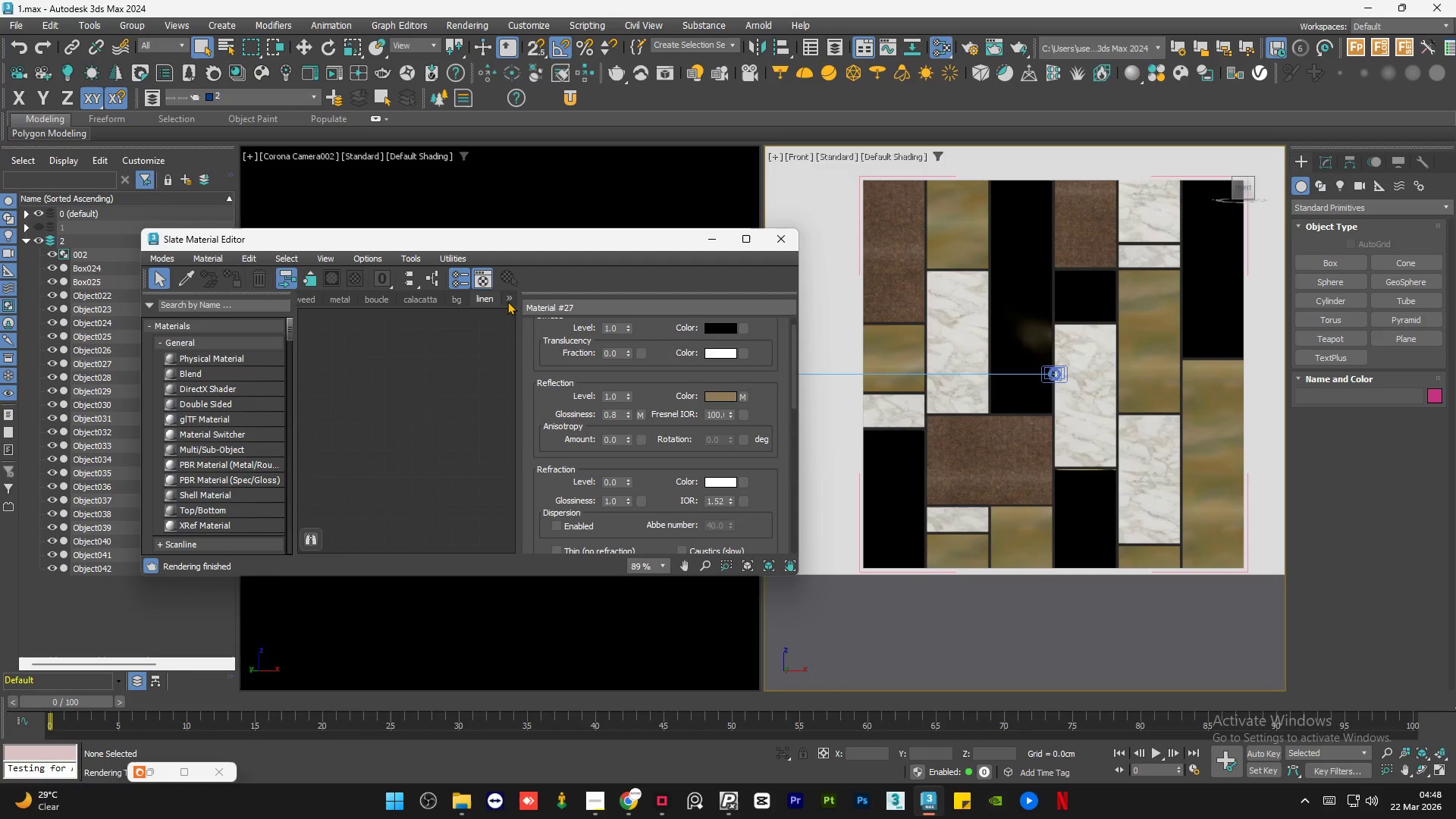 
left_click([448, 358])
 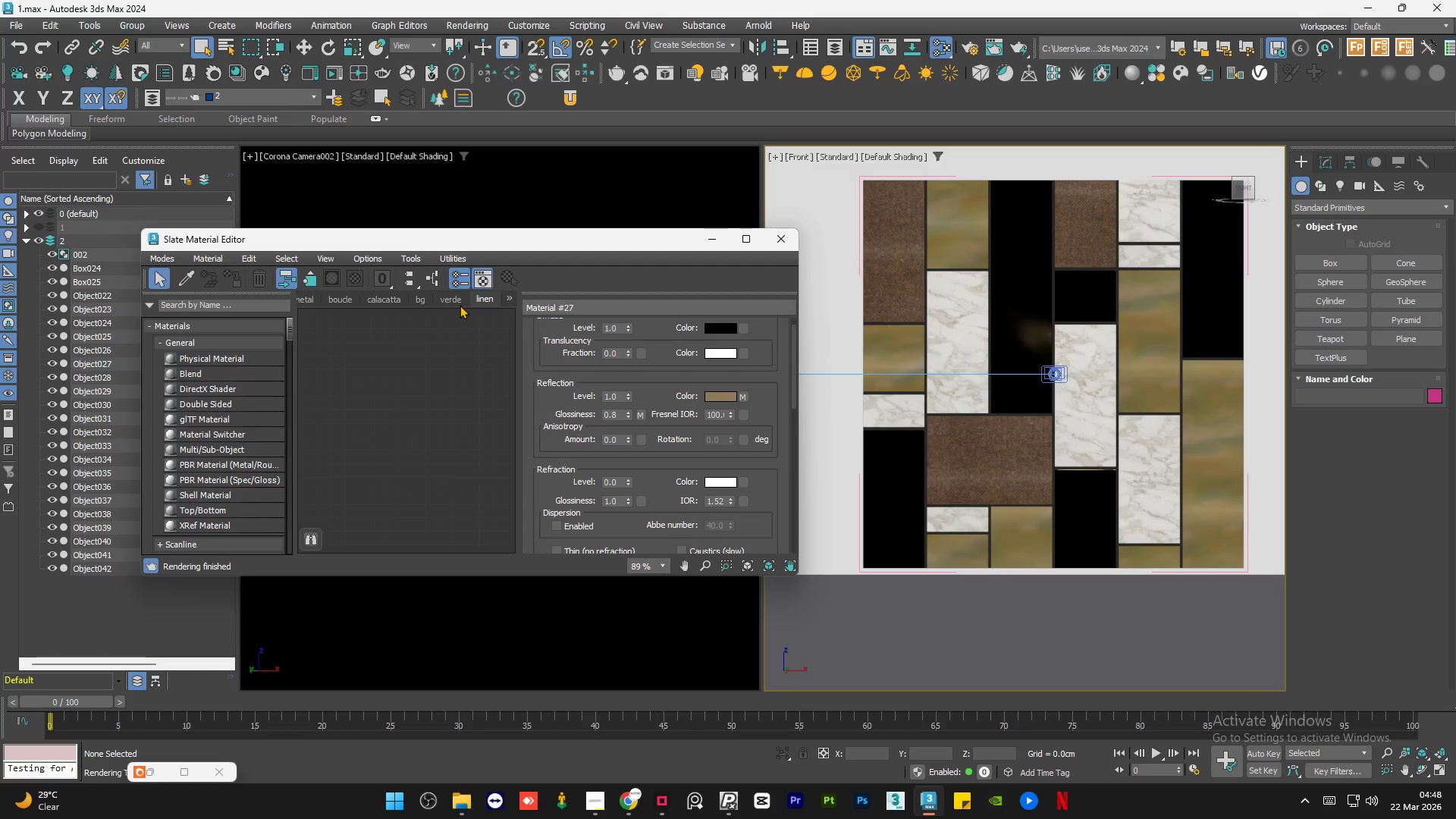 
left_click([456, 298])
 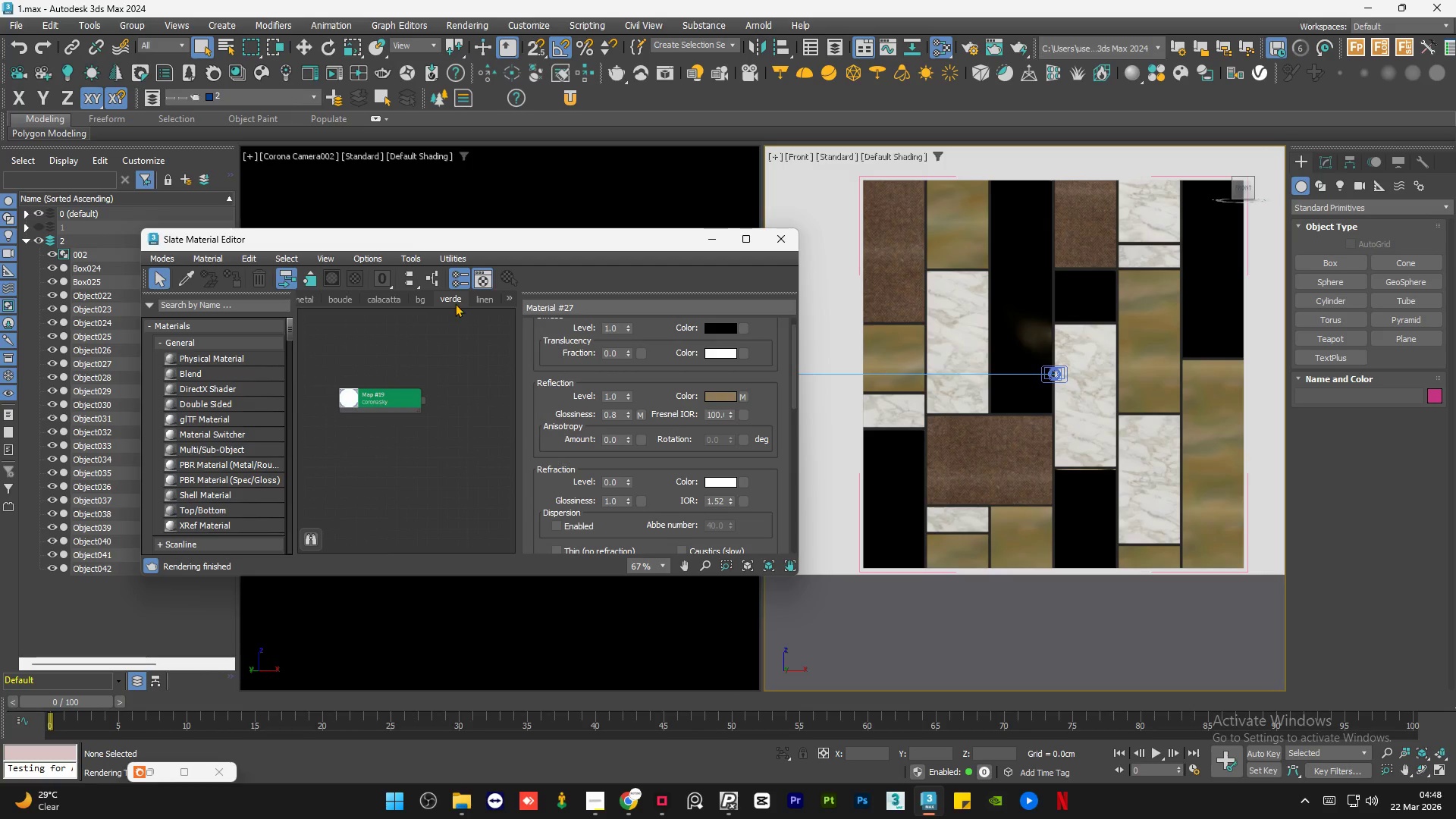 
right_click([456, 300])
 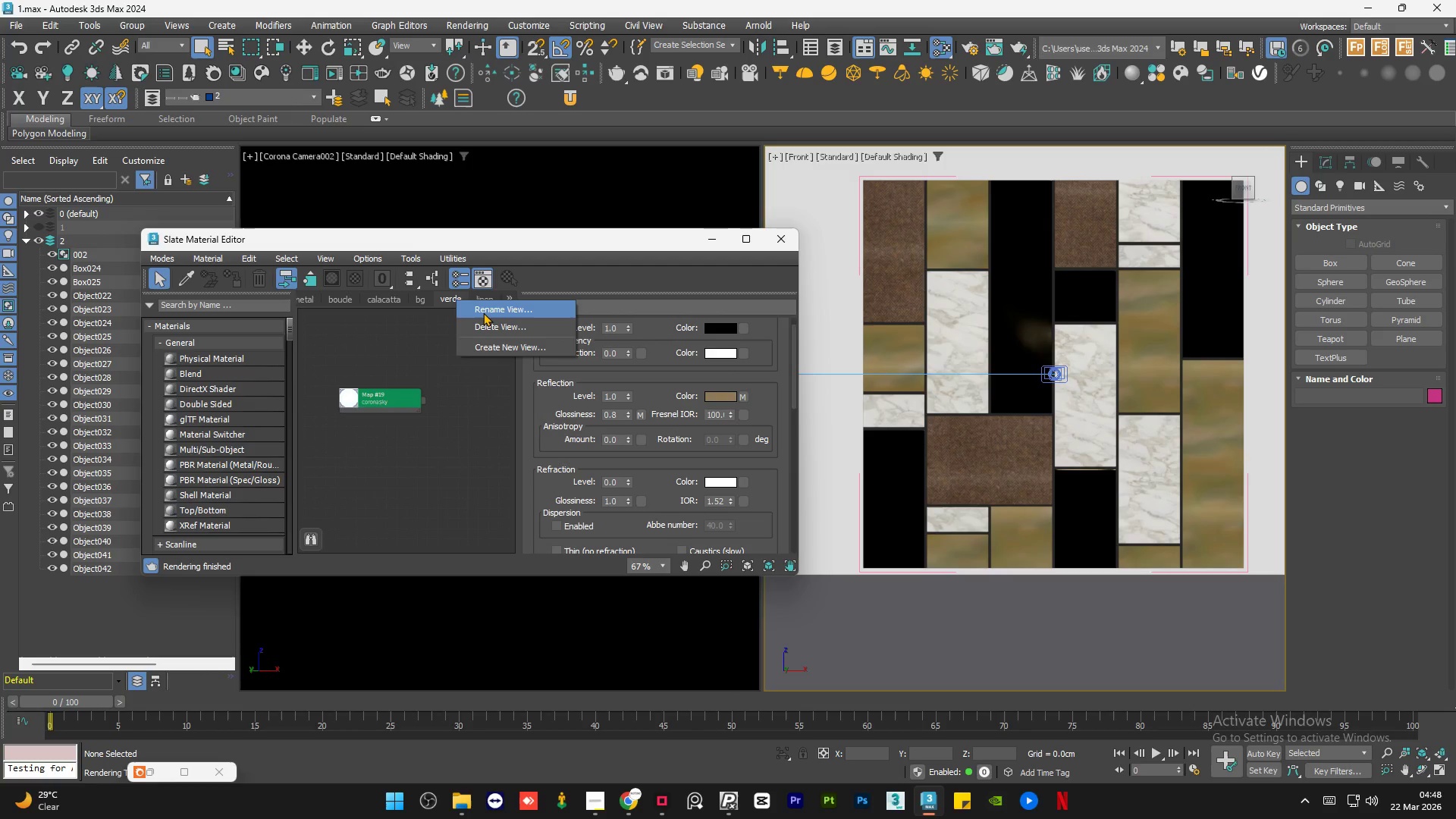 
left_click([483, 313])
 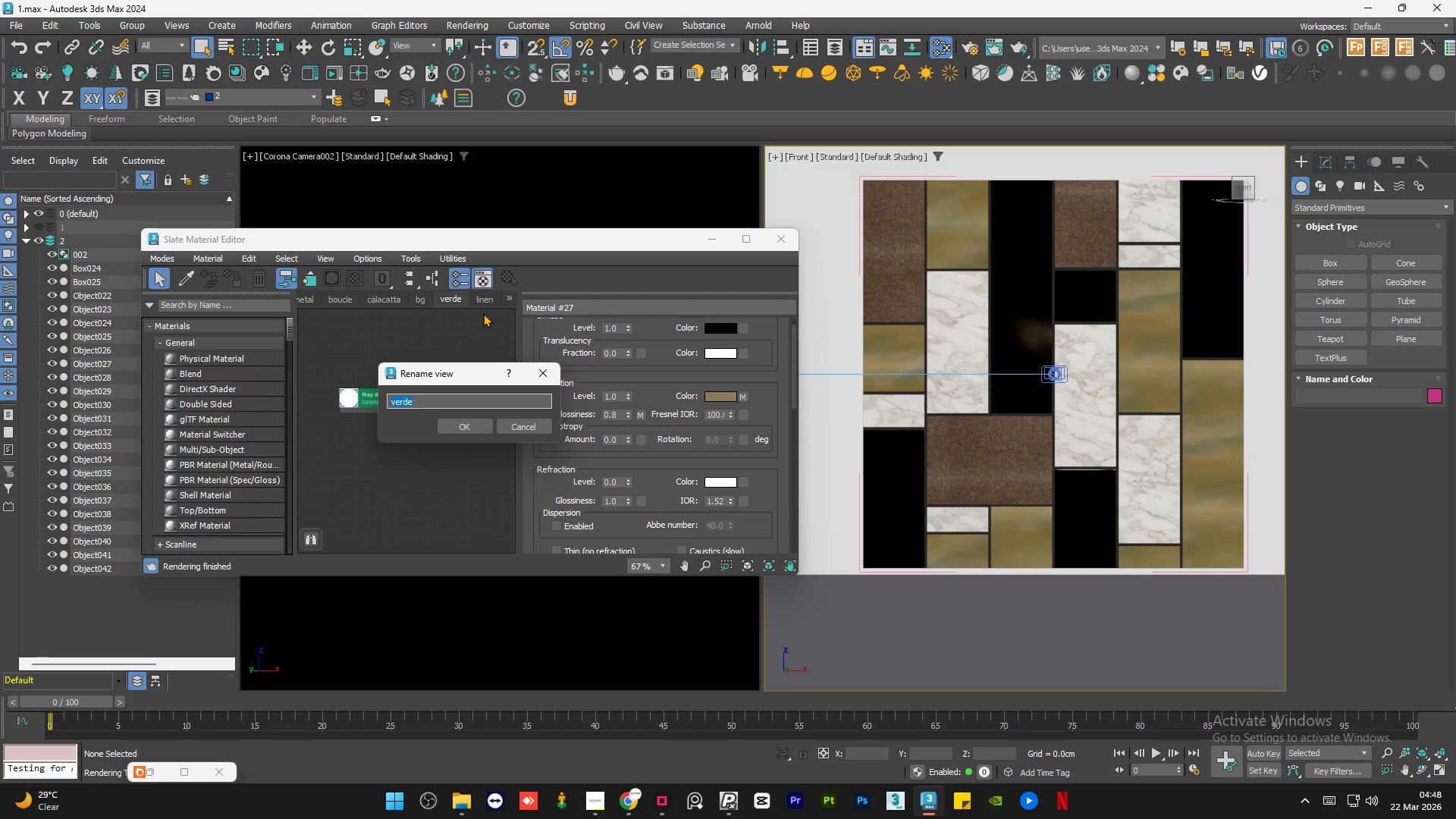 
type(sky)
 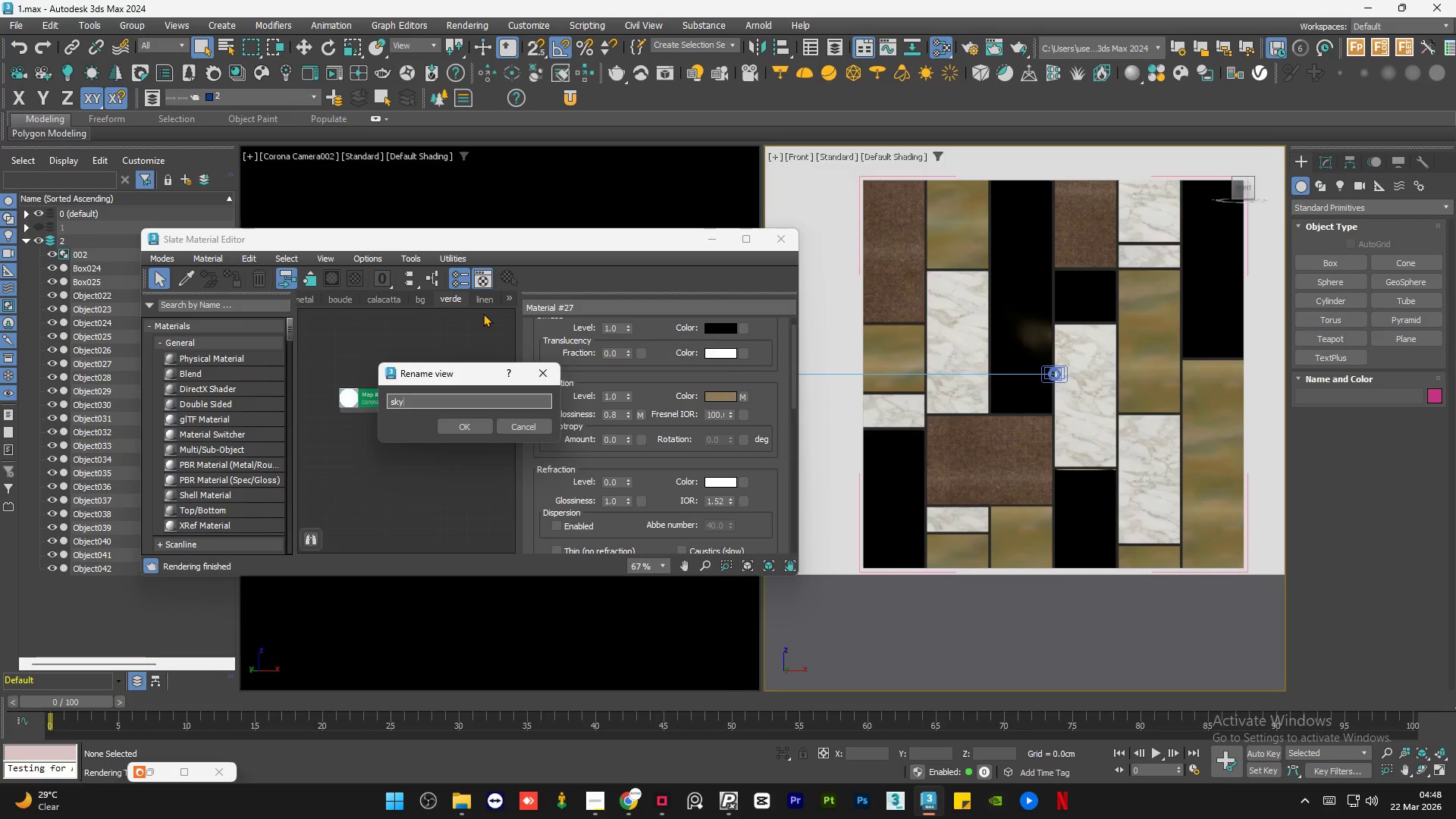 
key(Enter)
 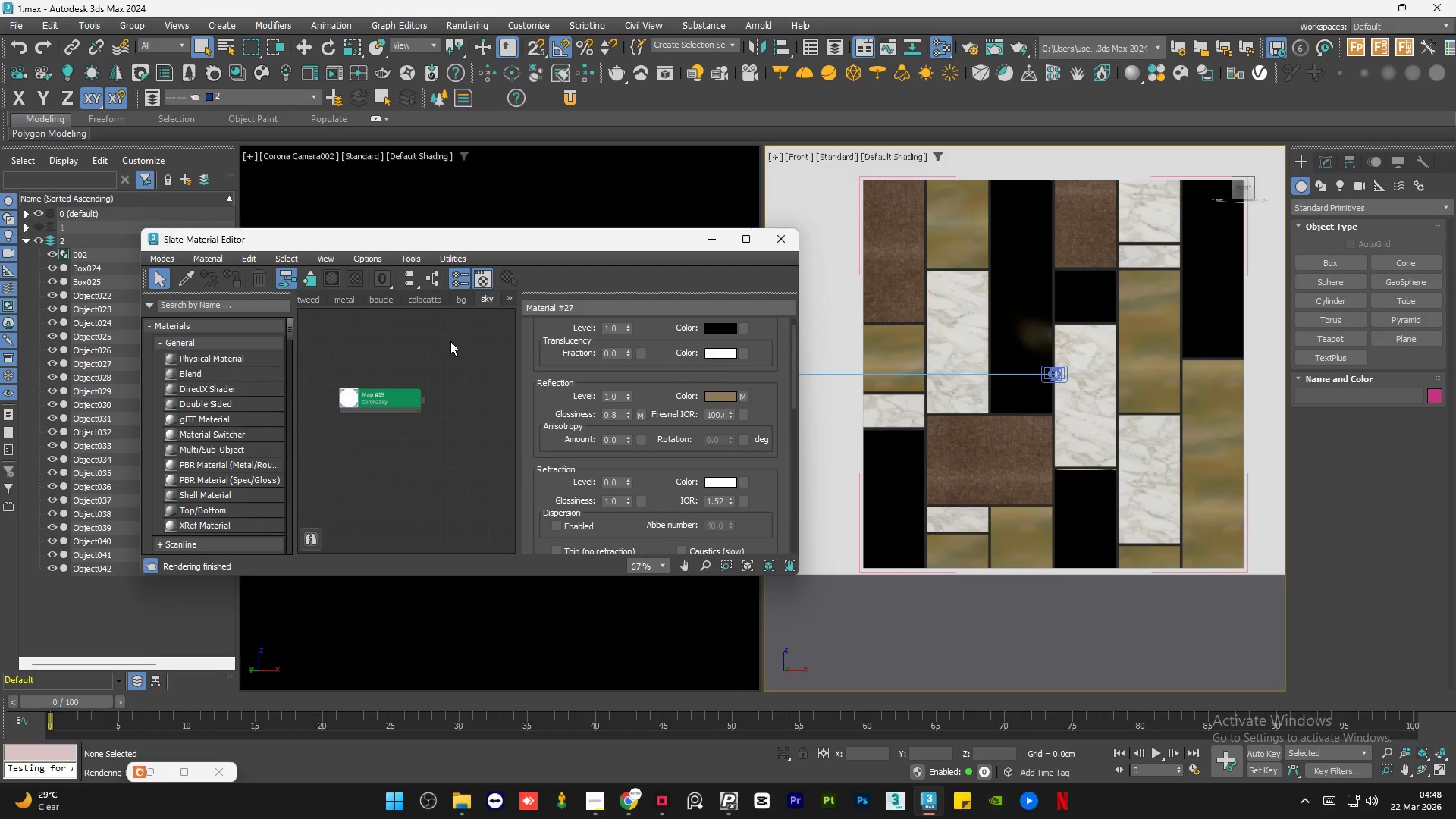 
left_click([450, 341])
 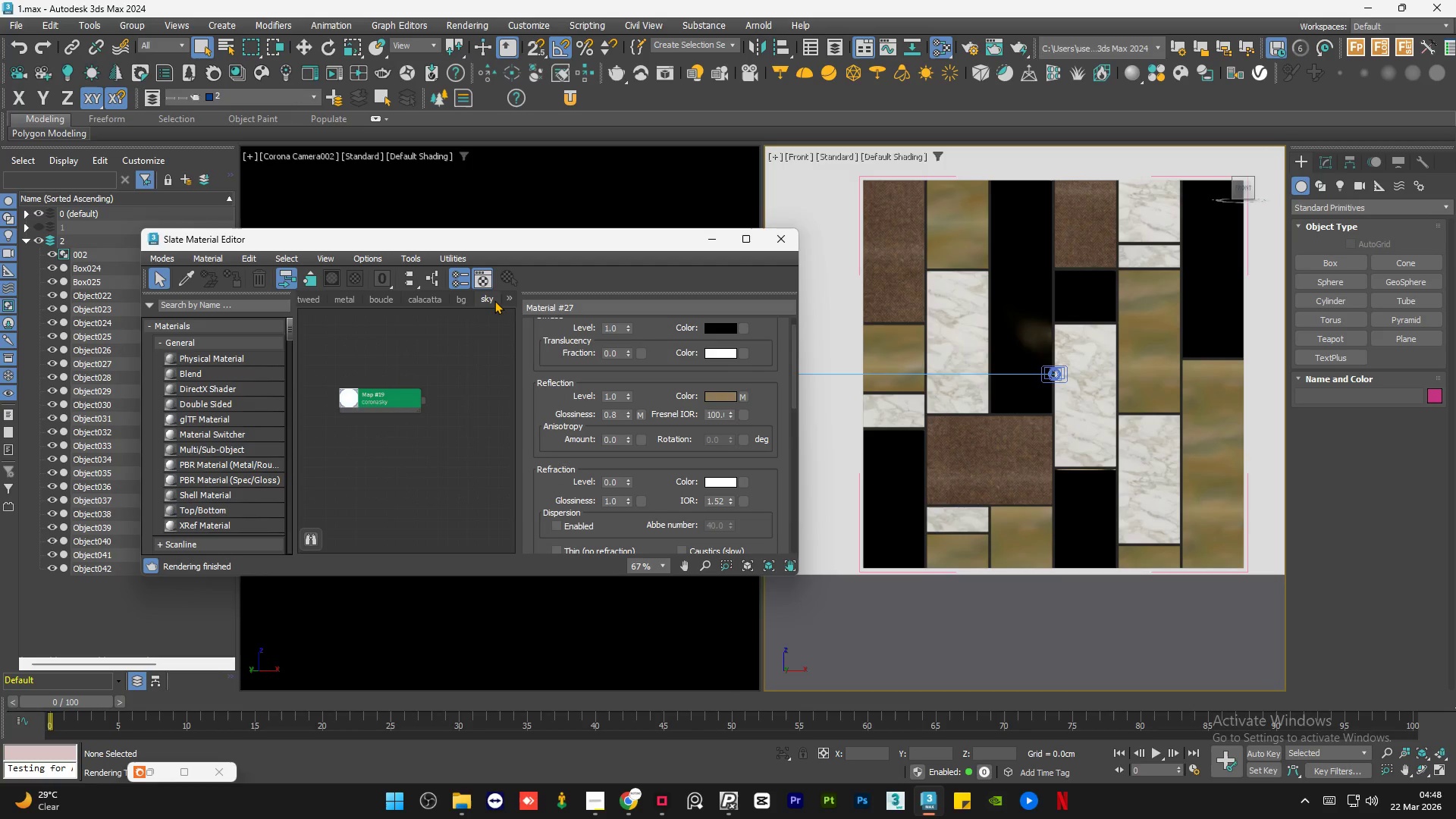 
right_click([494, 300])
 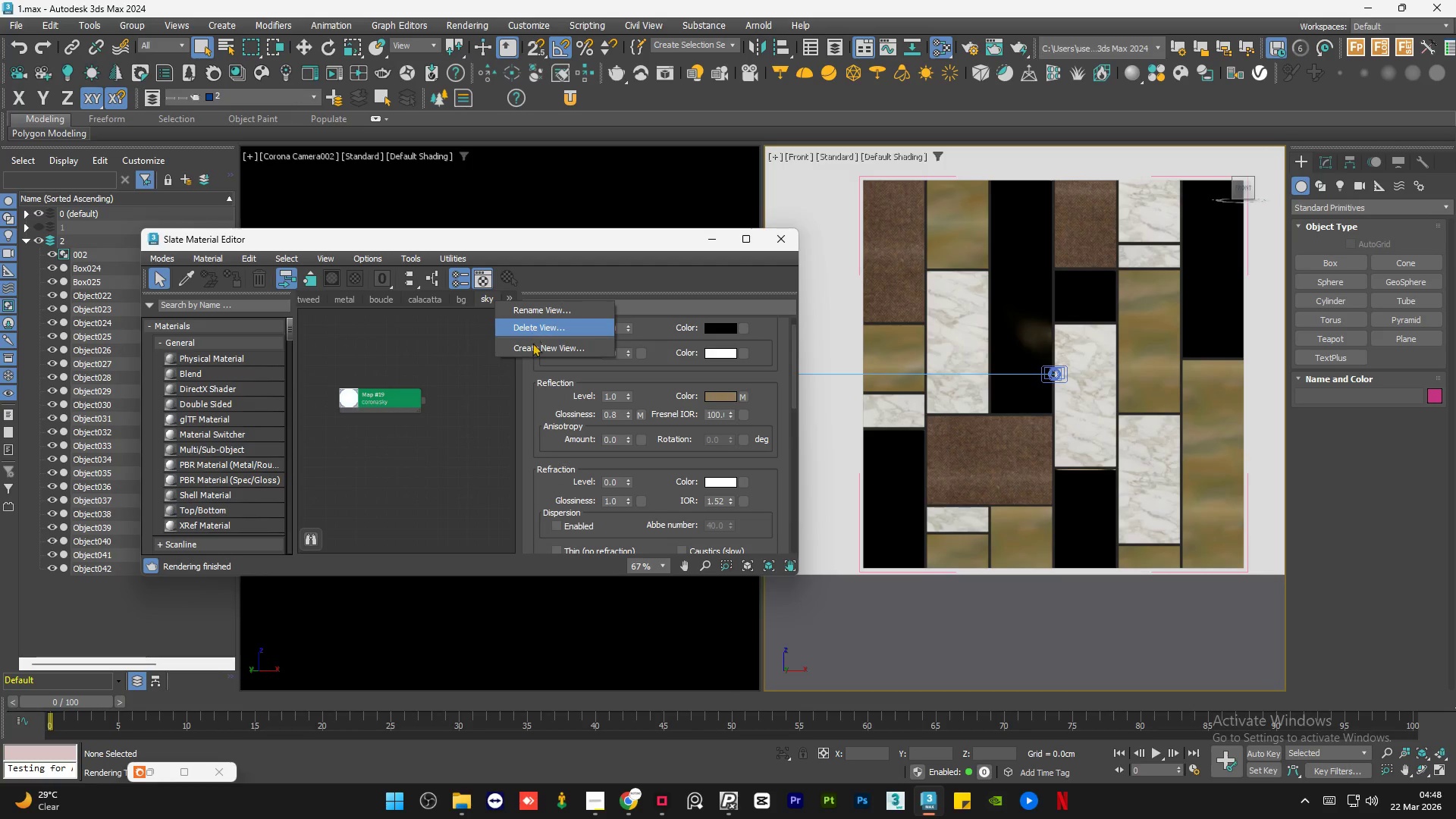 
left_click([532, 348])
 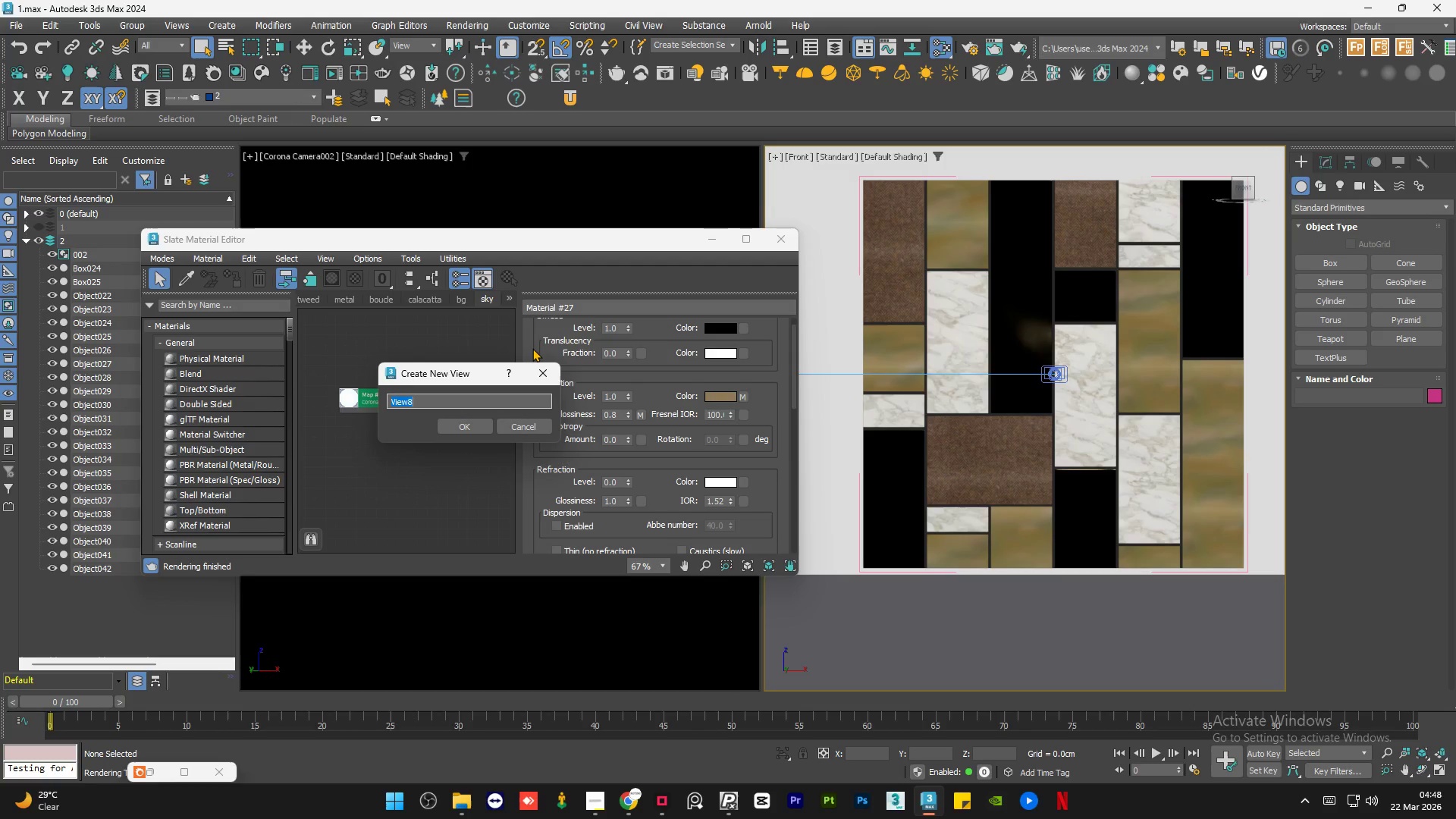 
key(V)
 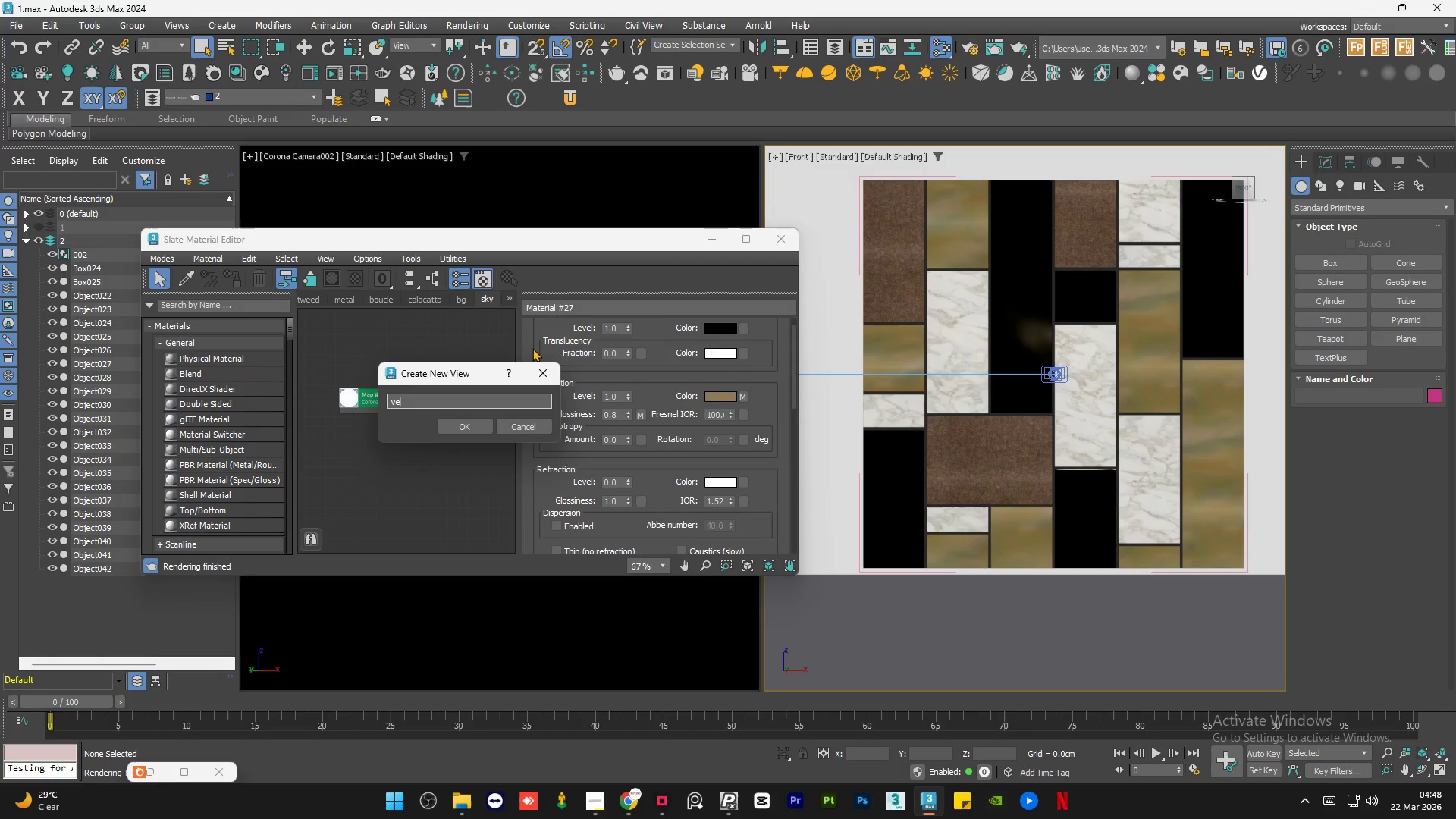 
type(erde)
 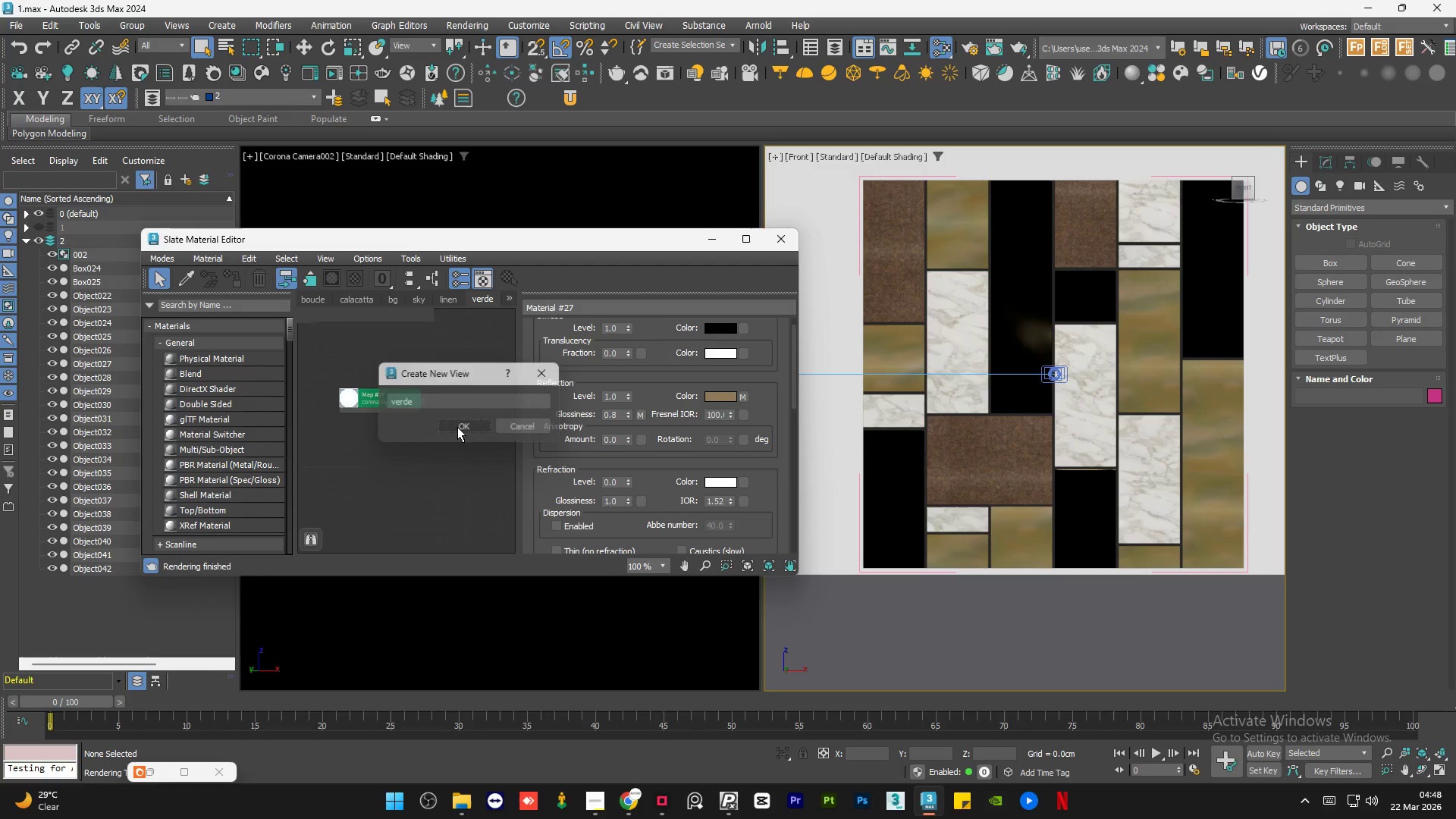 
double_click([425, 355])
 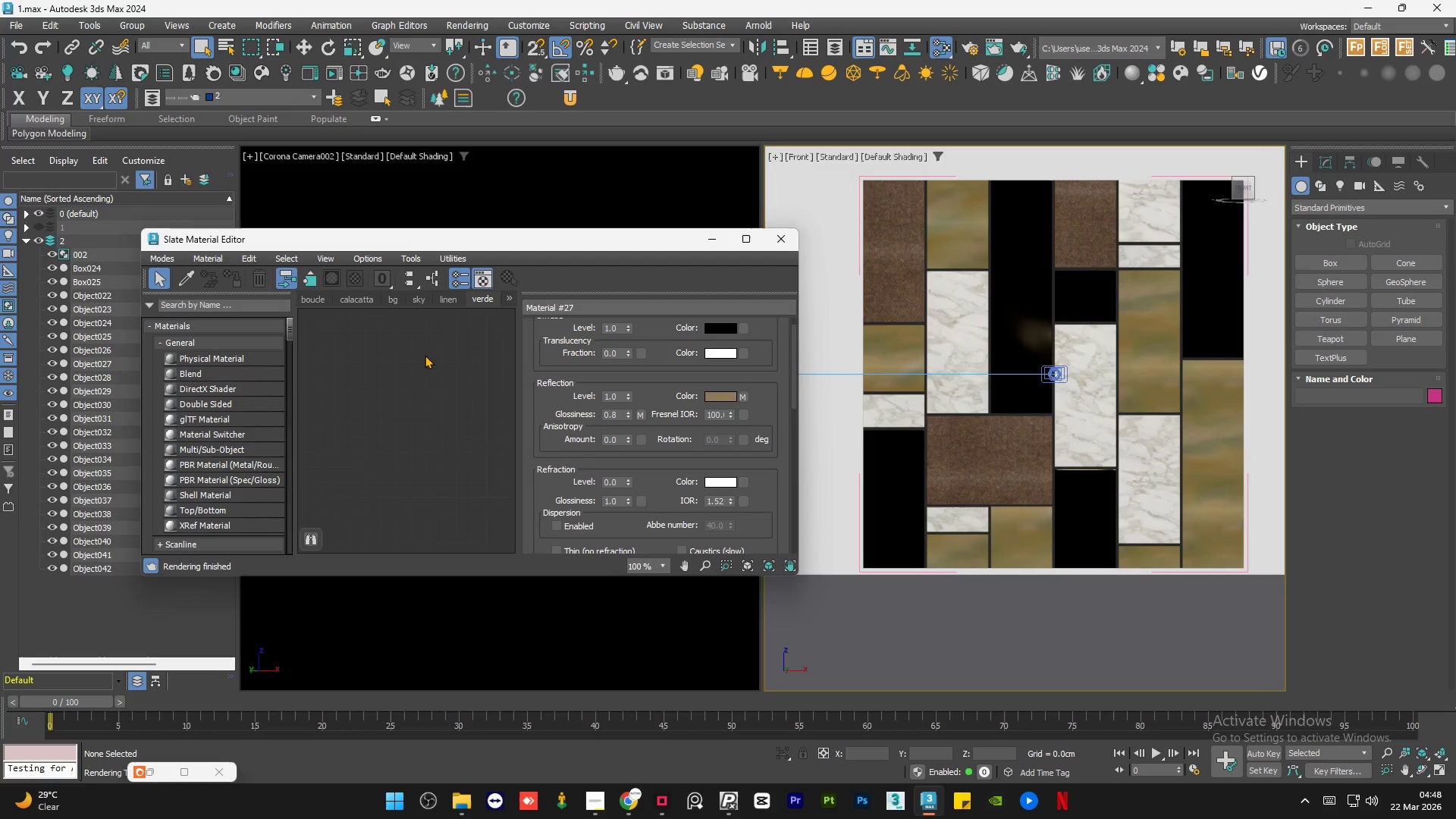 
triple_click([425, 355])
 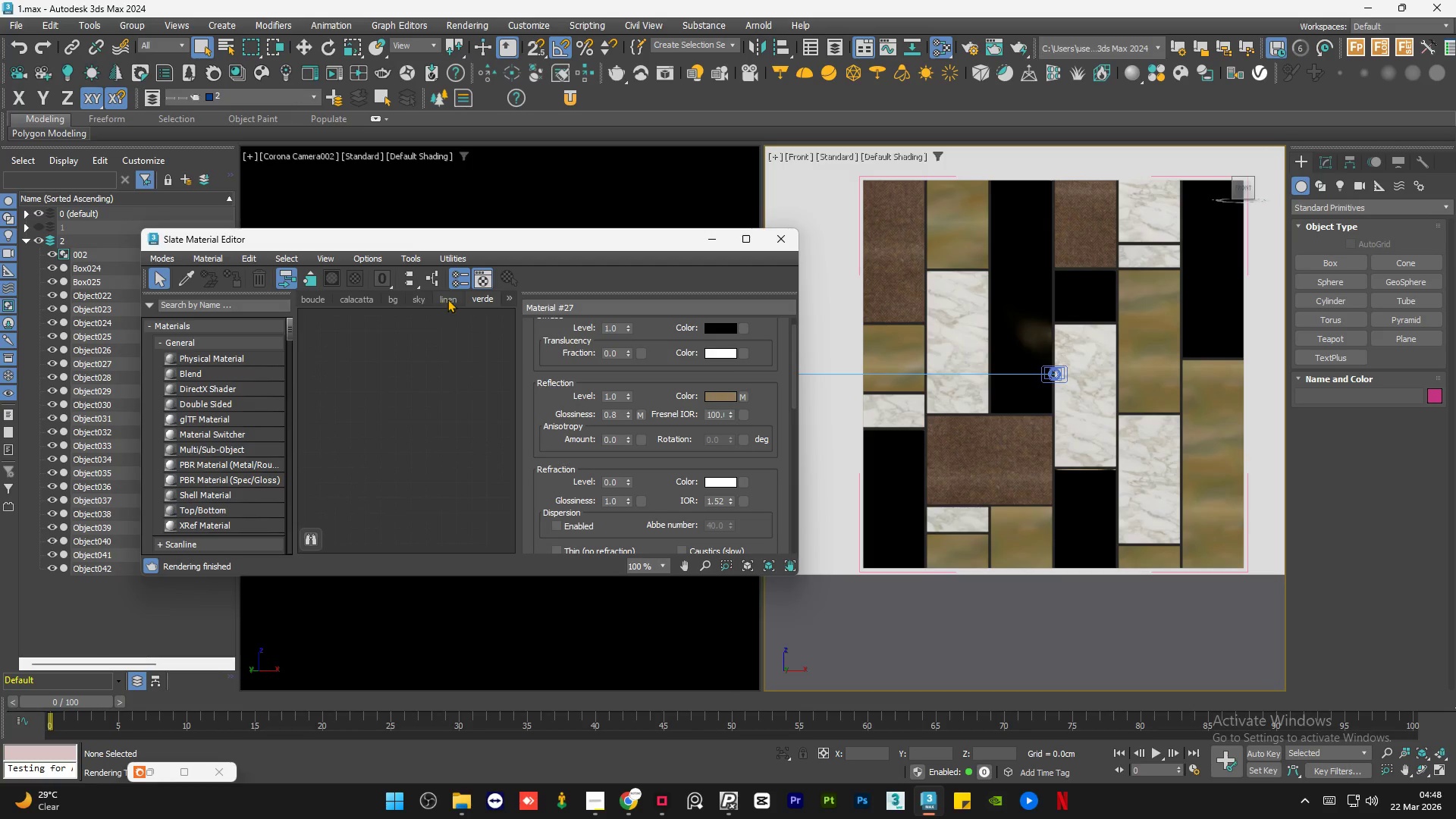 
left_click_drag(start_coordinate=[450, 299], to_coordinate=[418, 303])
 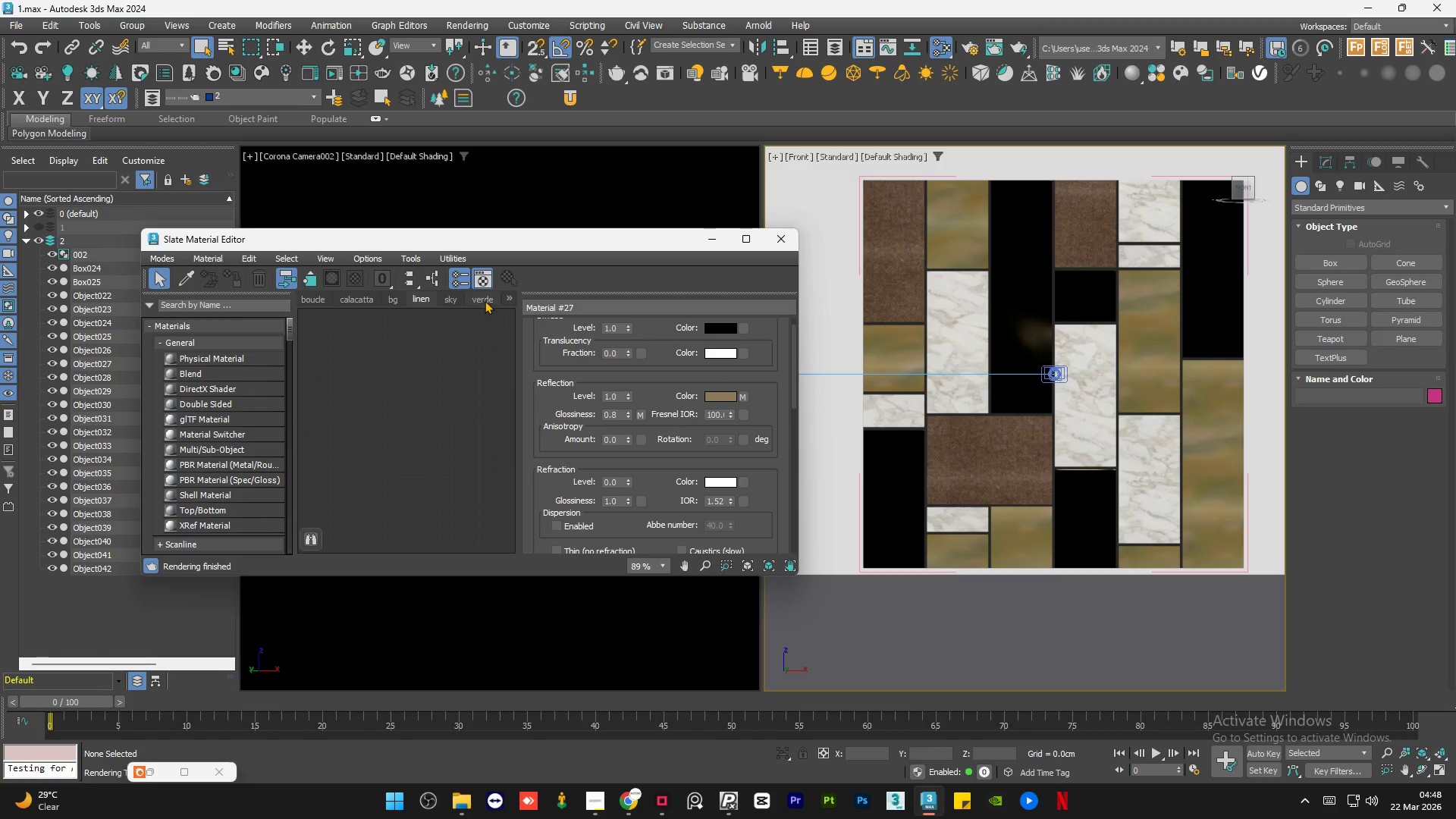 
left_click_drag(start_coordinate=[485, 300], to_coordinate=[451, 302])
 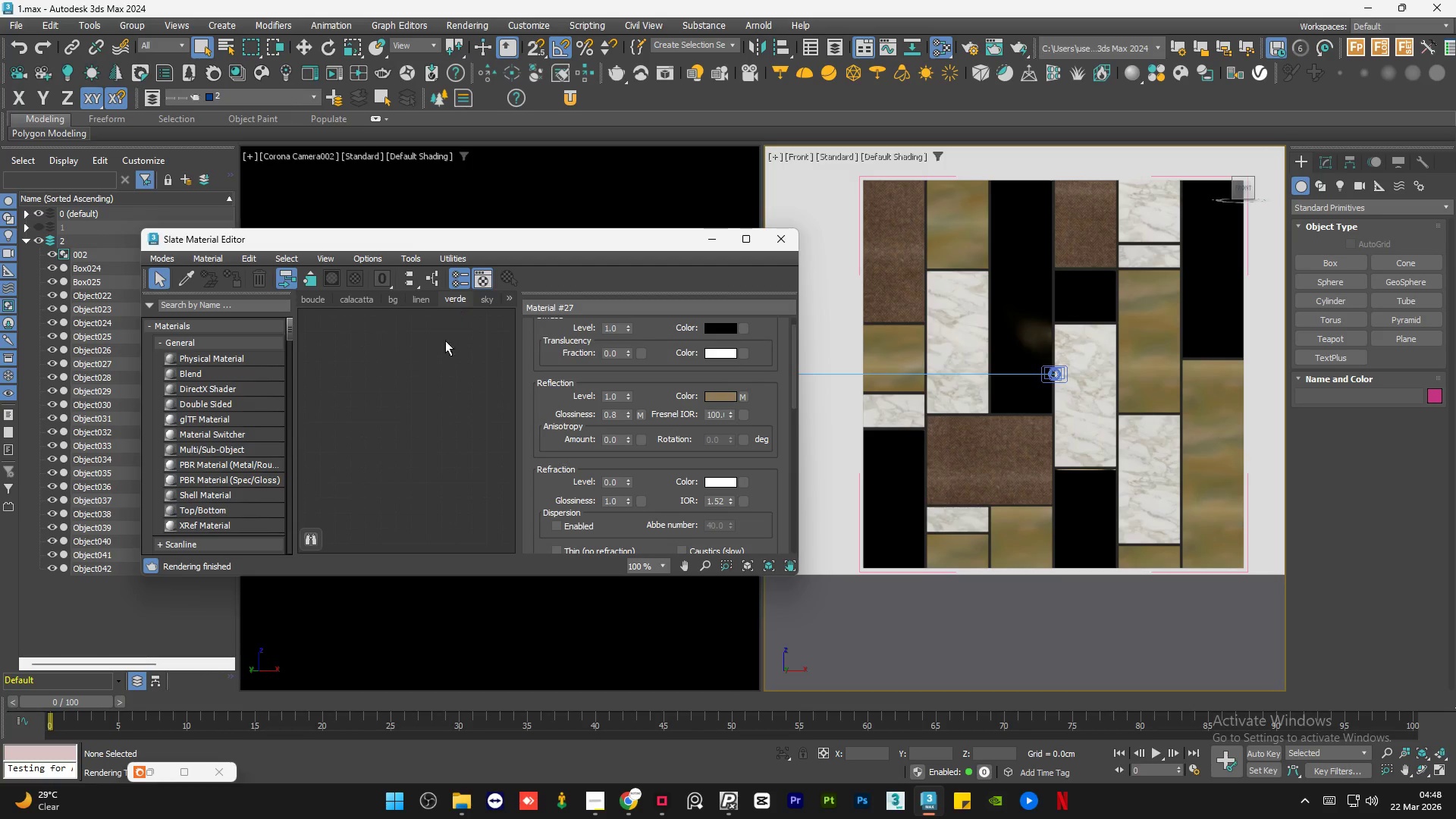 
left_click([440, 352])
 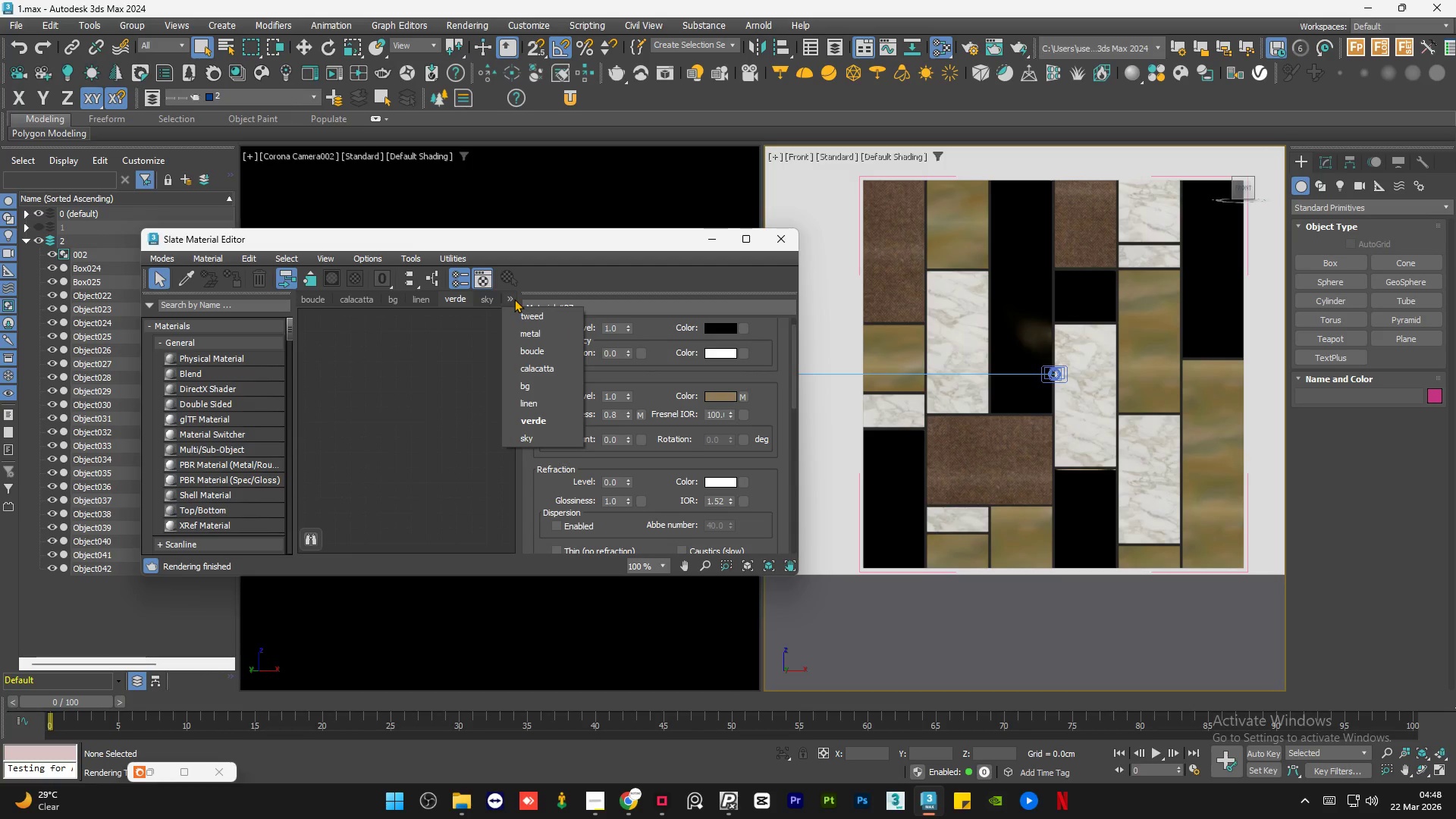 
left_click([413, 403])
 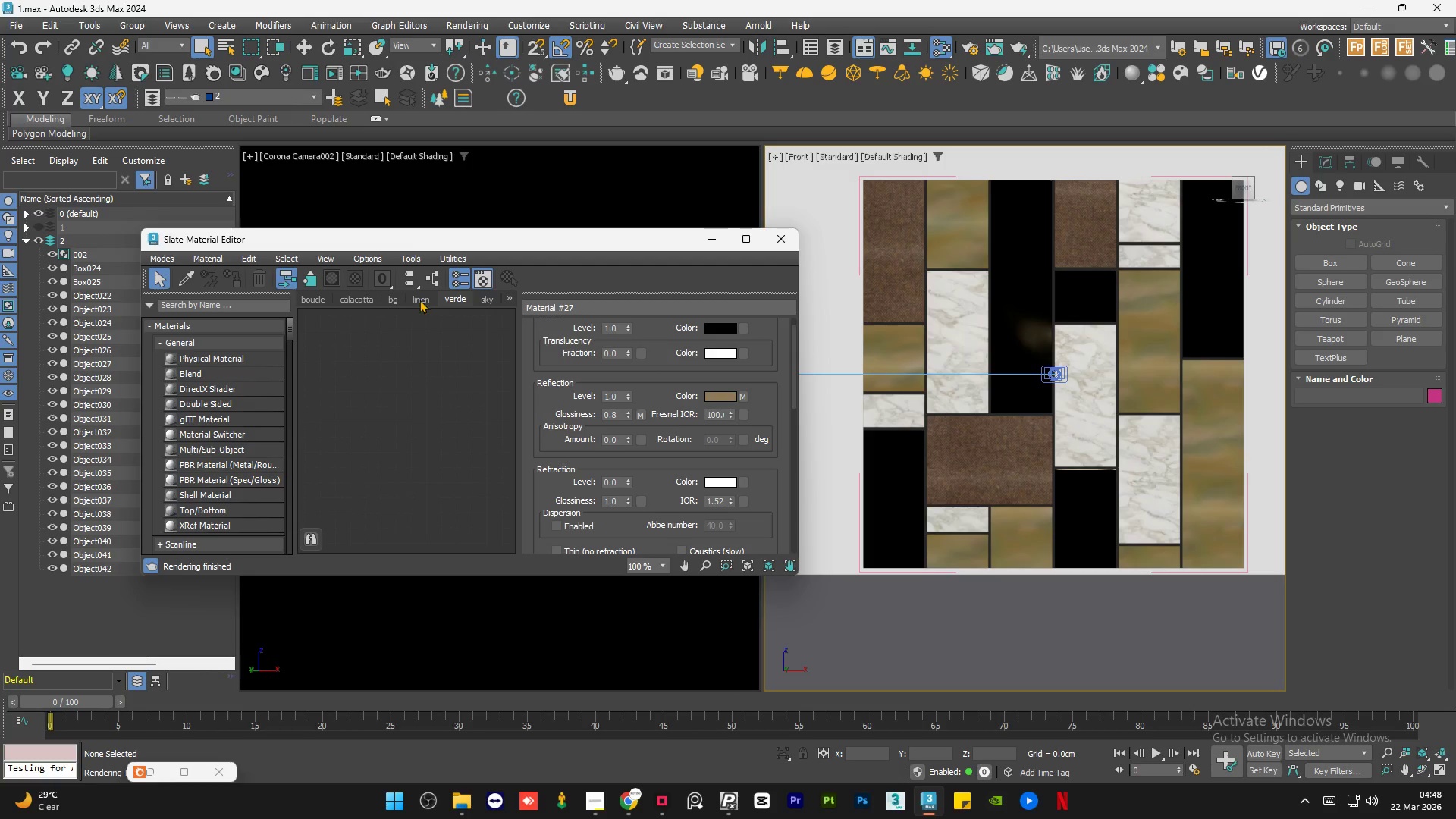 
double_click([420, 297])
 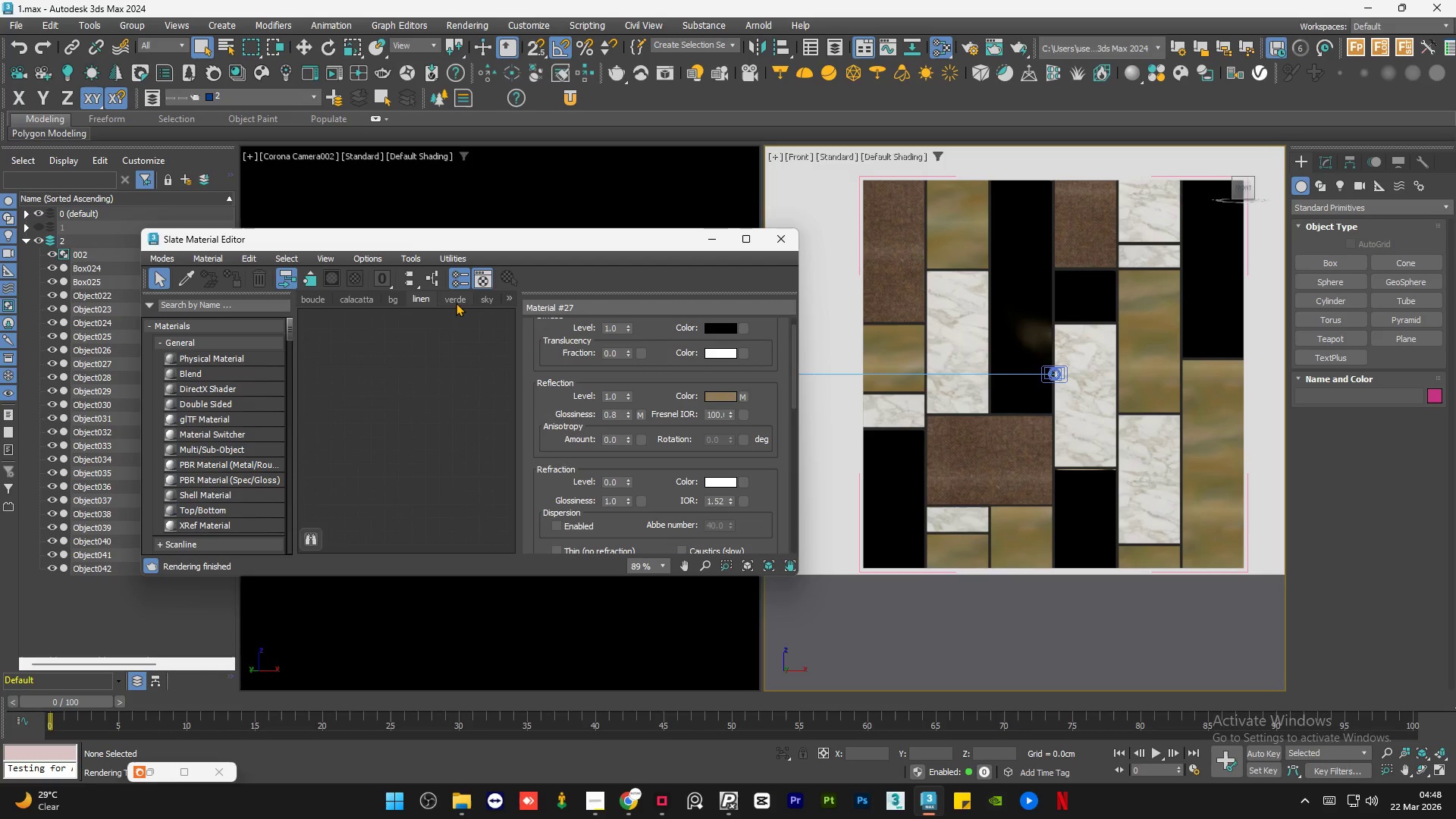 
double_click([453, 301])
 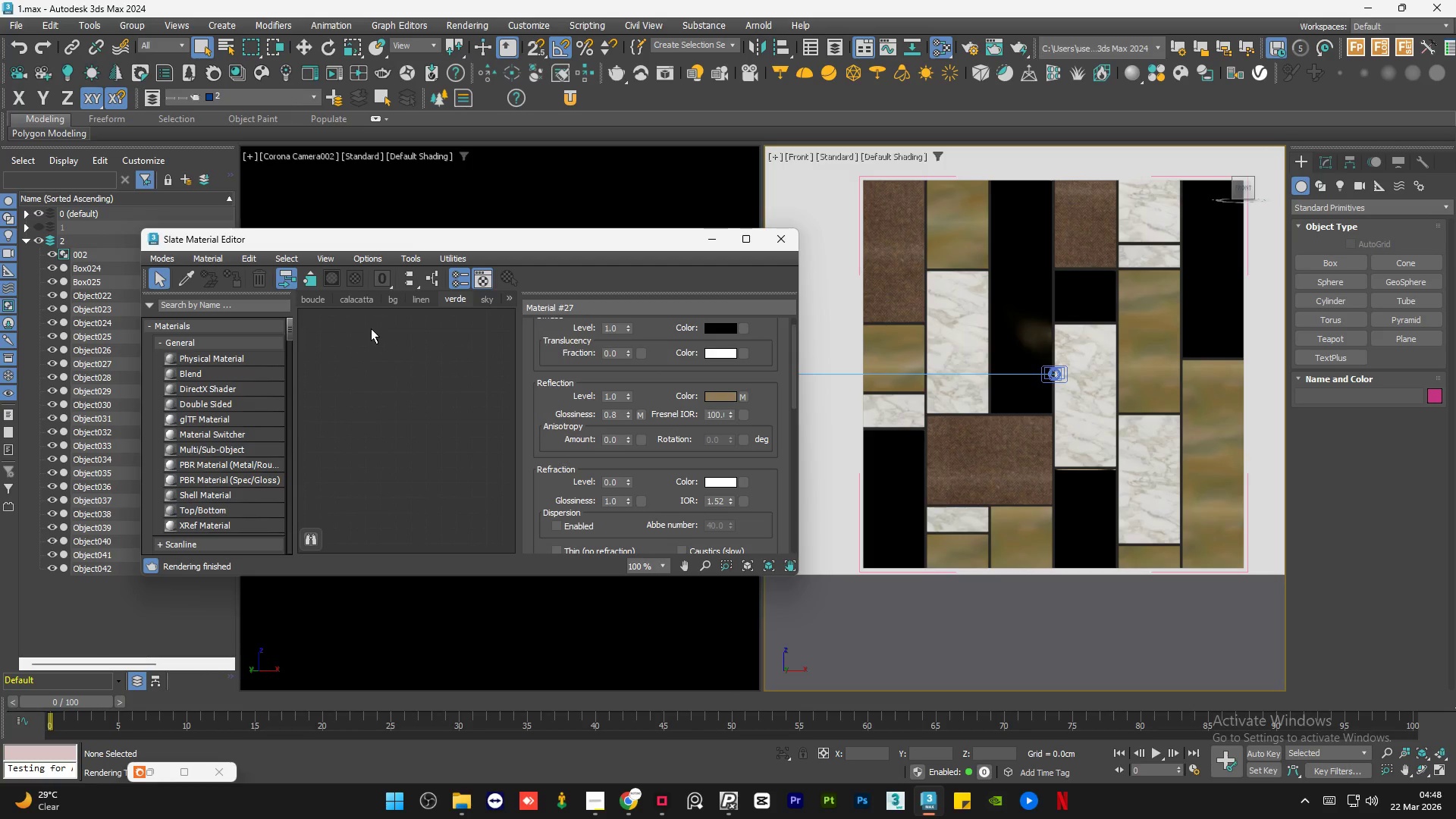 
wait(5.17)
 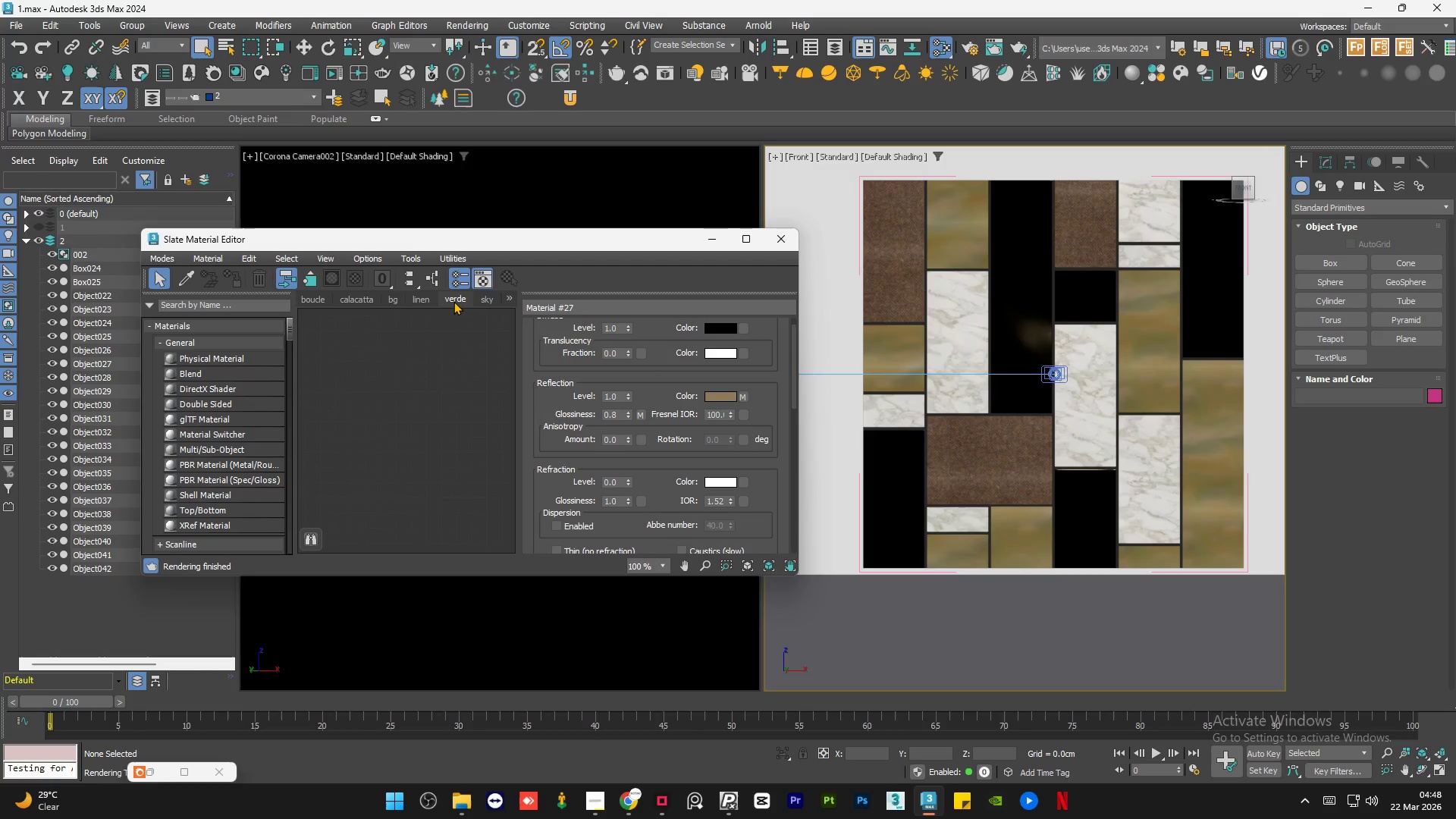 
left_click([184, 278])
 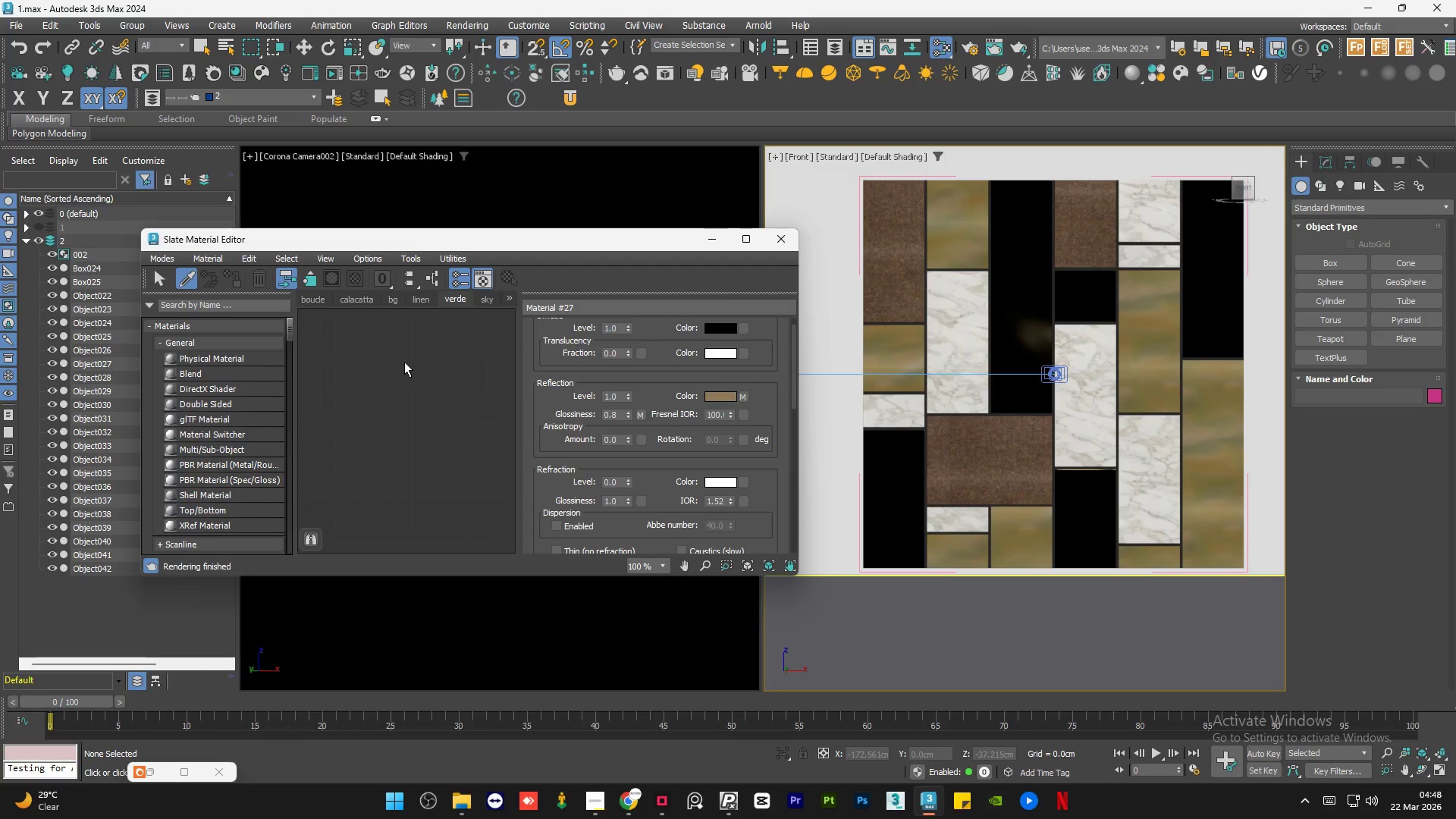 
key(Q)
 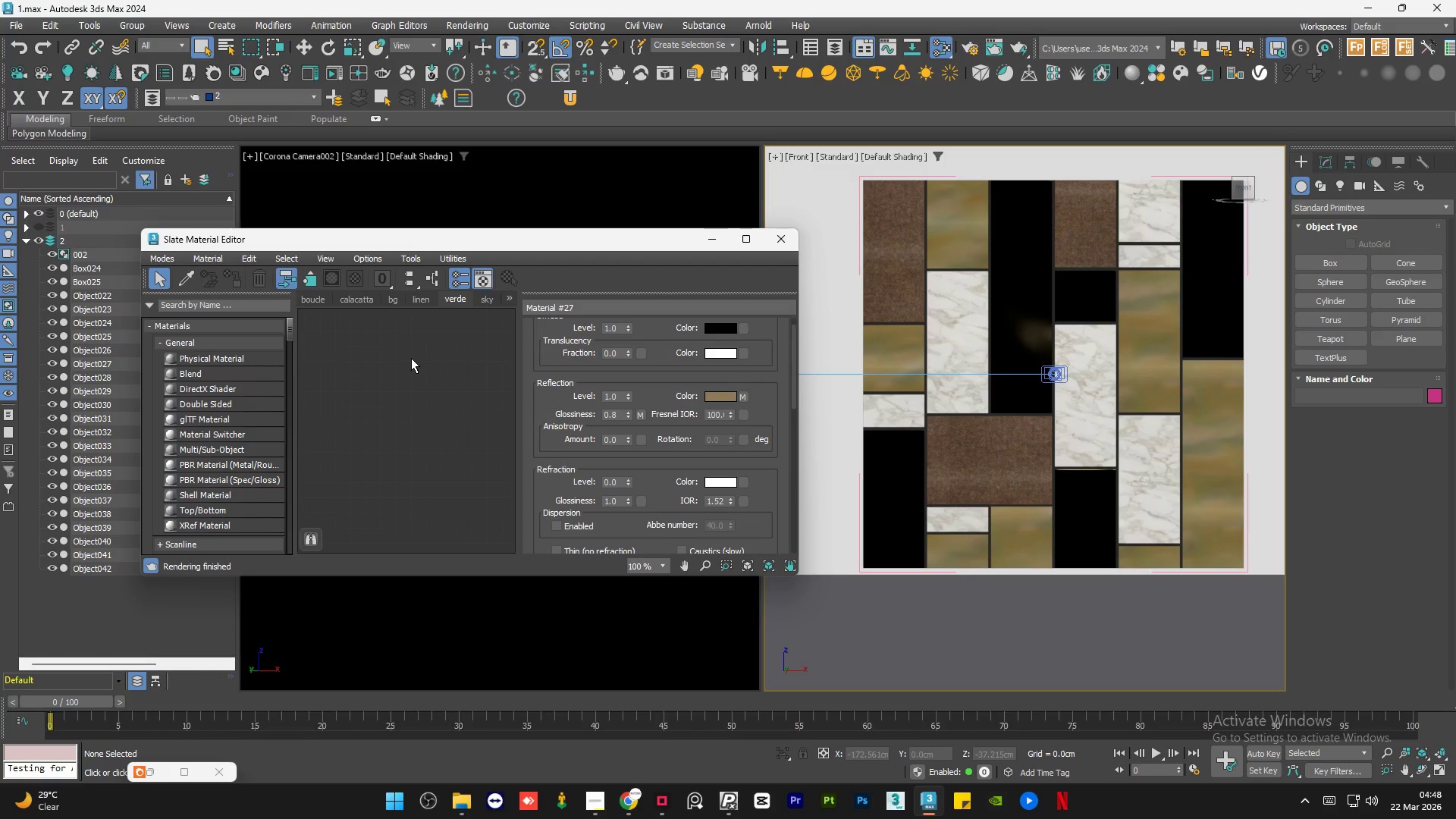 
left_click([411, 358])
 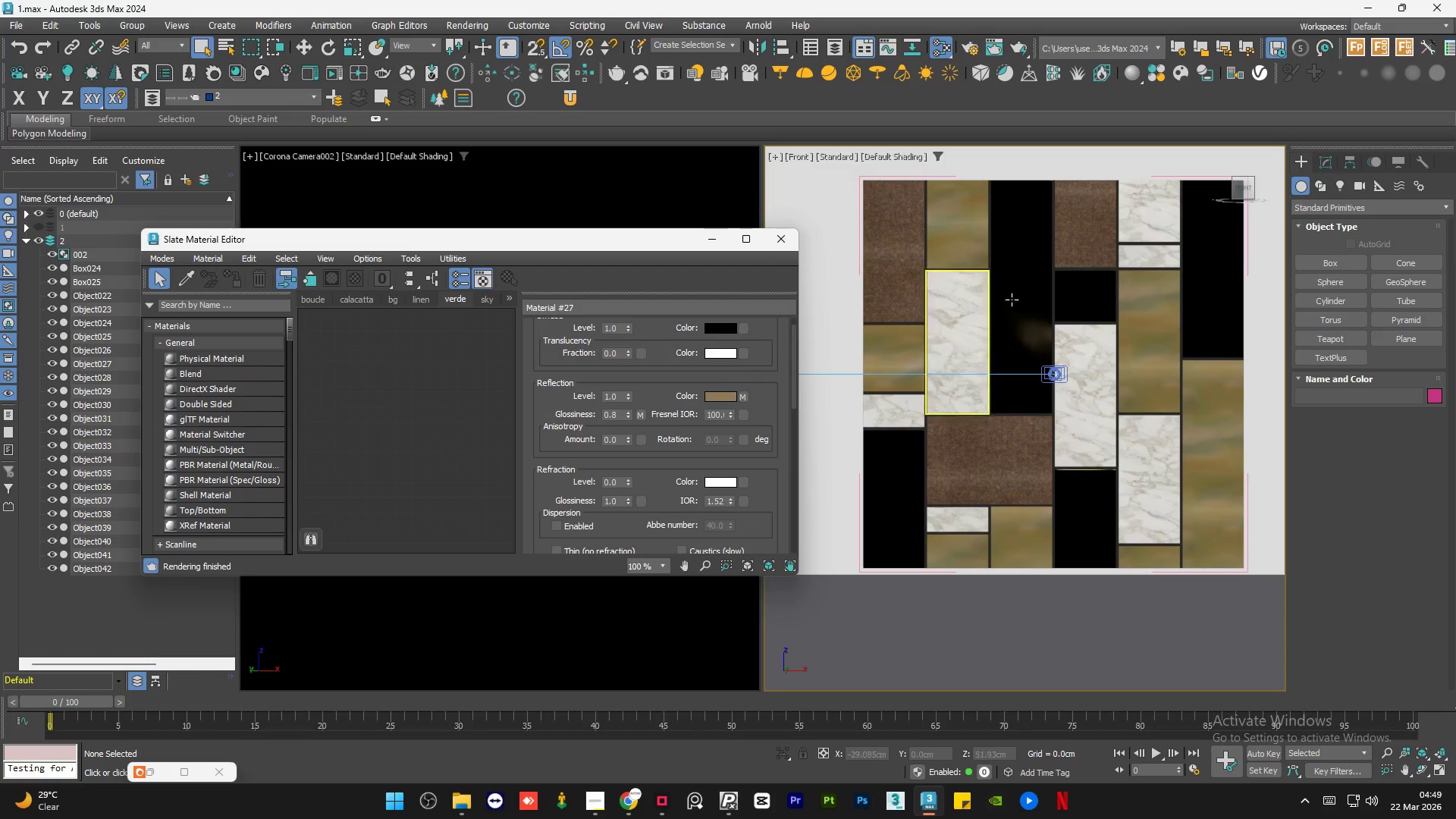 
left_click([1141, 217])
 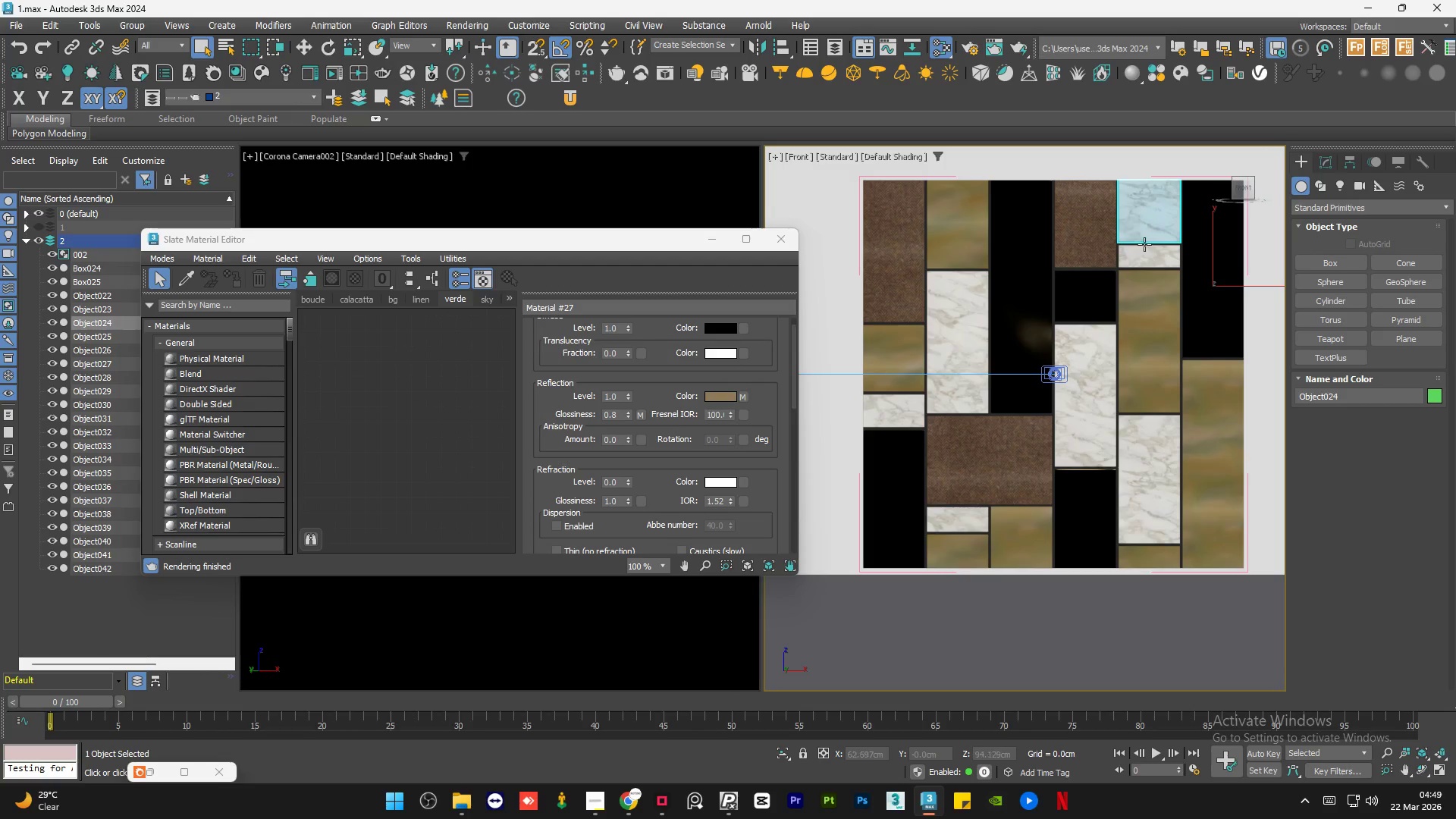 
hold_key(key=ControlLeft, duration=0.42)
left_click([1146, 253])
 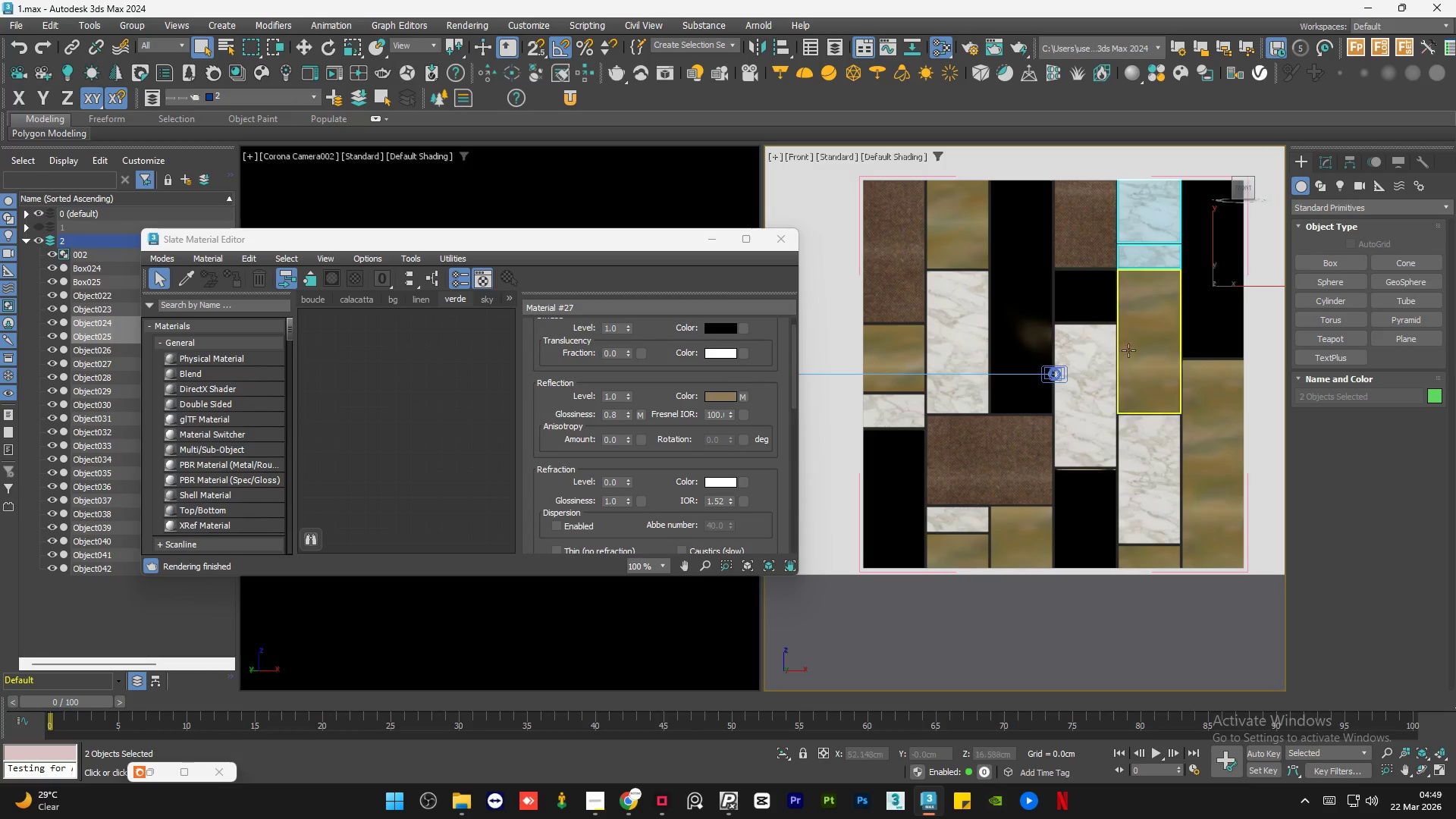 
hold_key(key=ControlLeft, duration=0.48)
left_click([1107, 413])
 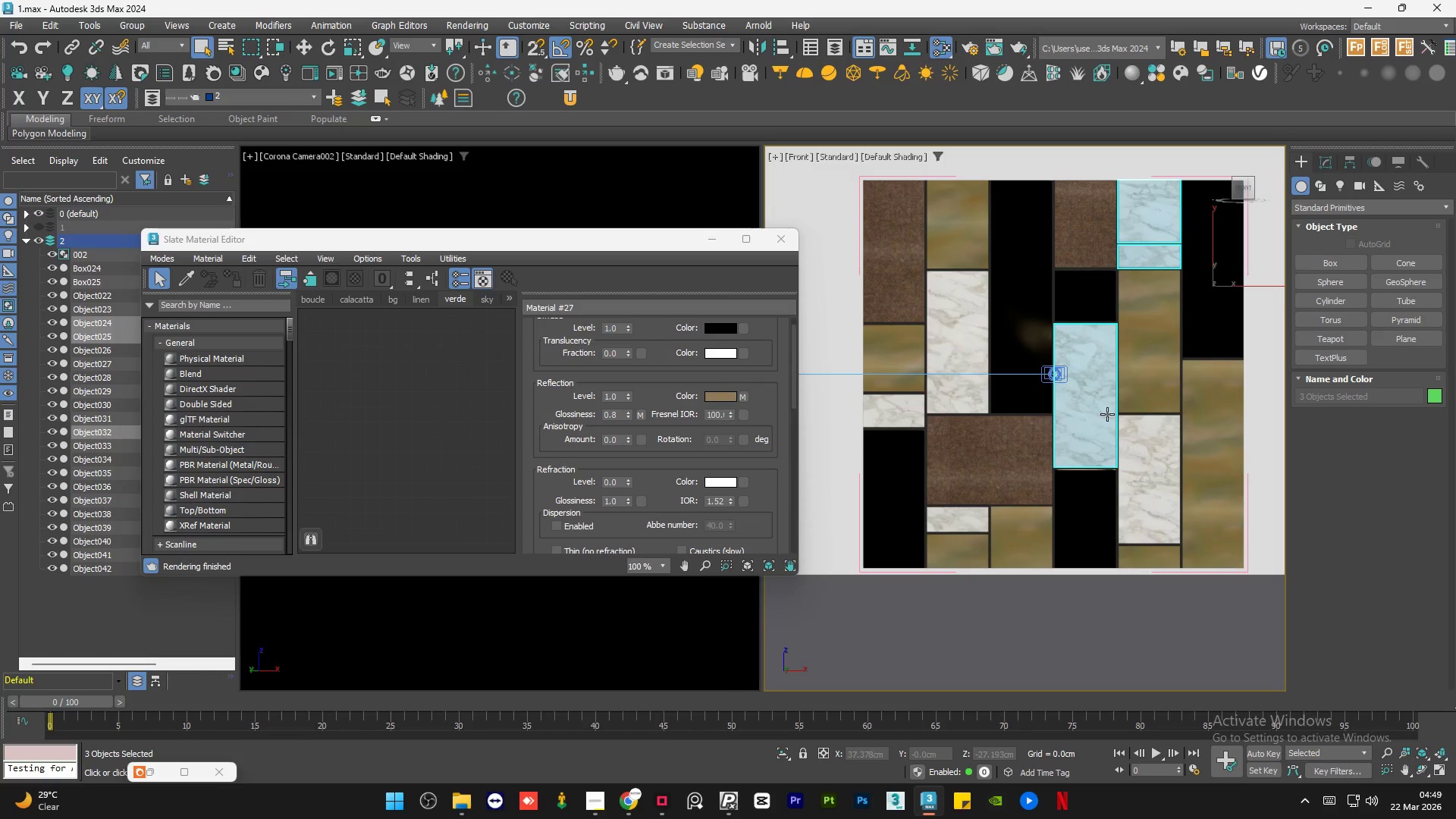 
hold_key(key=ControlLeft, duration=0.64)
left_click([1142, 479])
 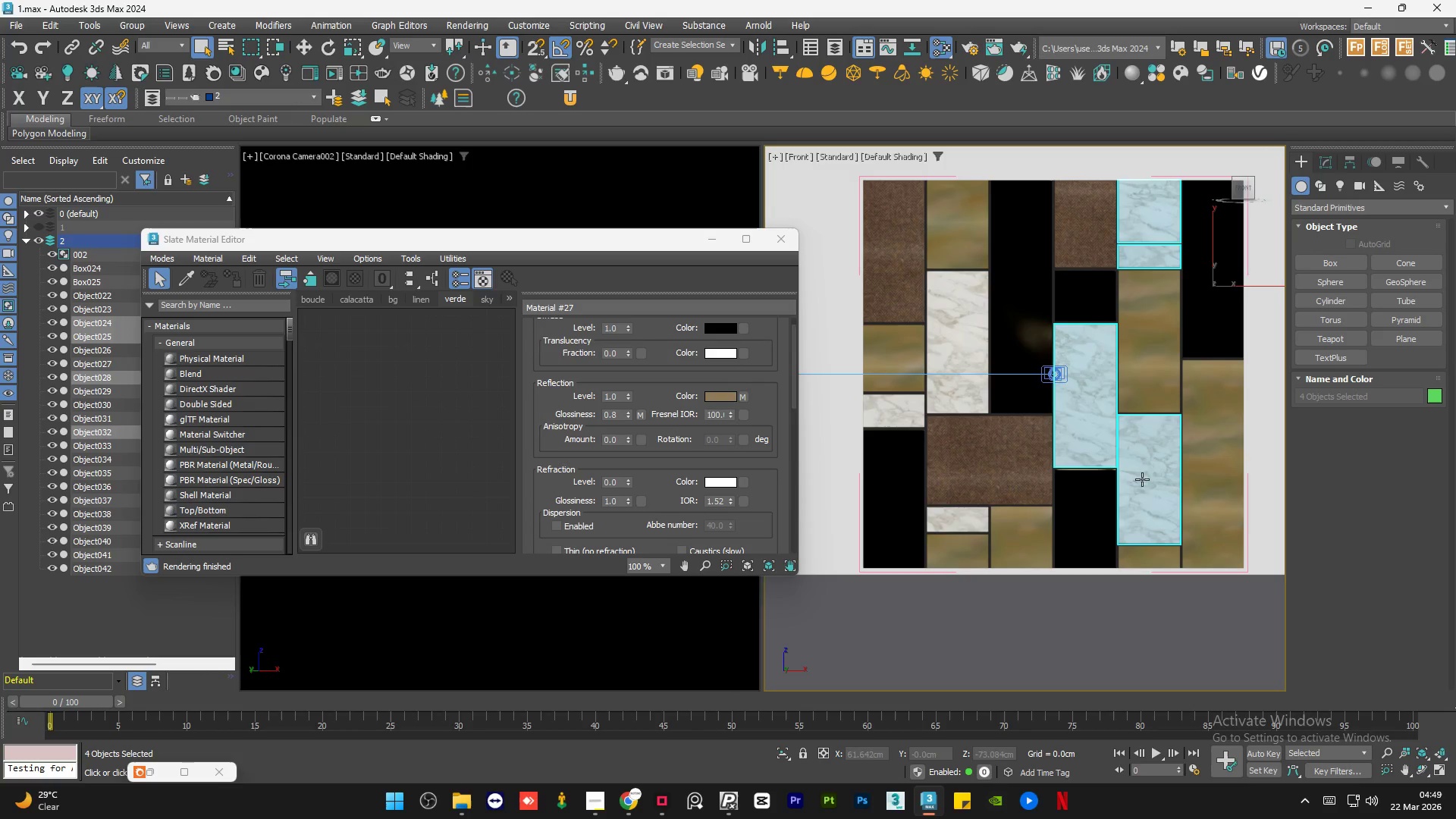 
hold_key(key=ControlLeft, duration=0.78)
left_click([975, 351])
 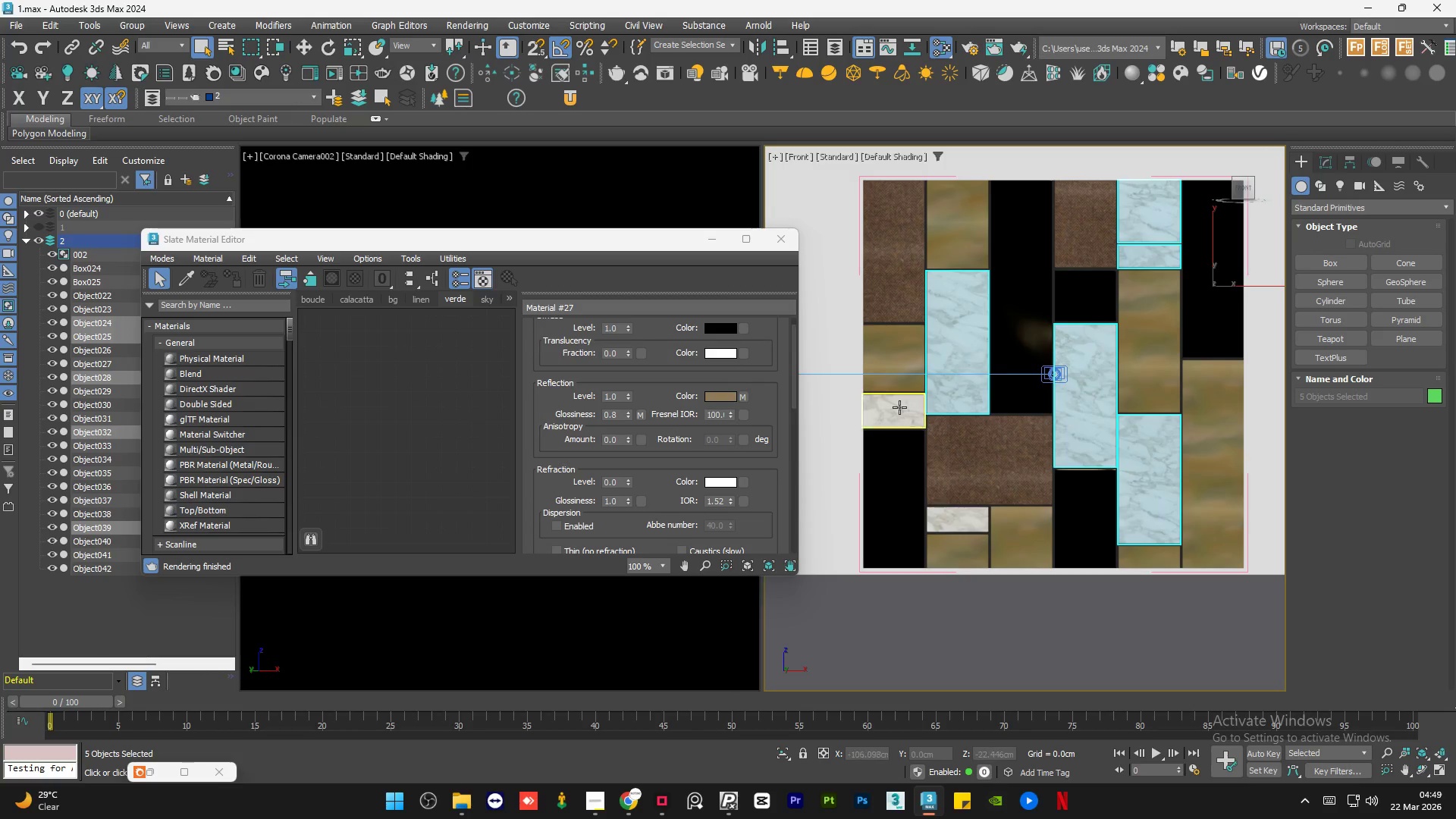 
hold_key(key=ControlLeft, duration=0.36)
left_click([898, 407])
 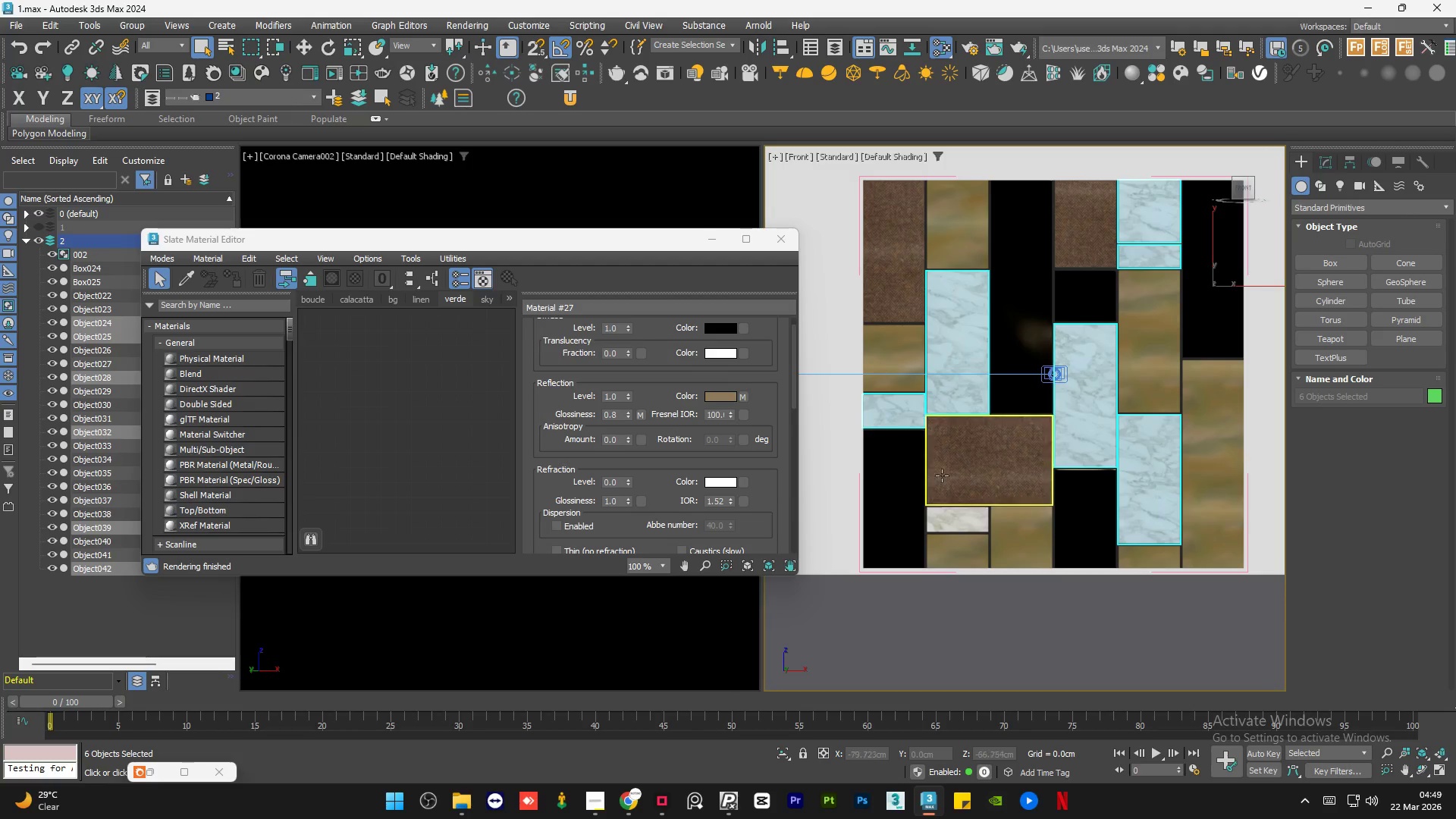 
hold_key(key=ControlLeft, duration=0.59)
left_click([956, 521])
 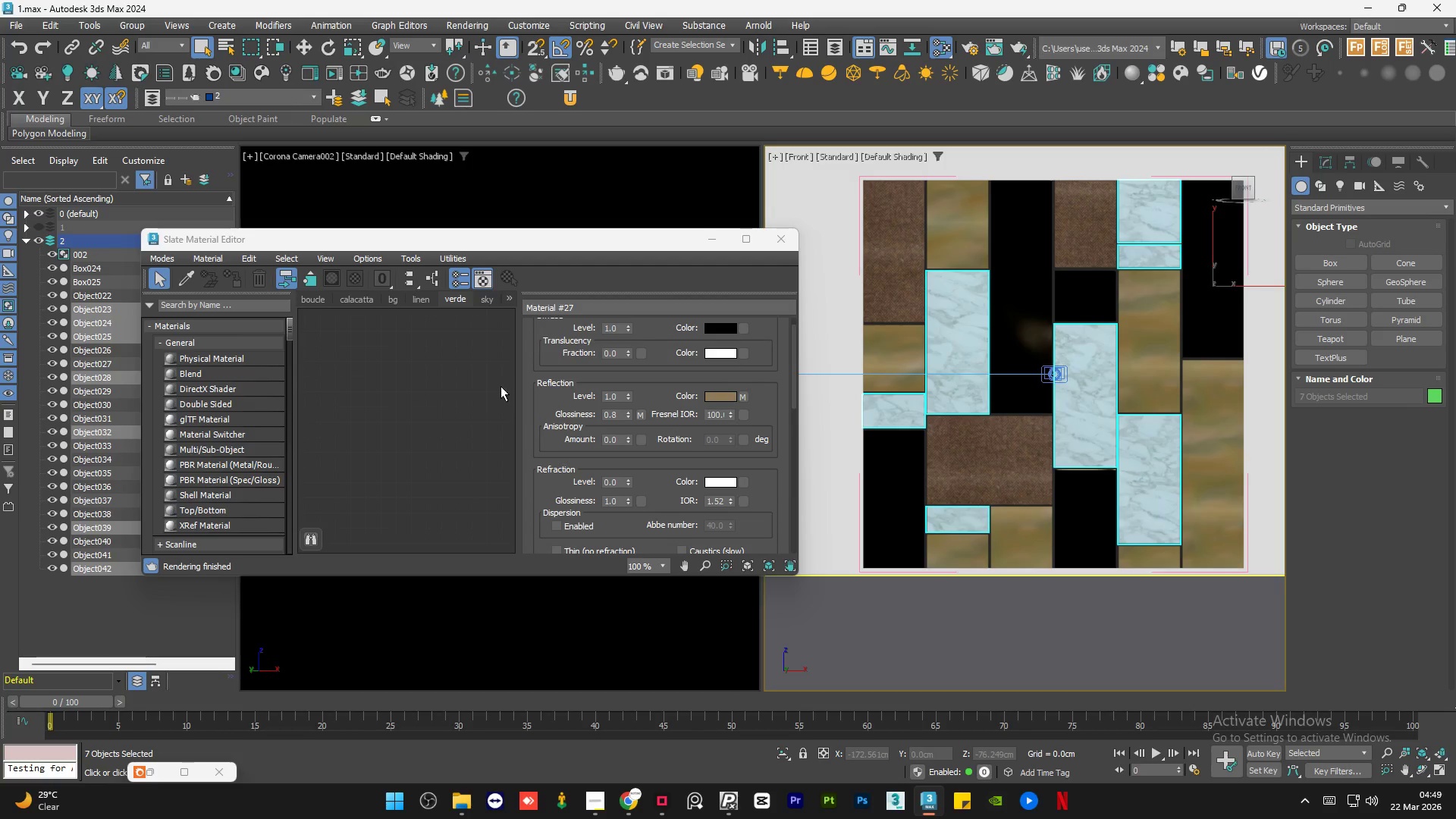 
right_click([428, 371])
 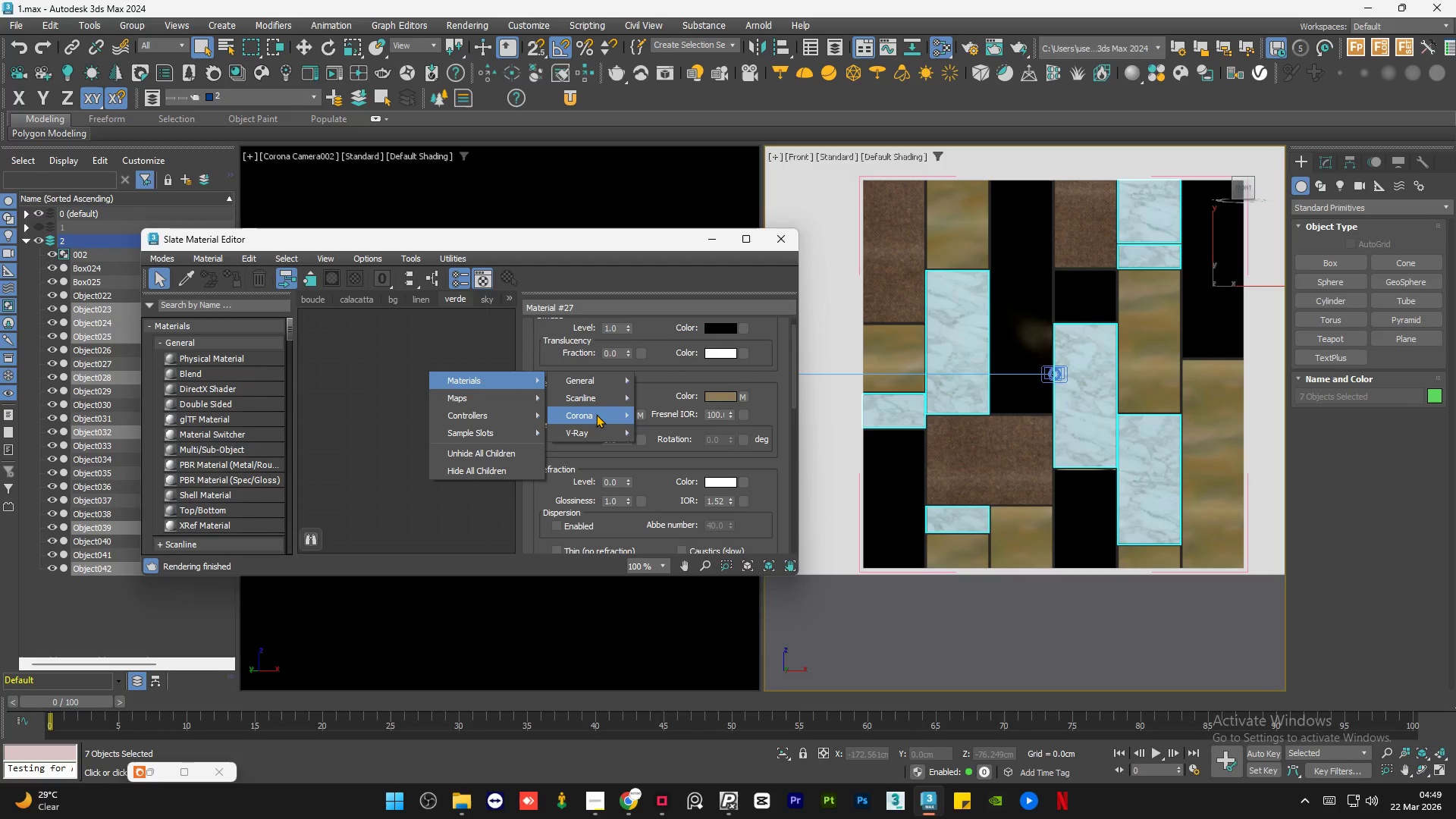 
left_click([596, 414])
 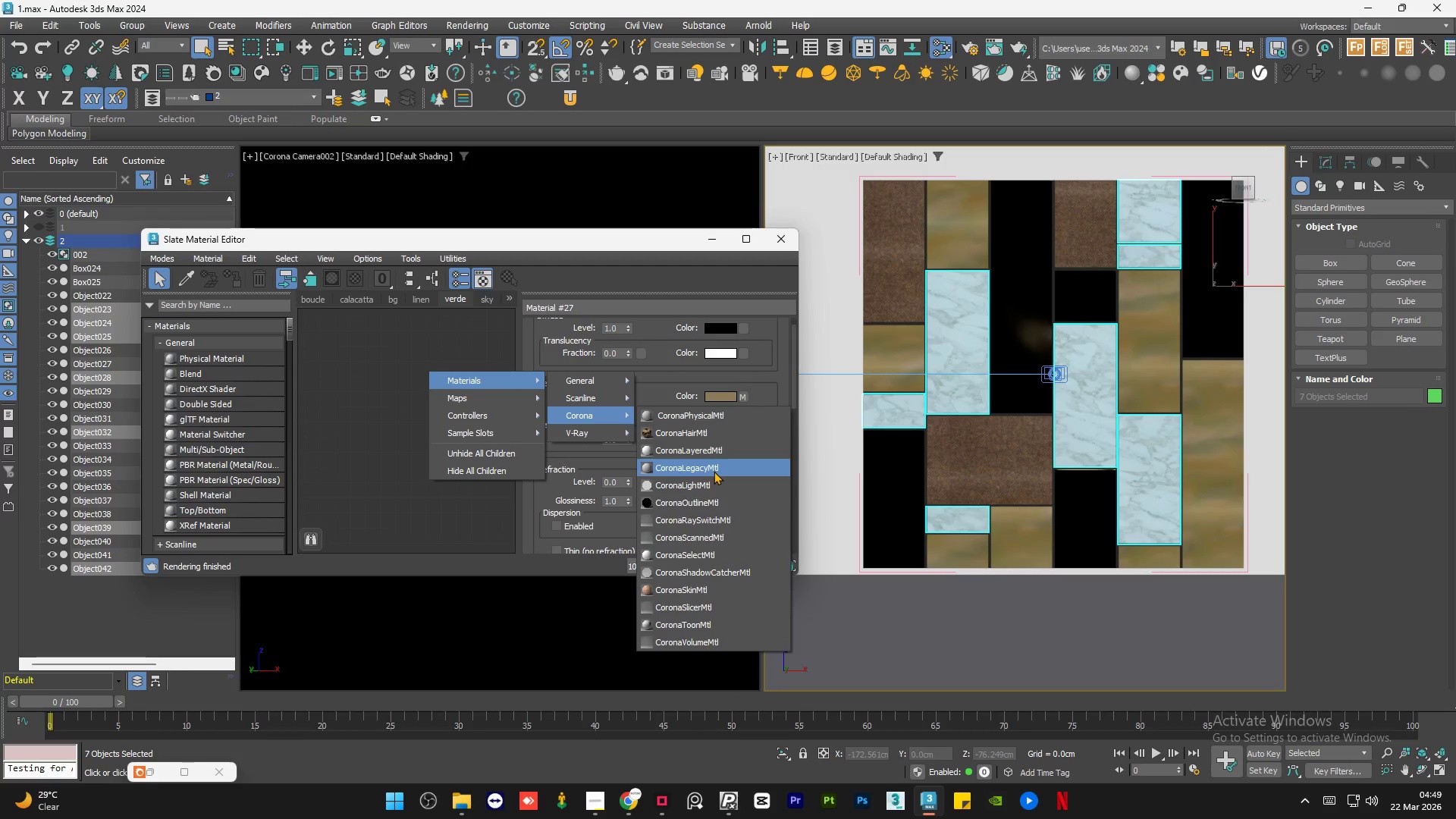 
left_click([714, 471])
 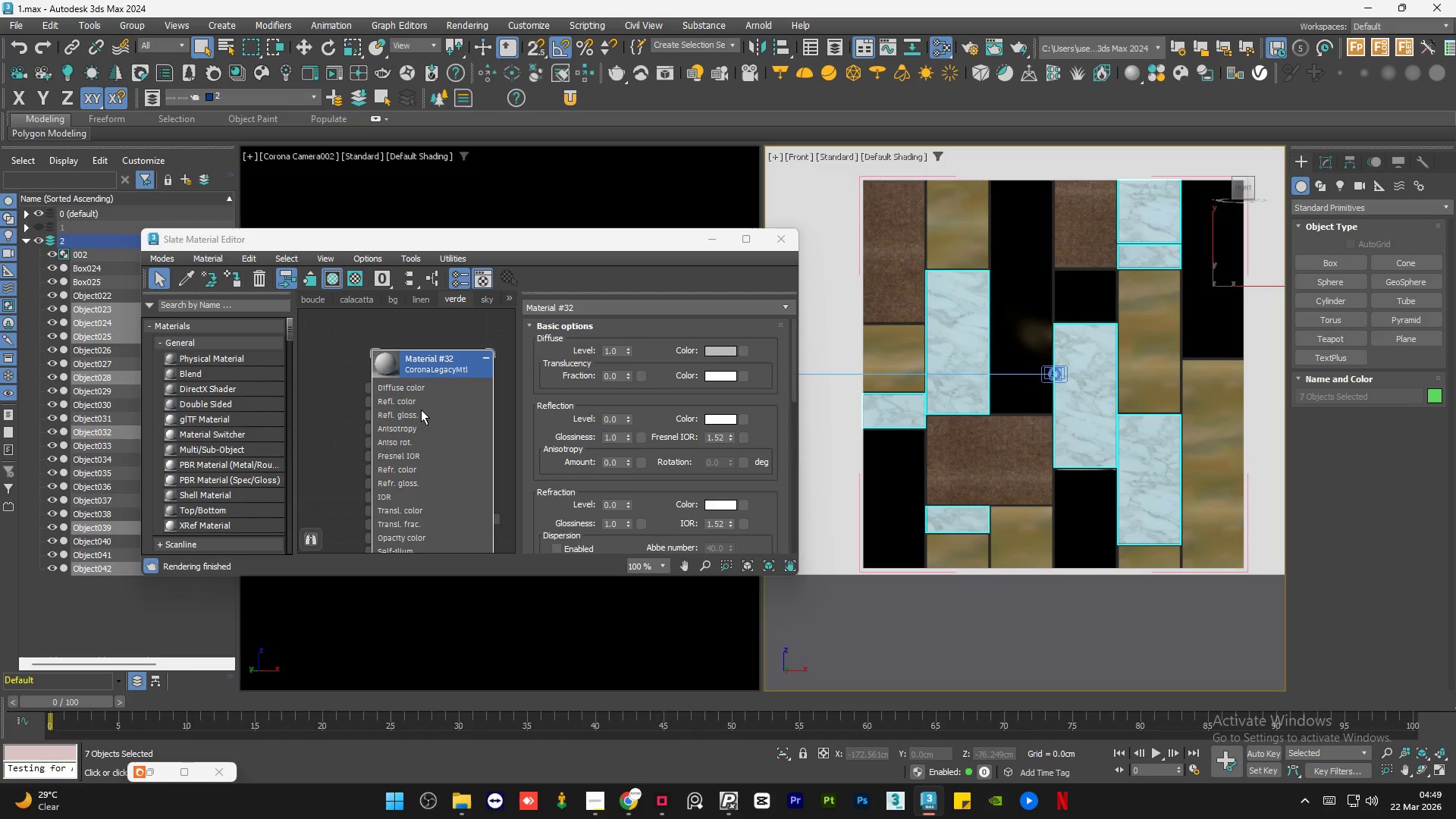 
double_click([428, 426])
 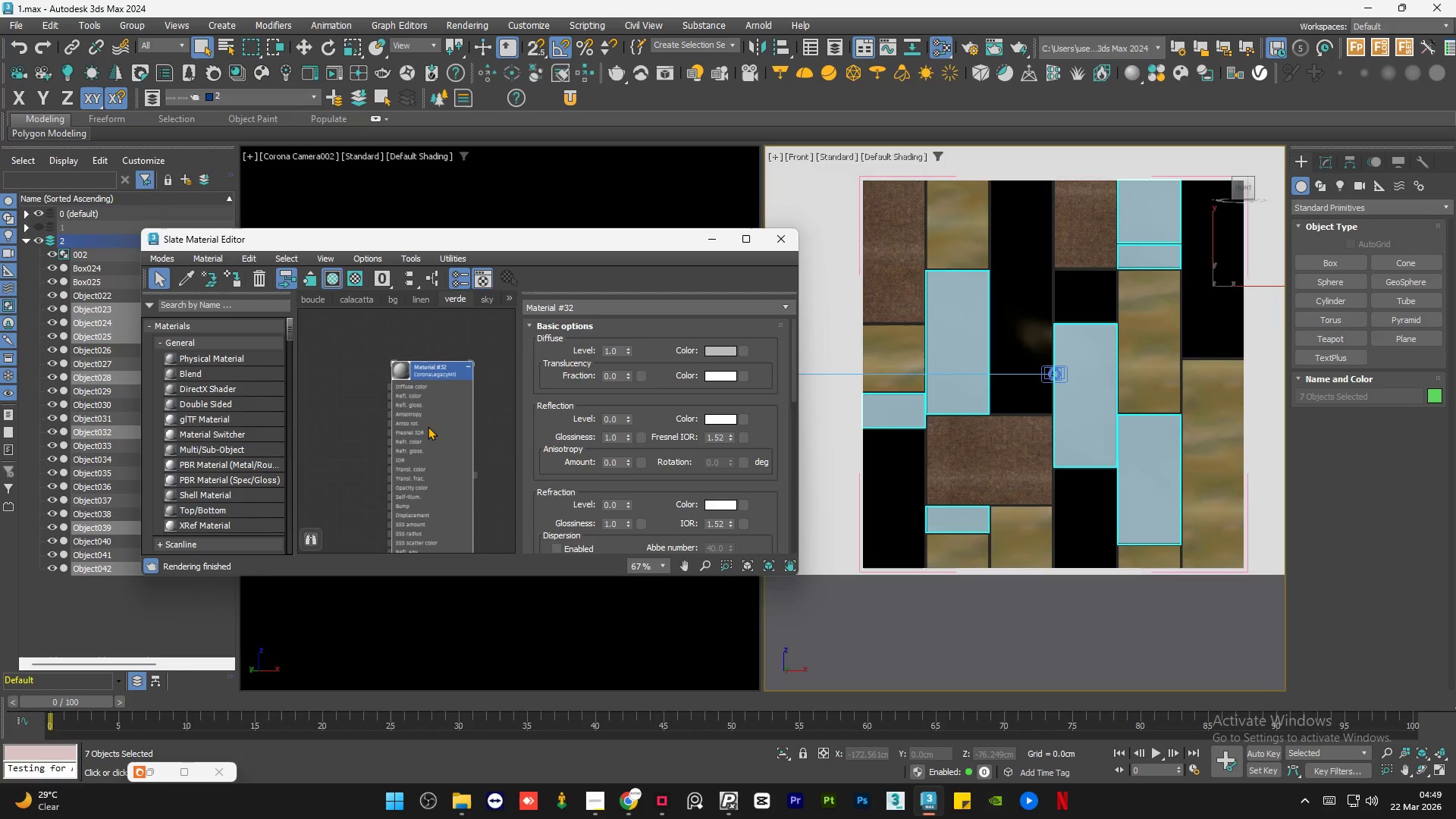 
key(A)
 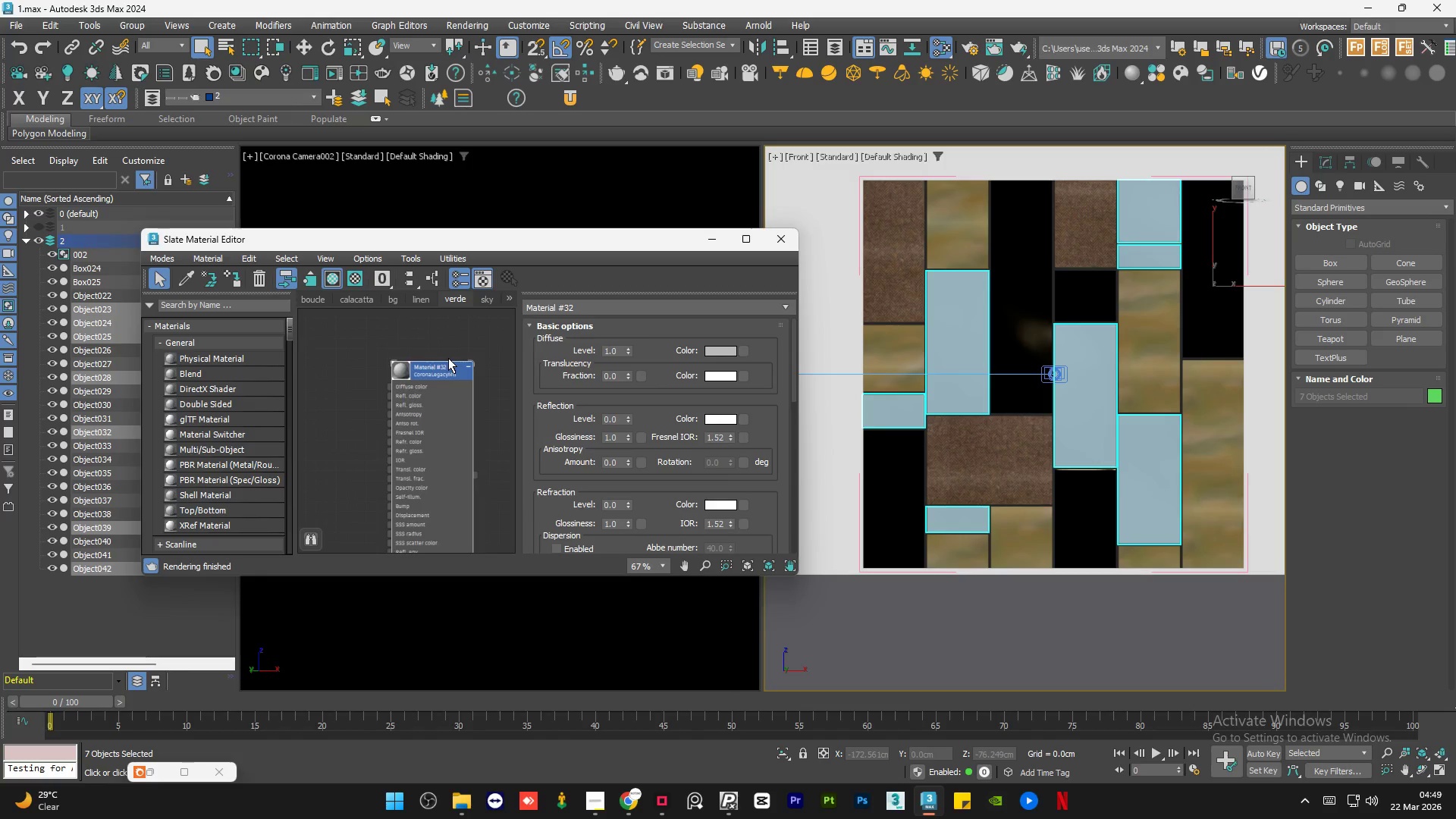 
double_click([402, 337])
 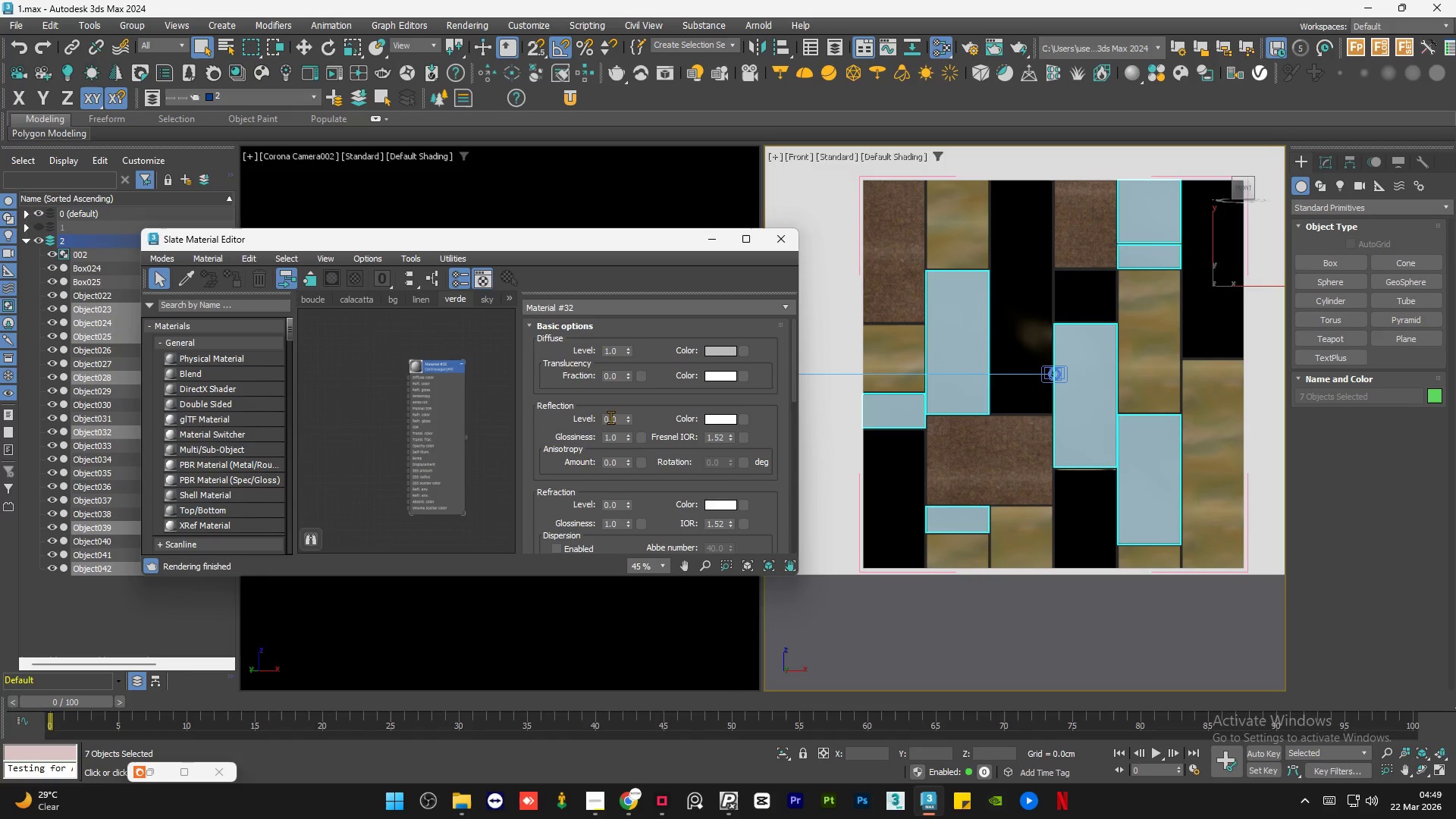 
double_click([620, 423])
 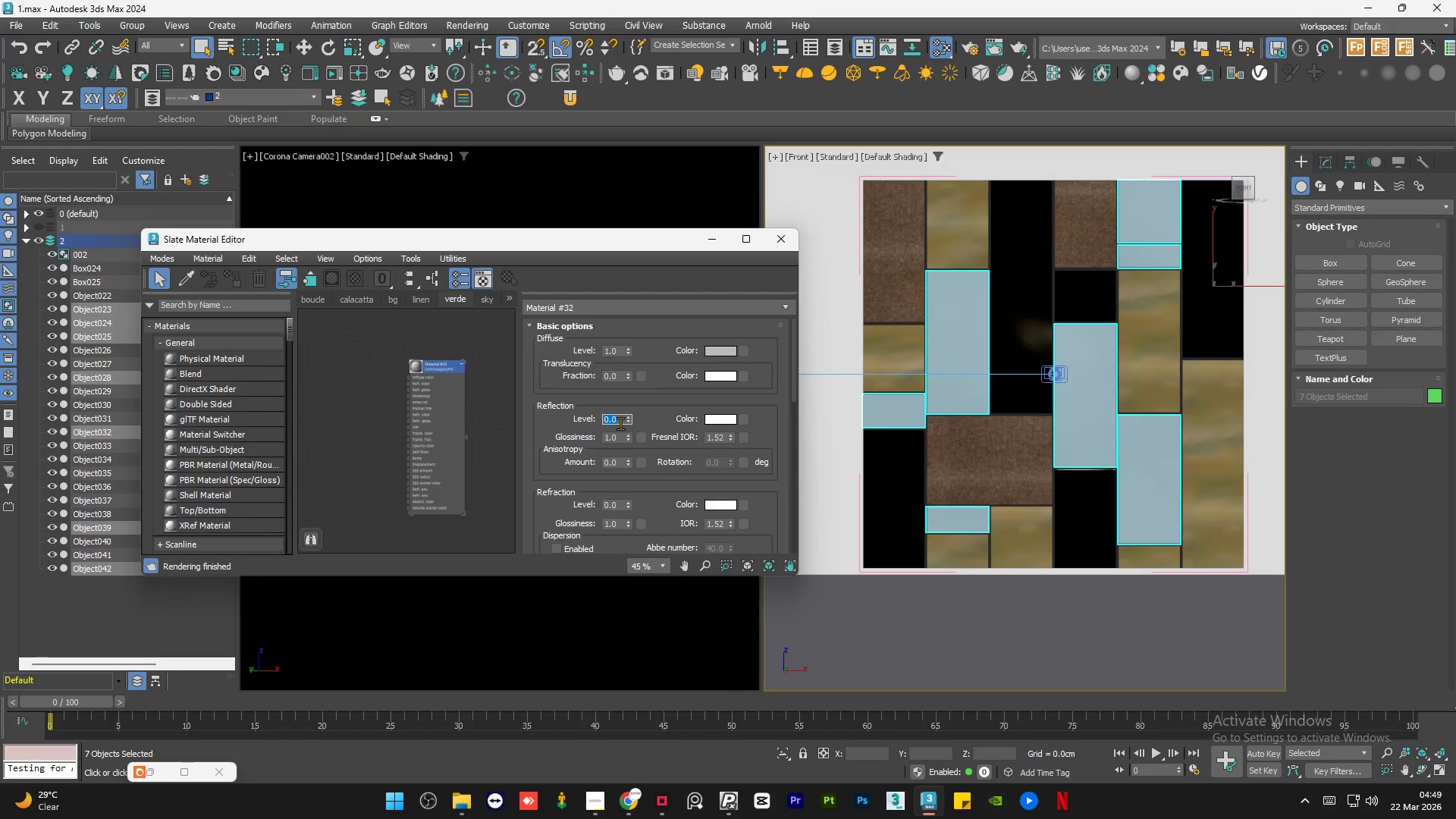 
key(1)
 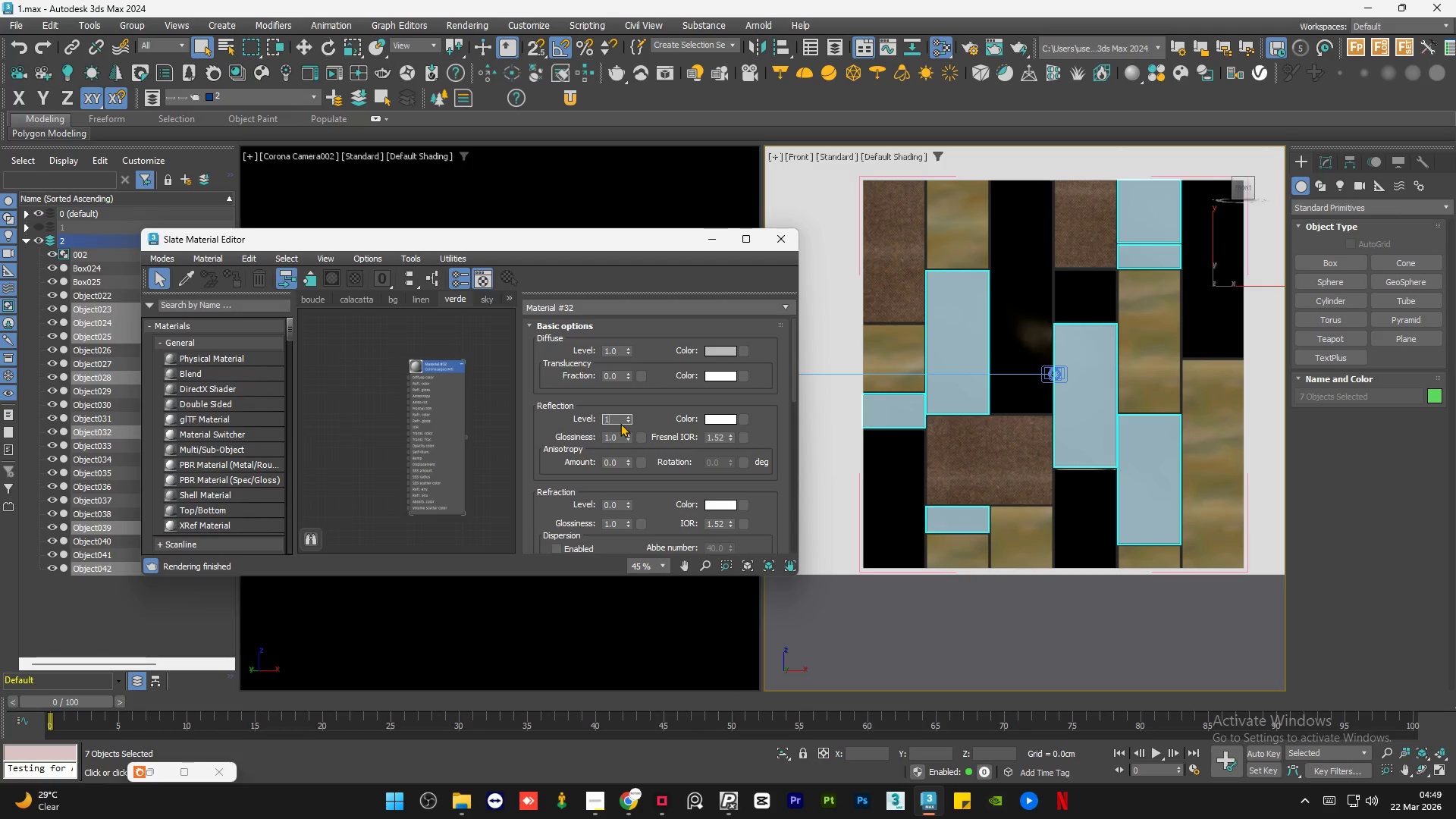 
key(NumpadEnter)
 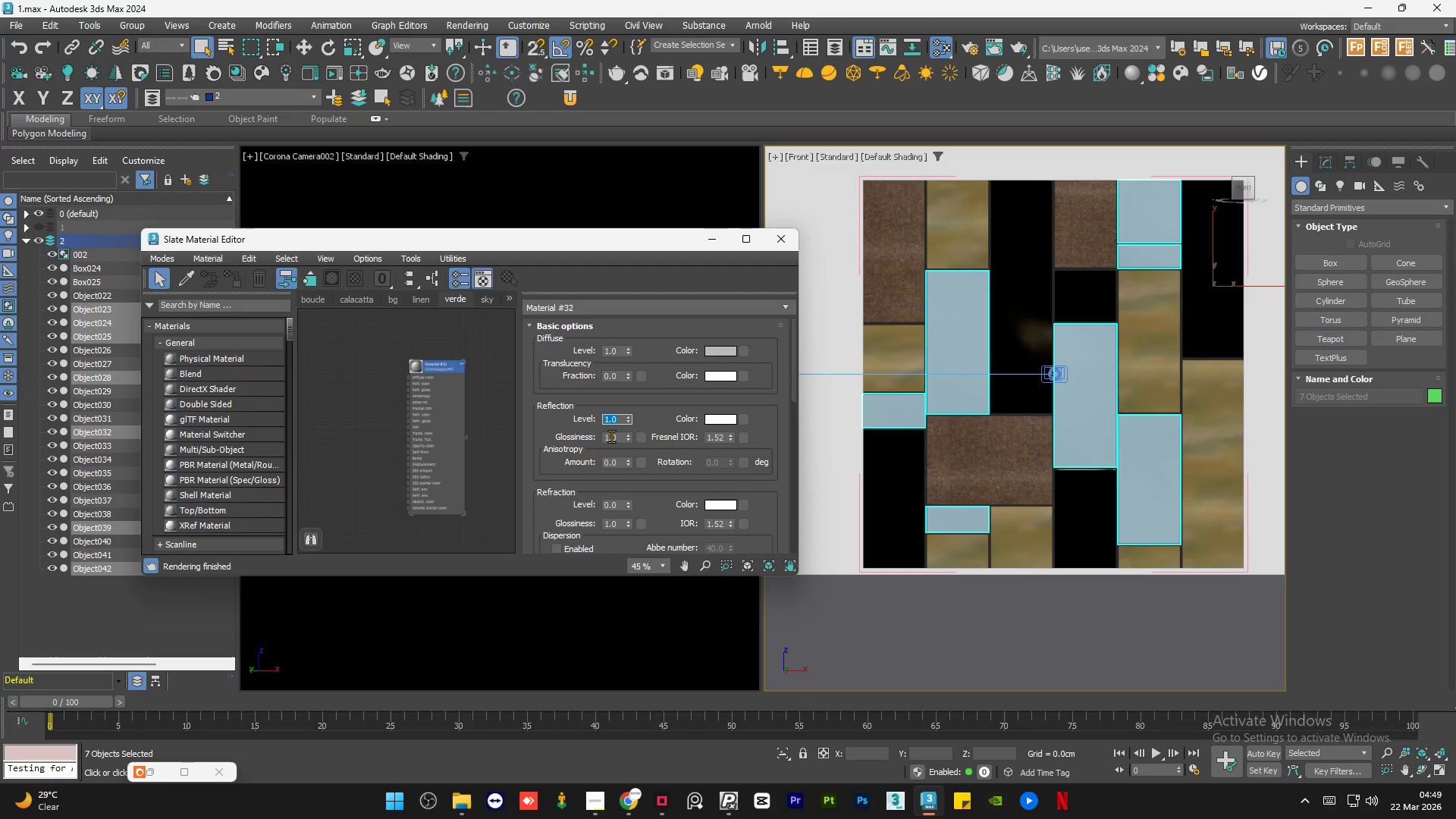 
double_click([612, 436])
 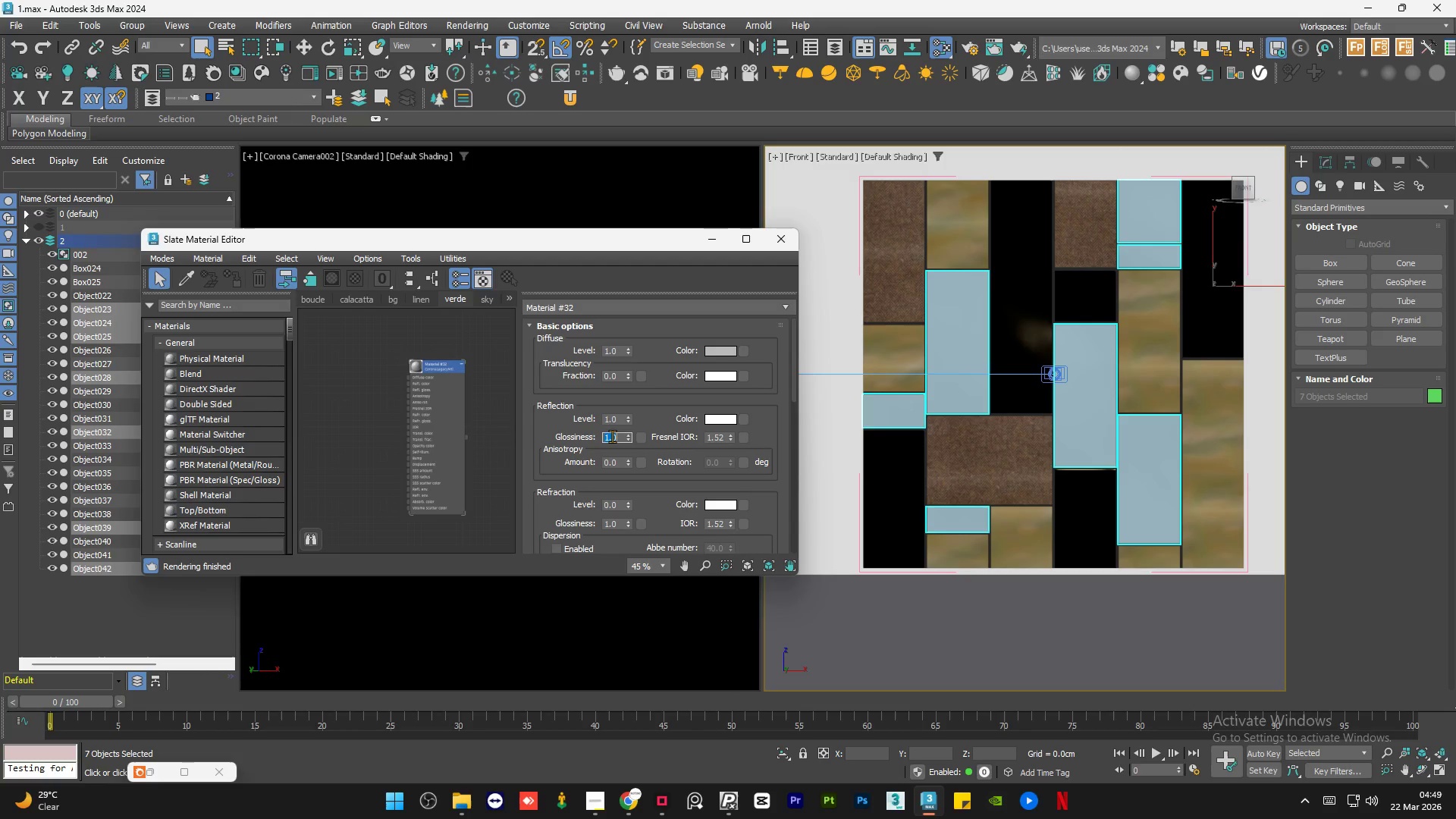 
key(NumpadDecimal)
 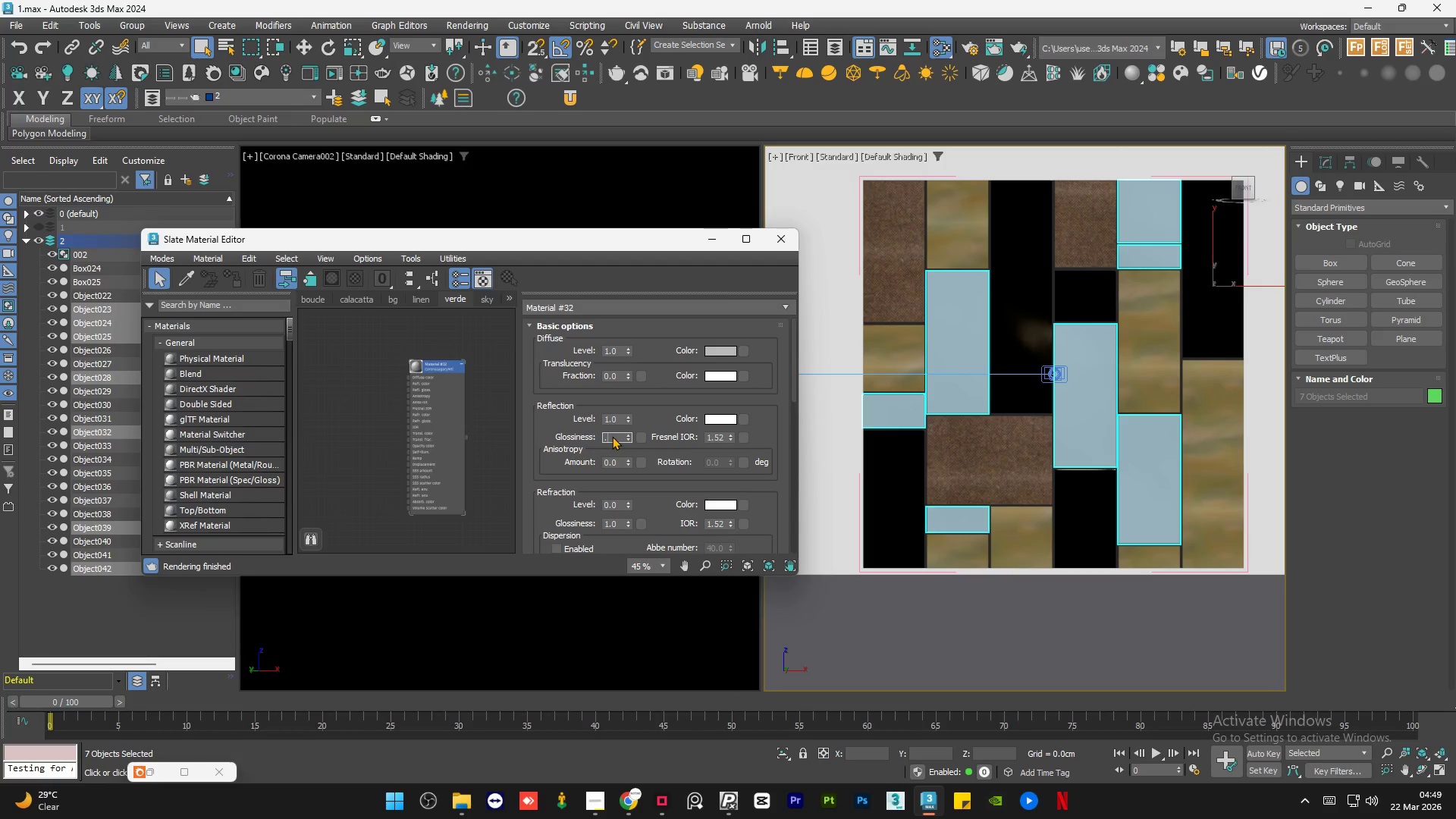 
key(Numpad8)
 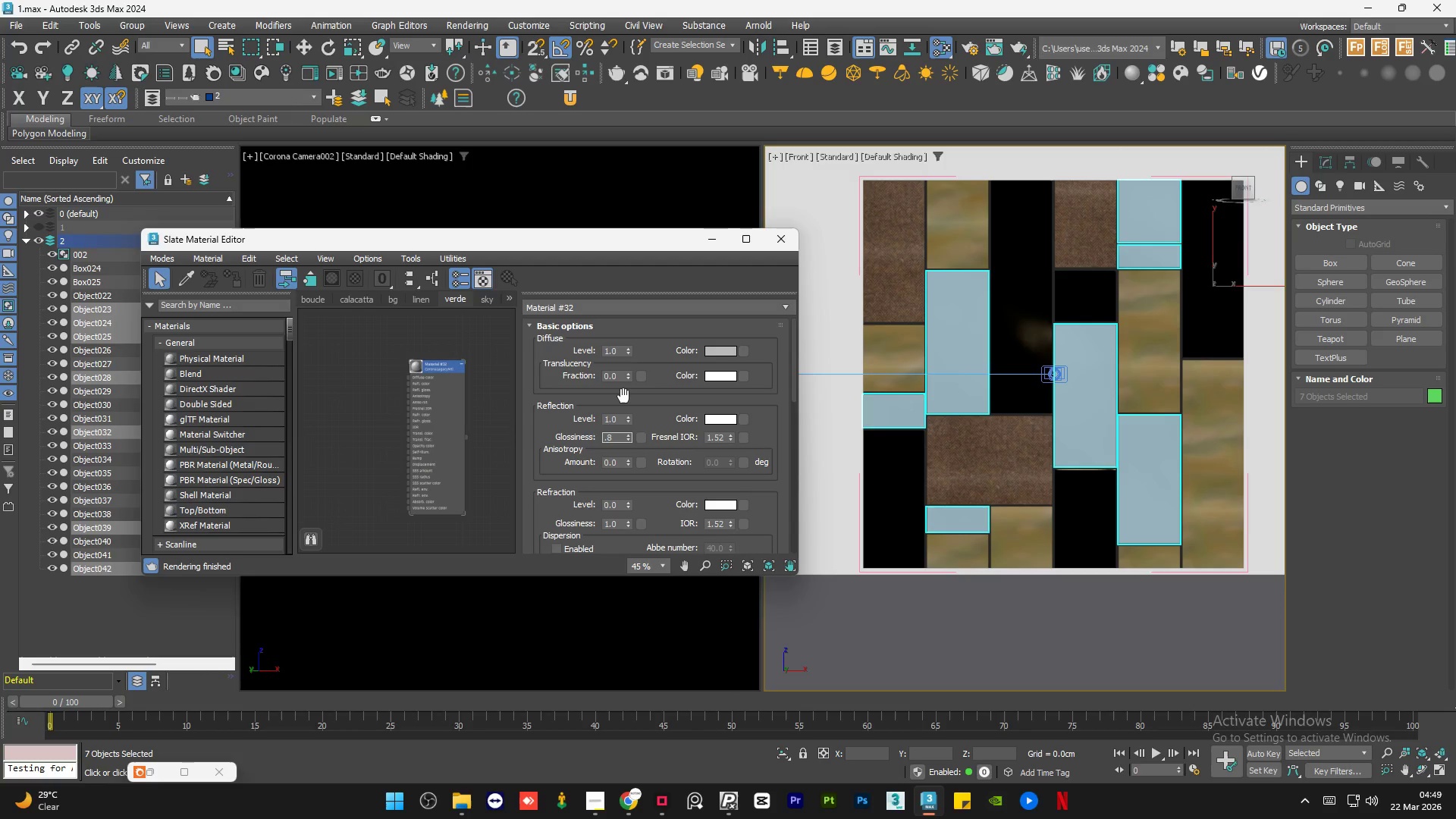 
key(Backspace)
 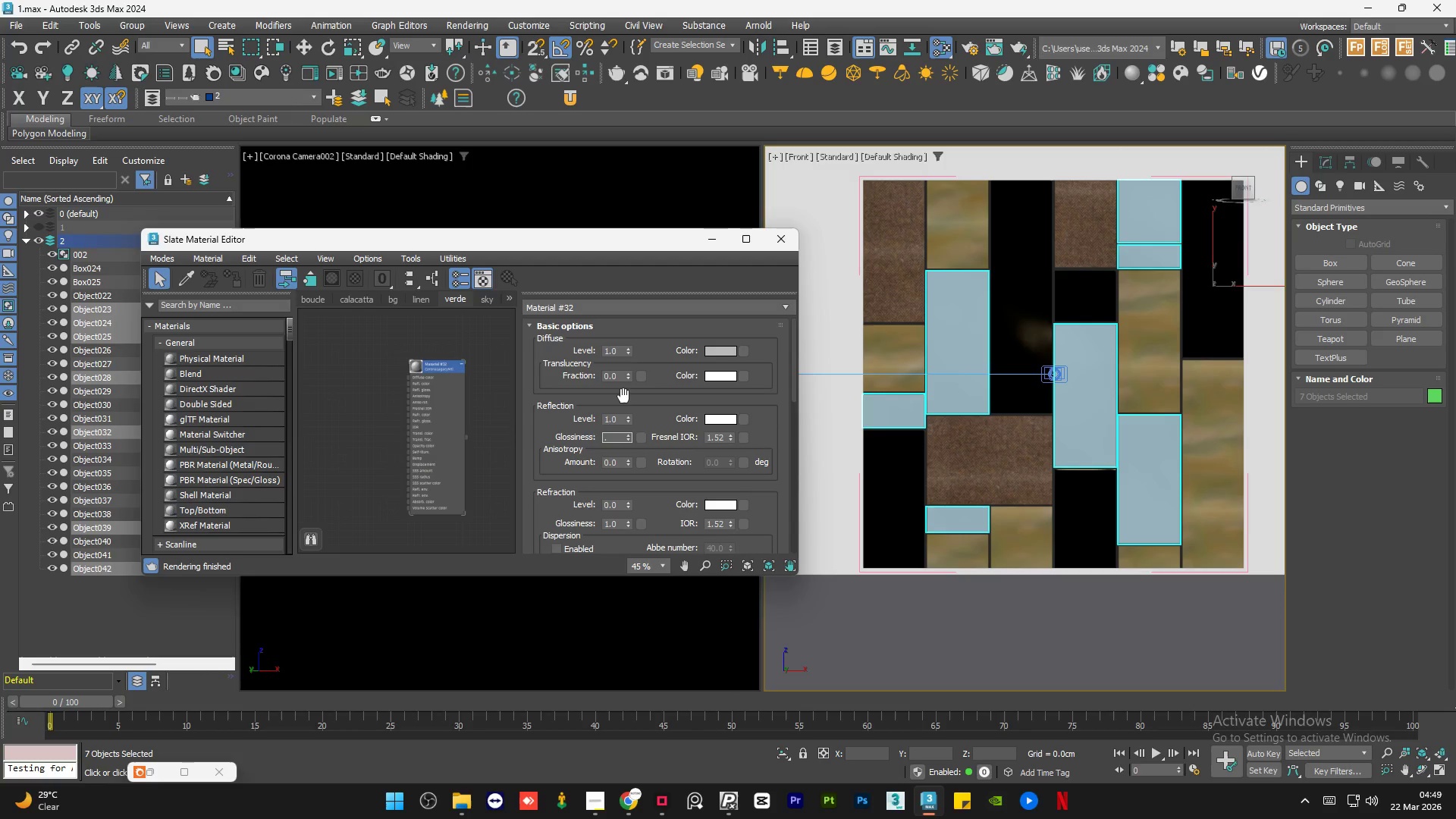 
key(Numpad9)
 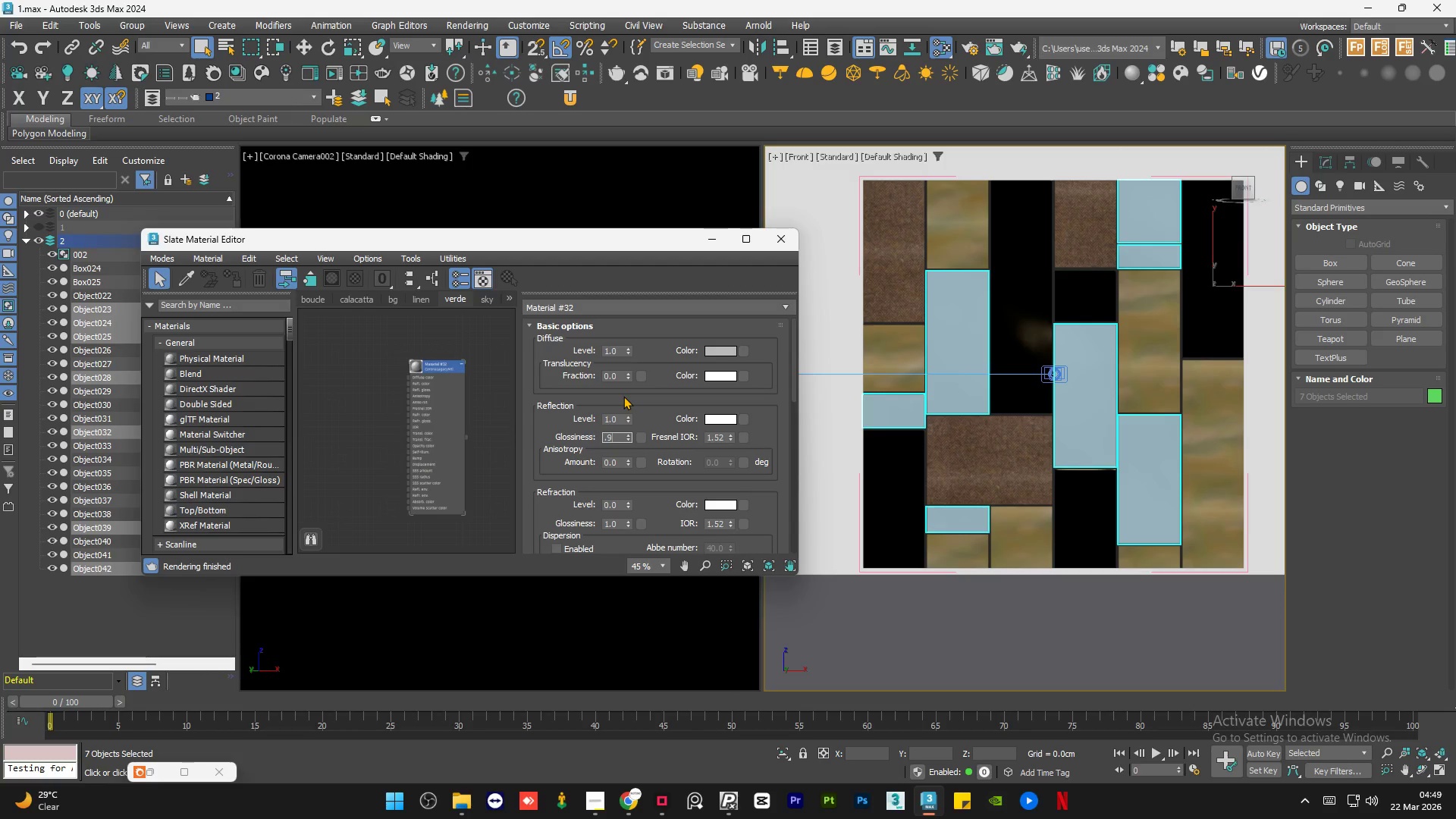 
key(NumpadEnter)
 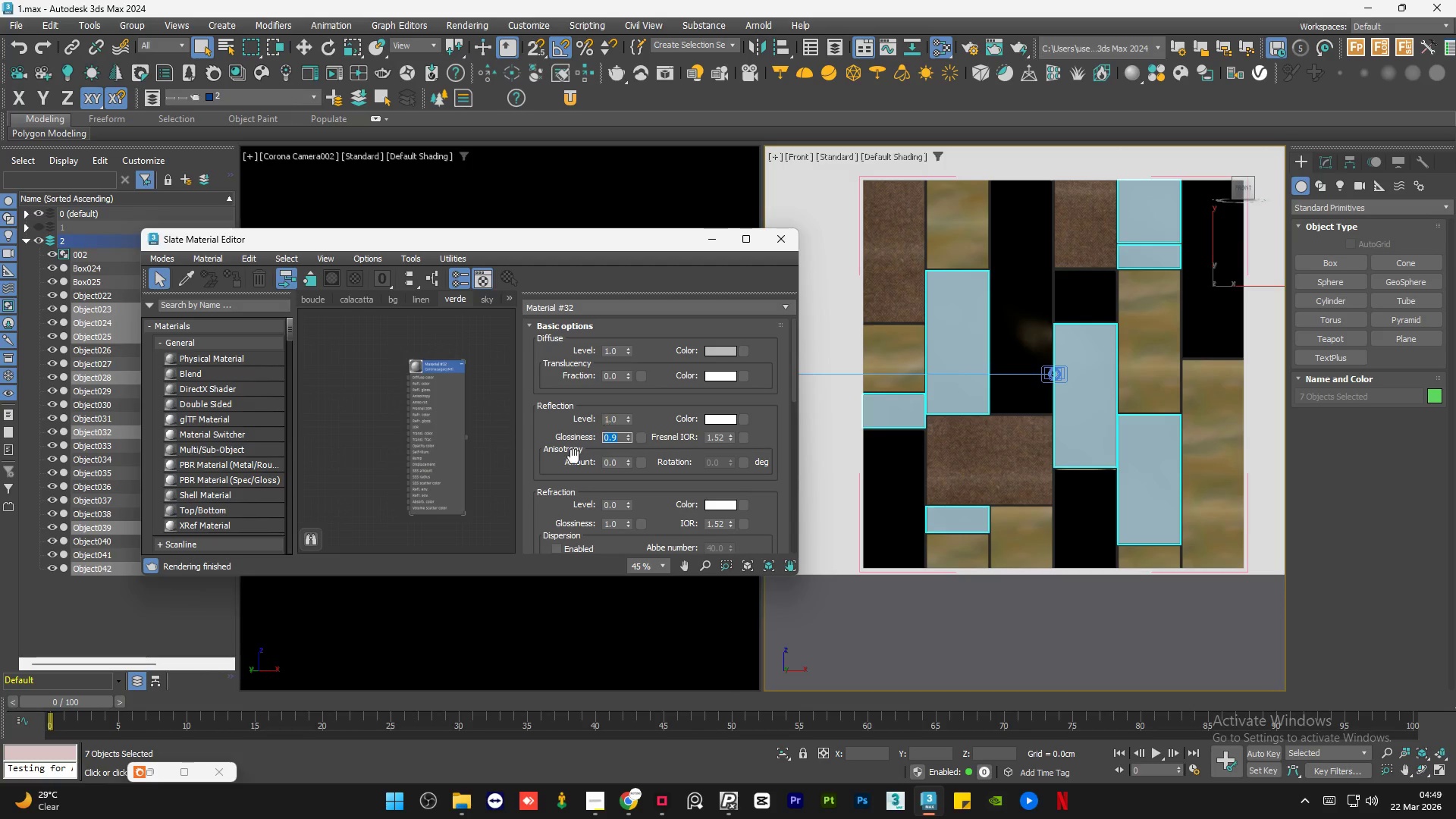 
double_click([474, 337])
 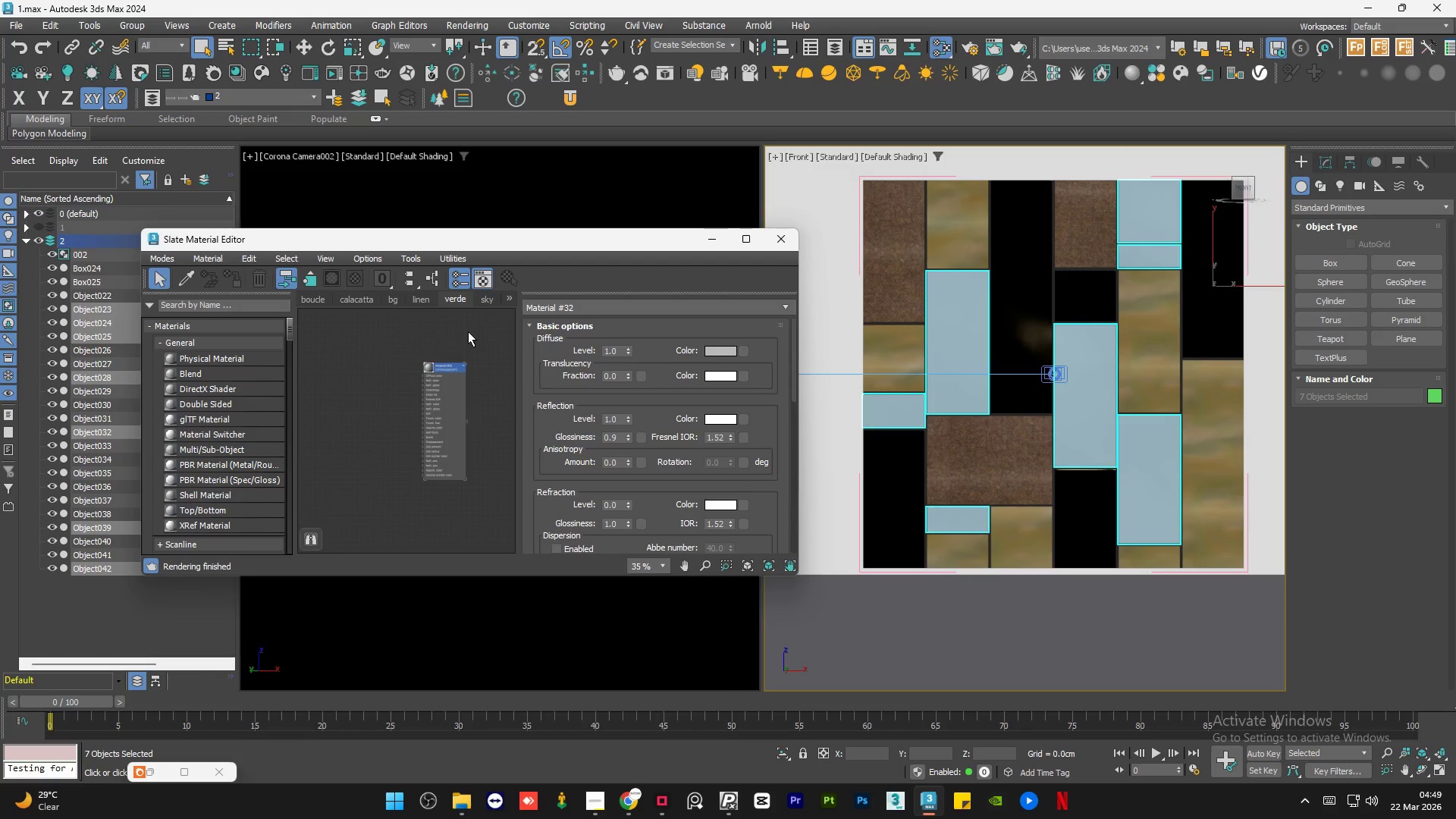 
left_click([419, 323])
 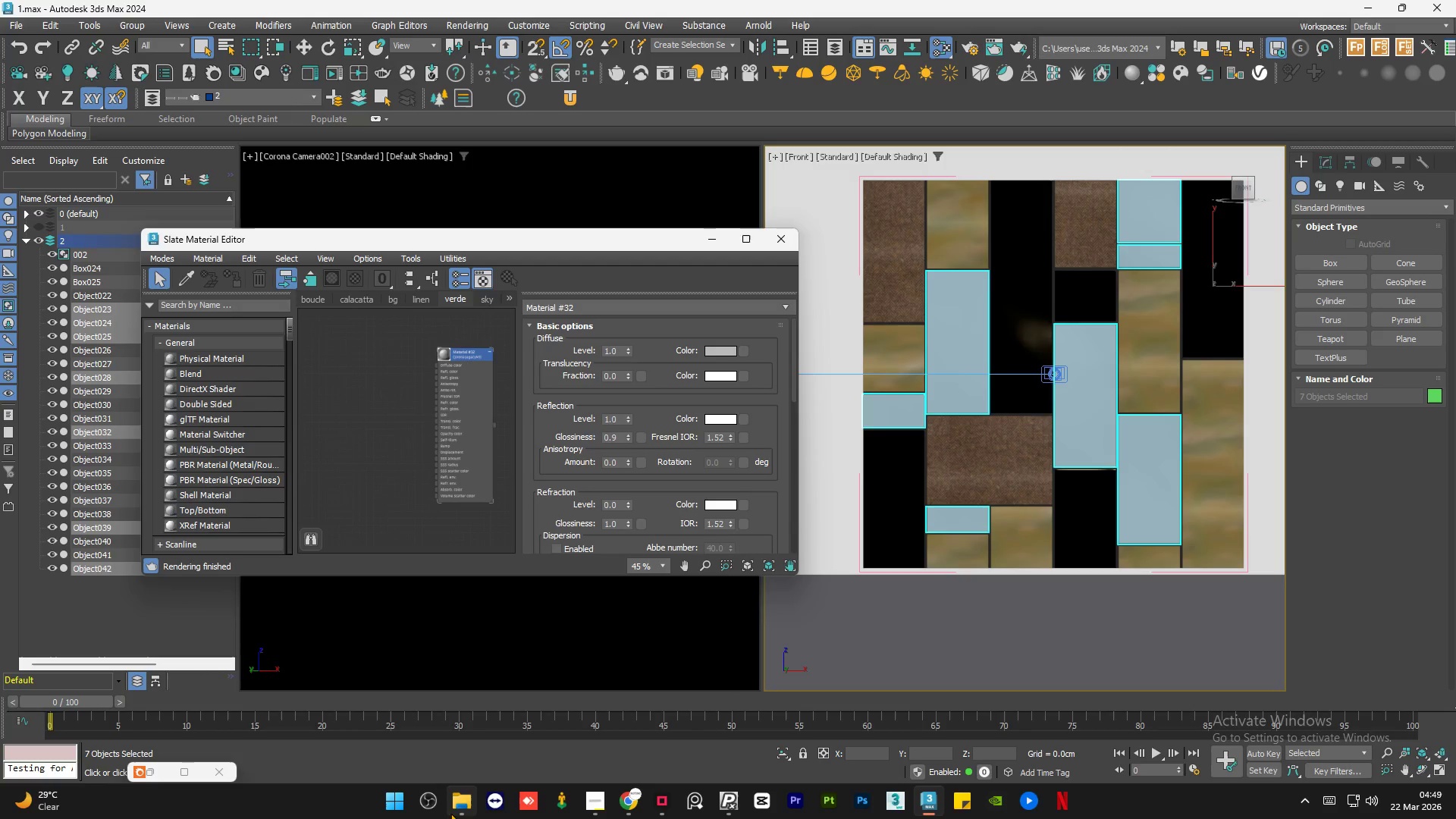 
scroll: coordinate [432, 386], scroll_direction: down, amount: 3.0
 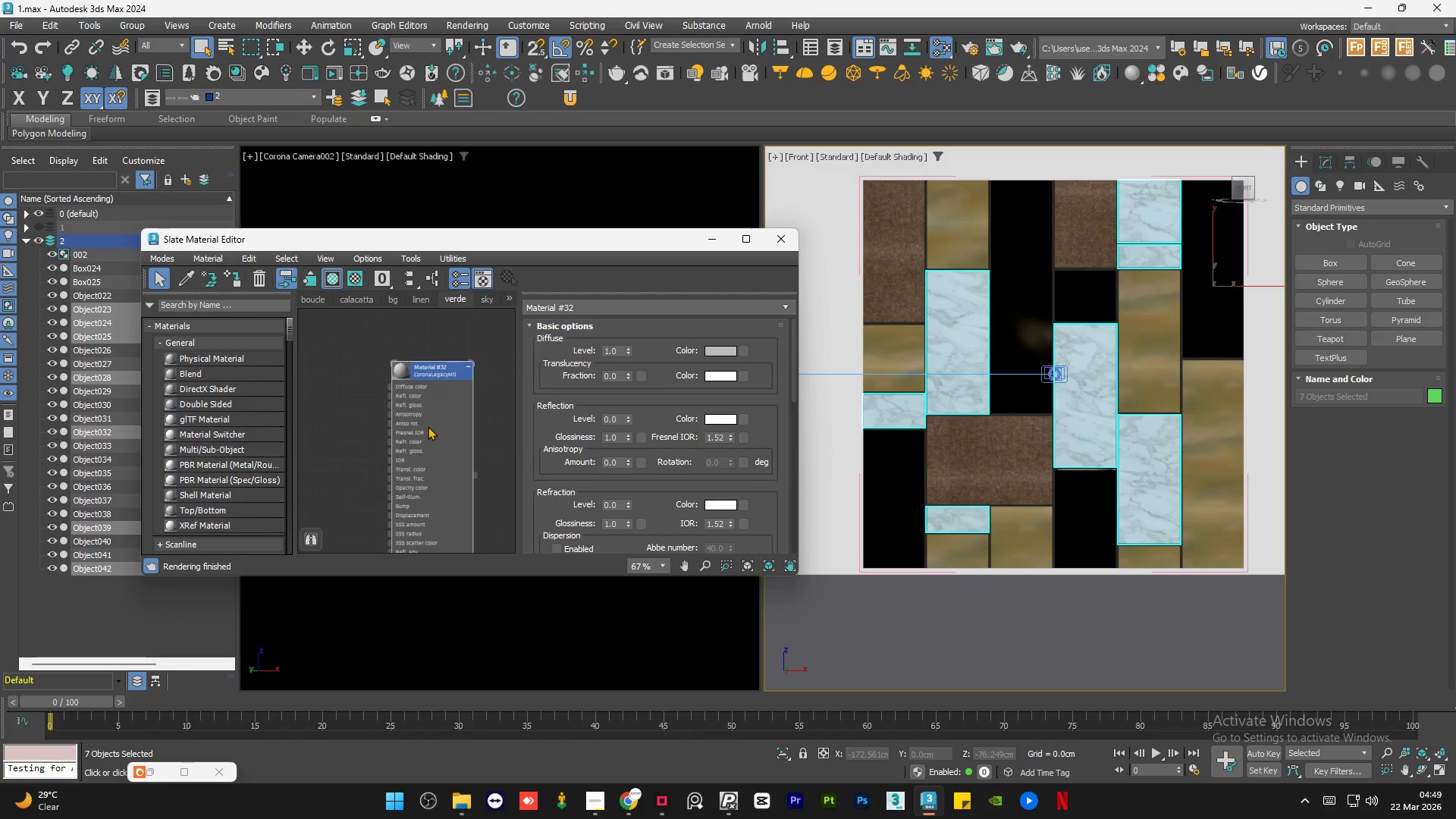 
left_click([459, 806])
 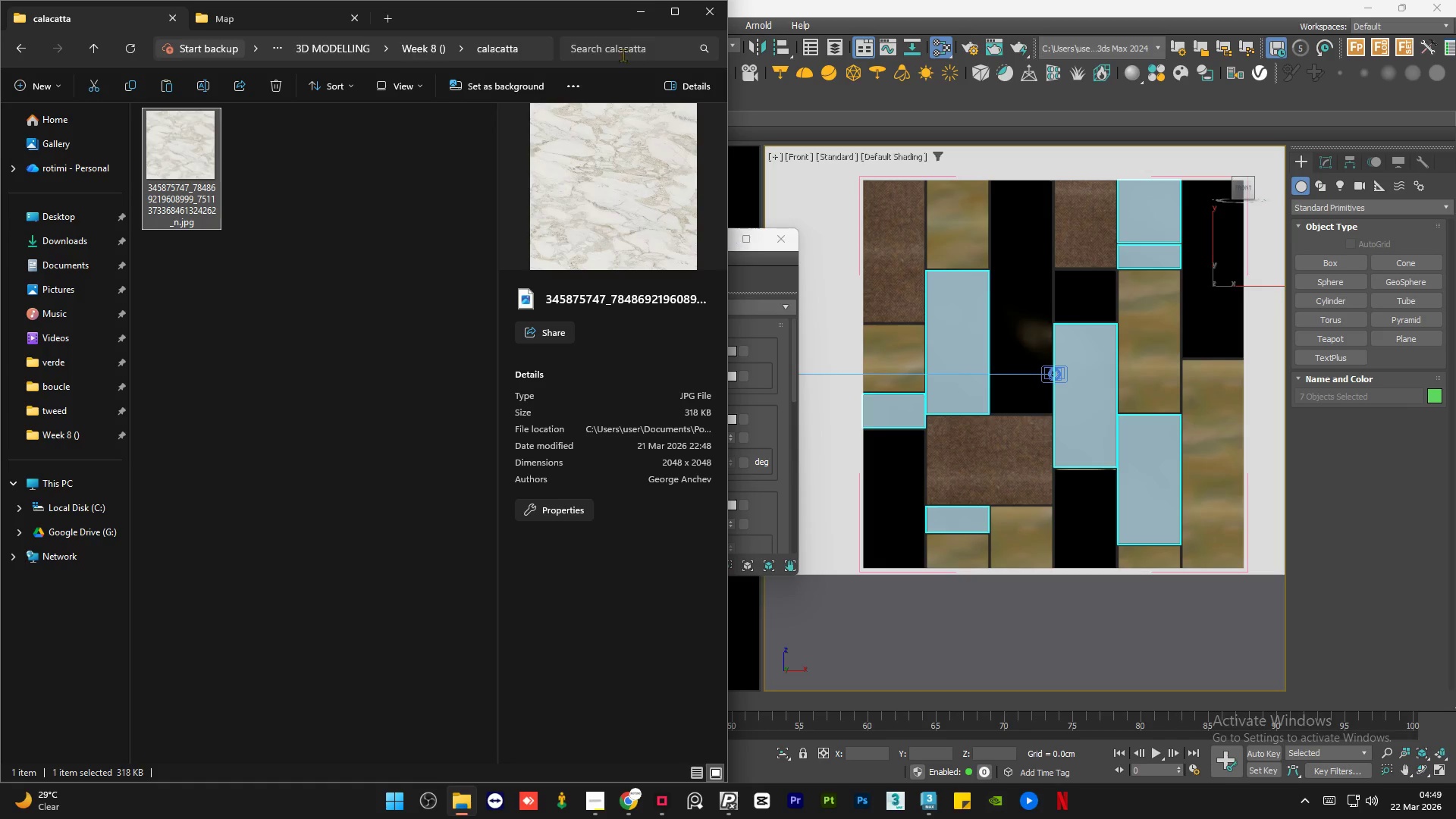 
scroll: coordinate [448, 358], scroll_direction: down, amount: 2.0
 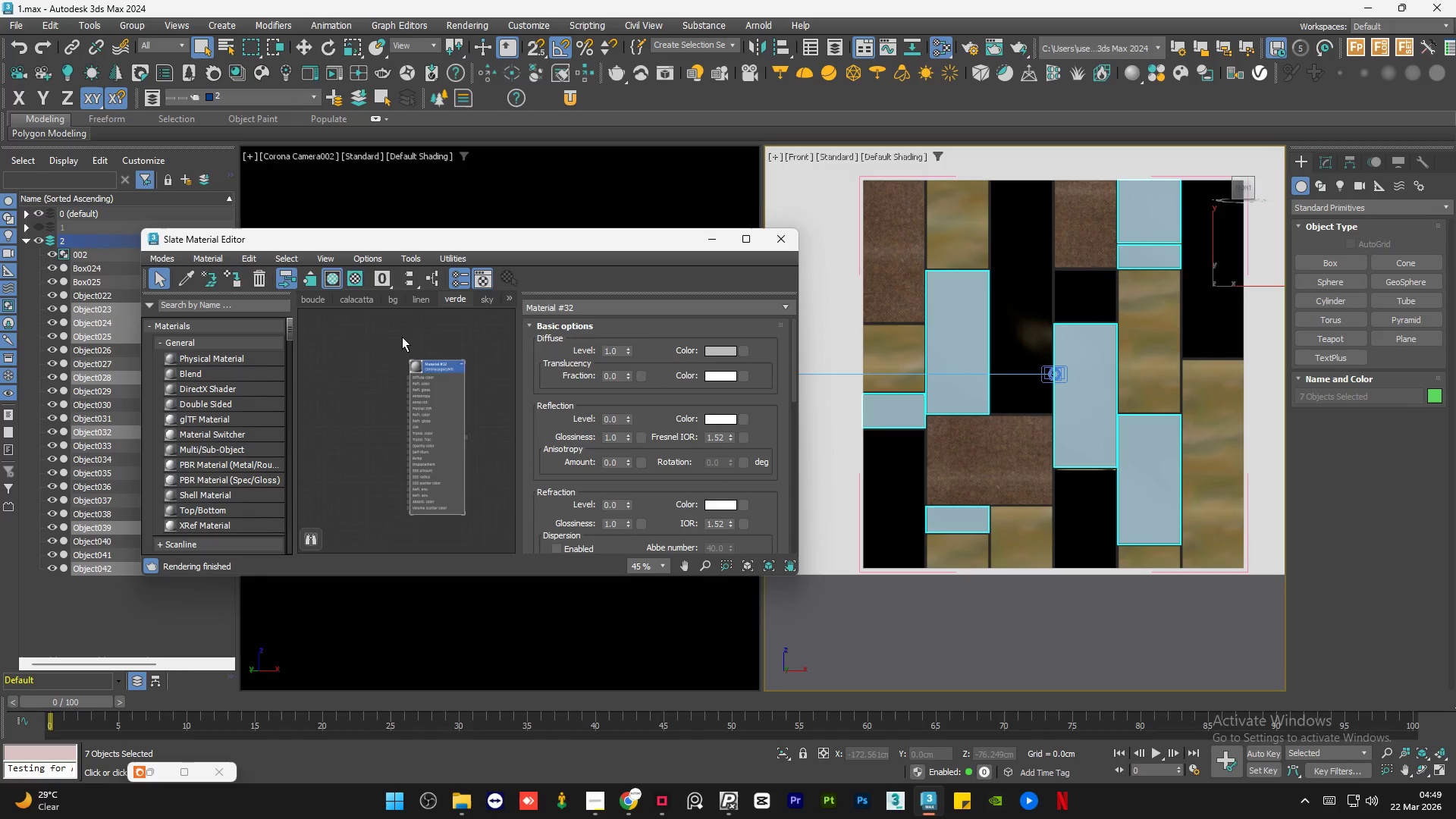 
left_click([635, 11])
 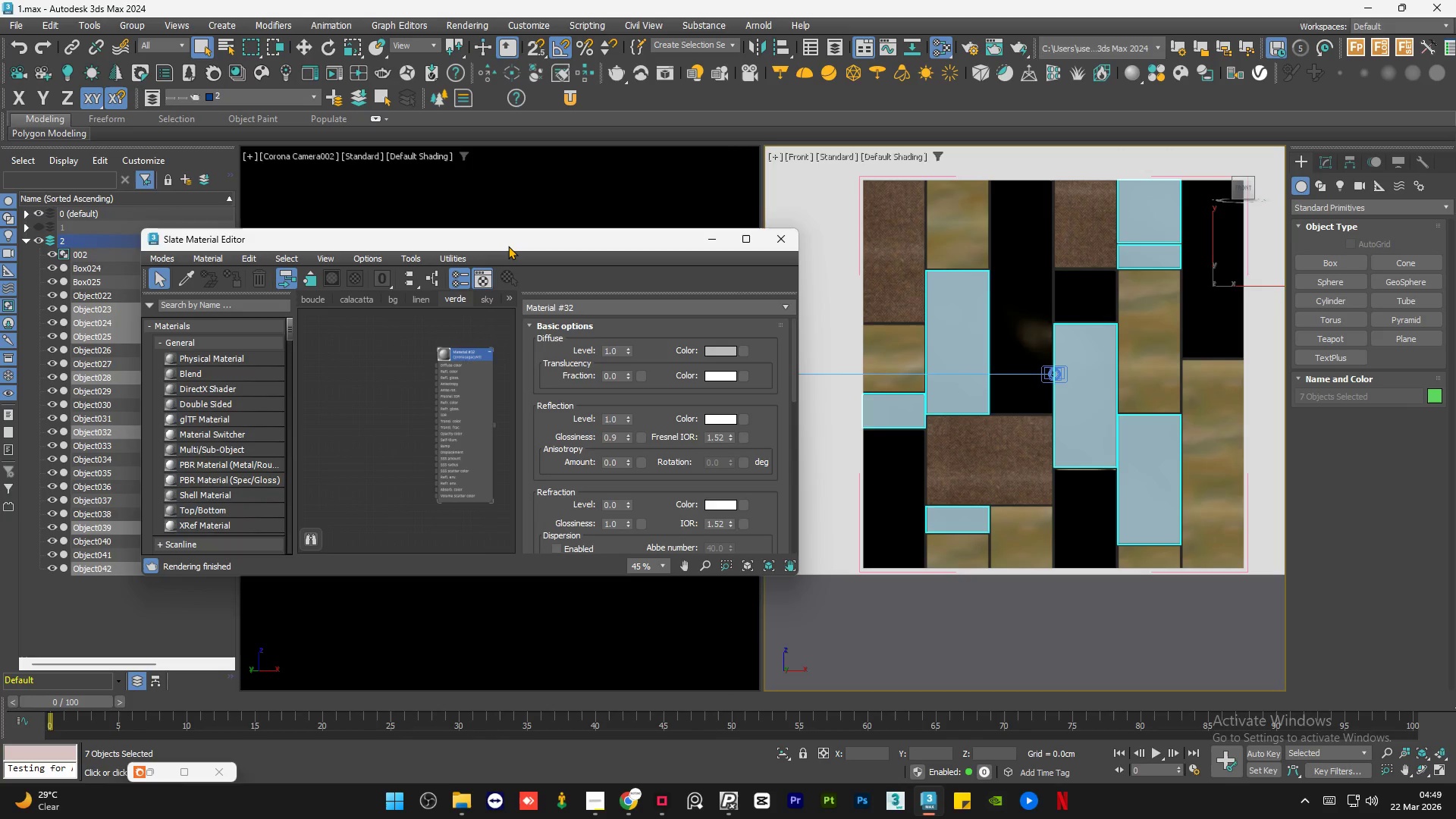 
left_click_drag(start_coordinate=[507, 244], to_coordinate=[1144, 376])
 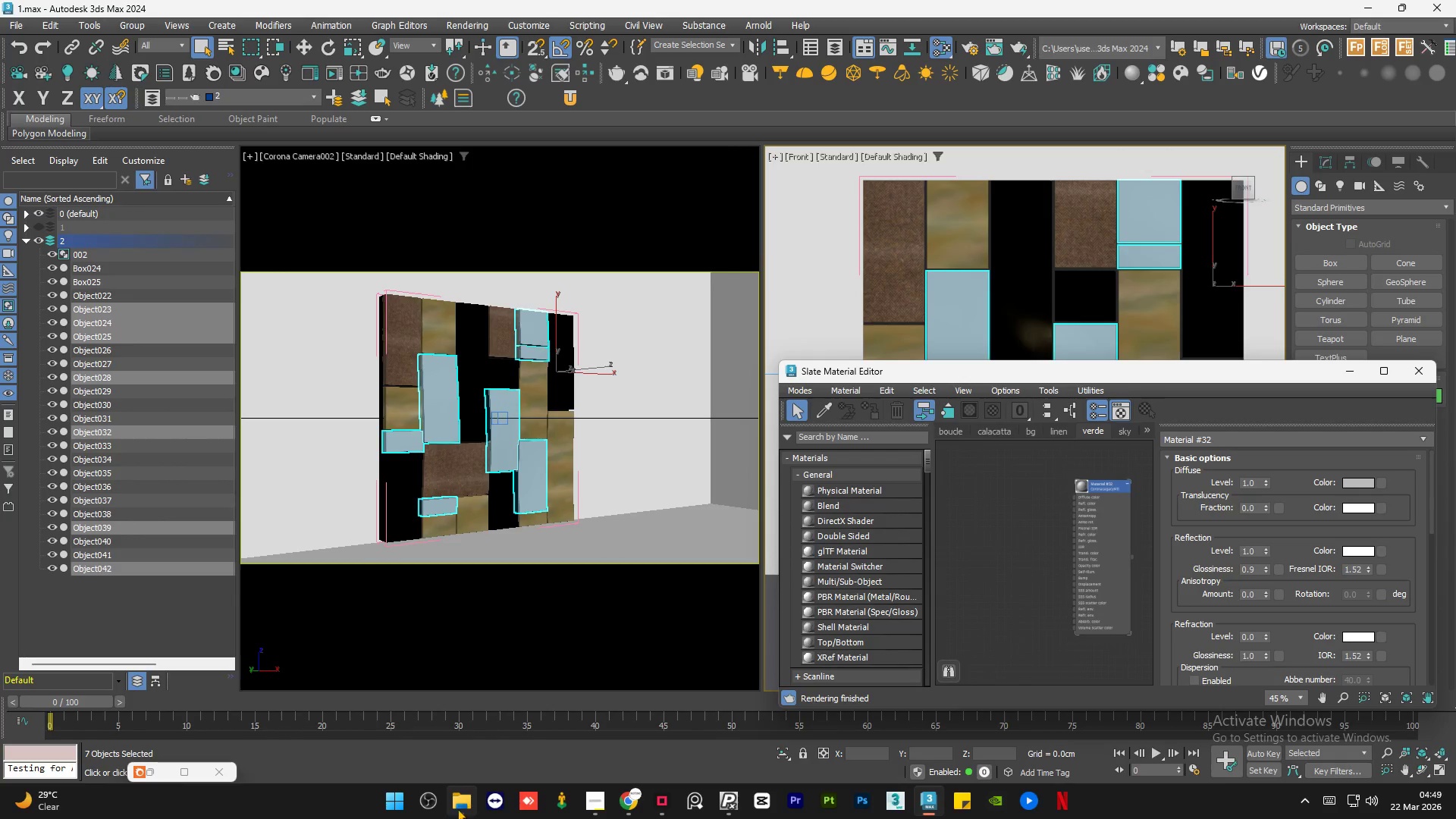 
left_click([463, 797])
 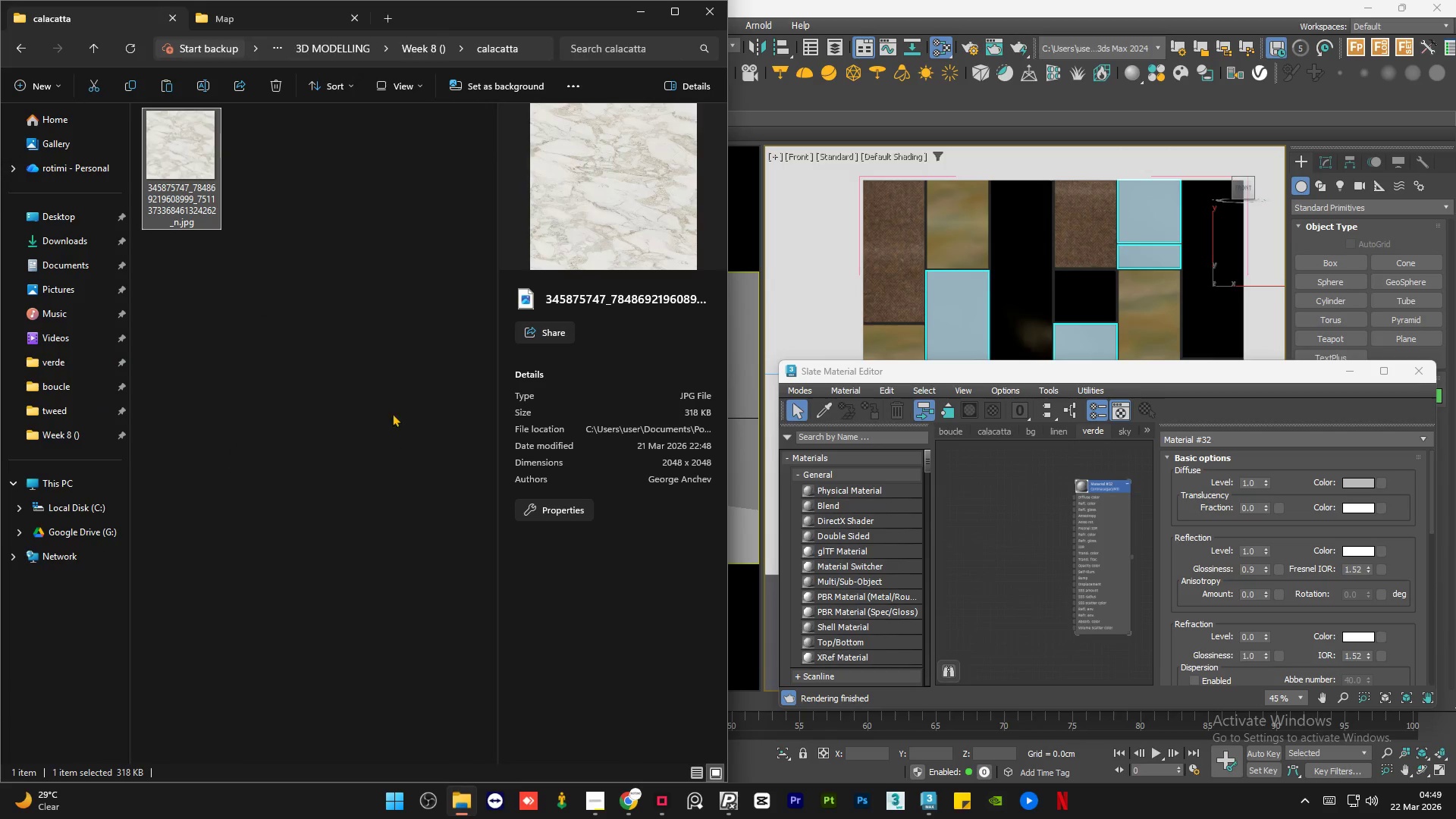 
left_click([377, 375])
 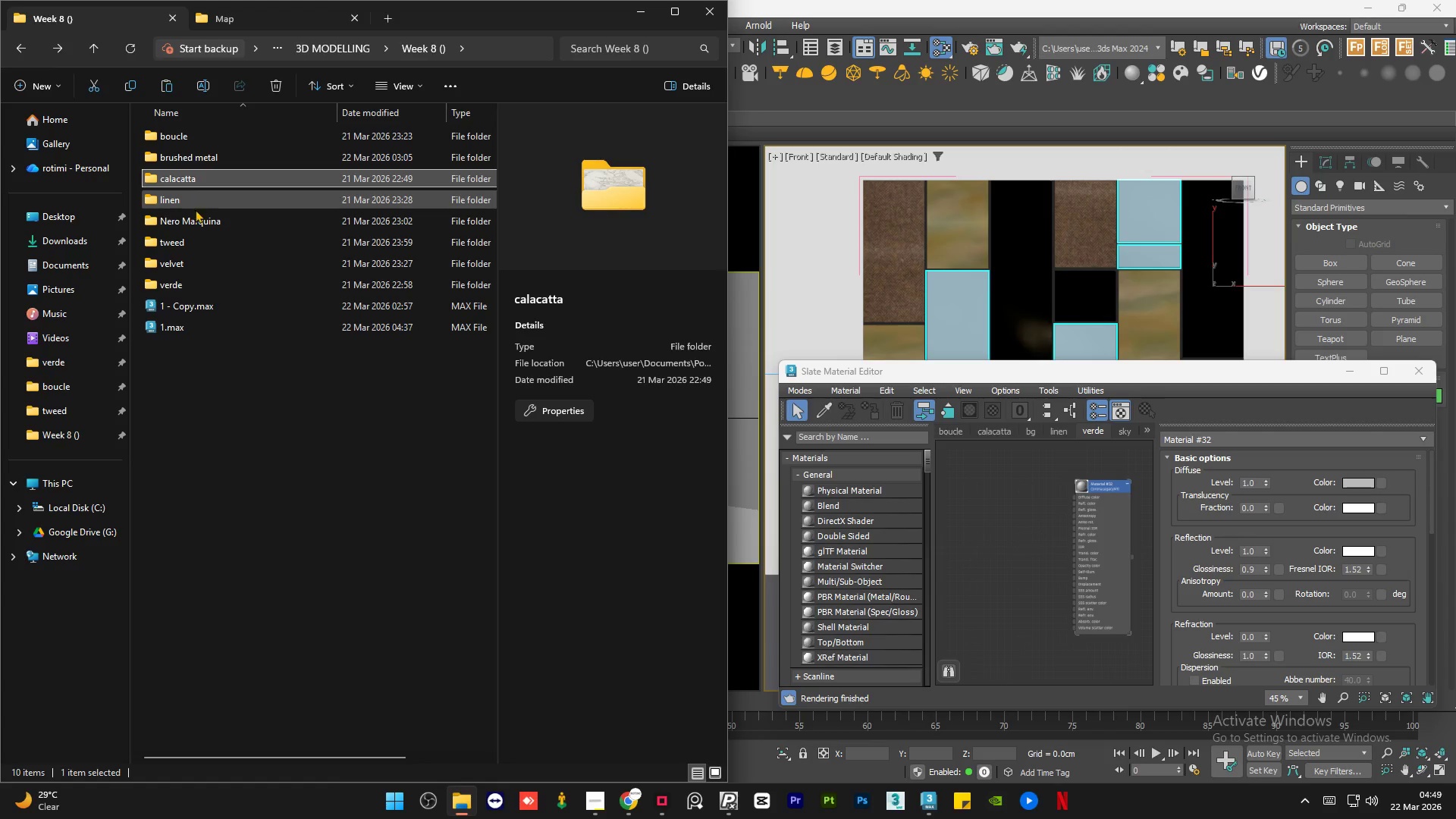 
wait(5.75)
 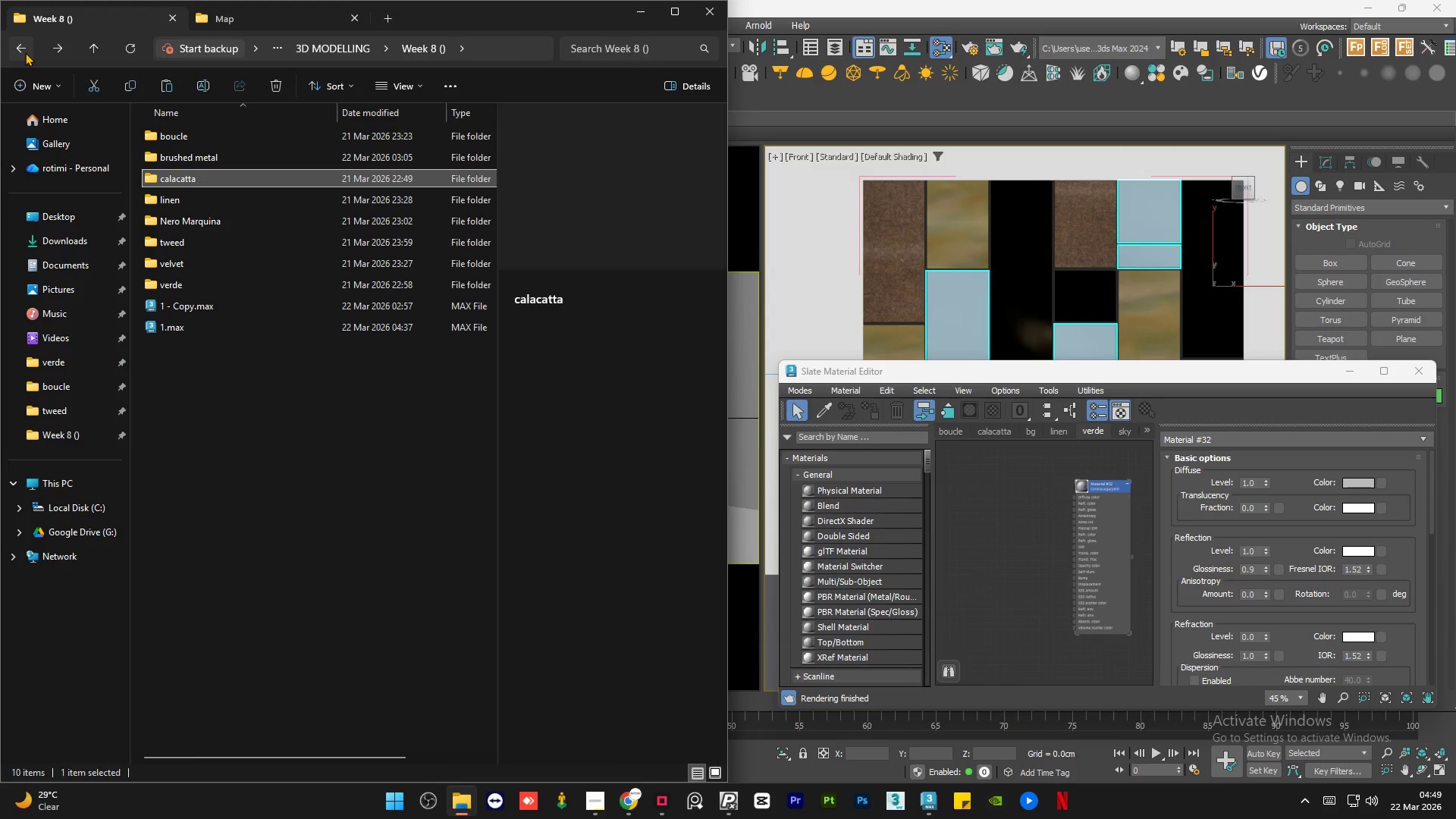 
double_click([189, 279])
 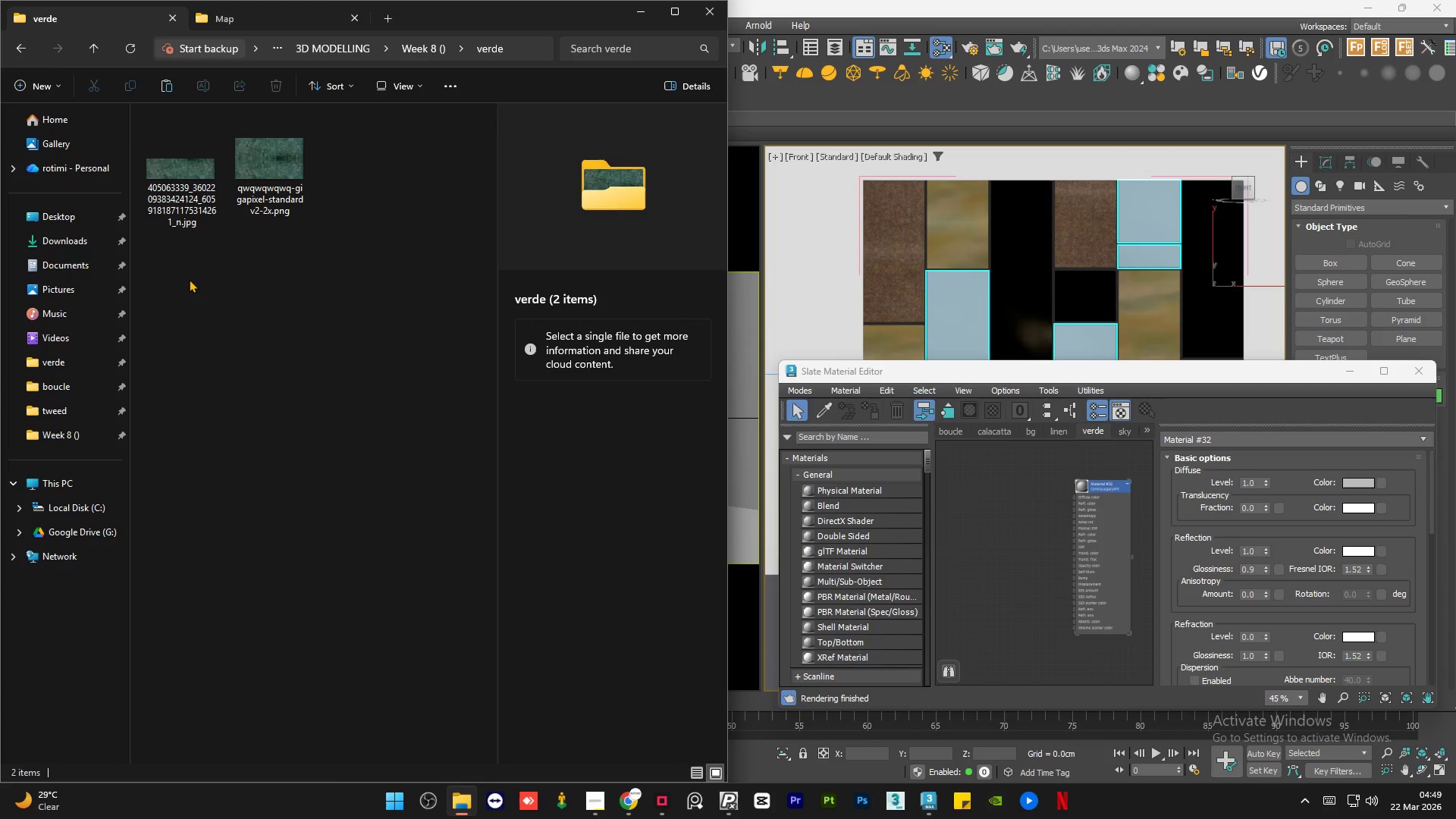 
scroll: coordinate [469, 371], scroll_direction: down, amount: 1.0
 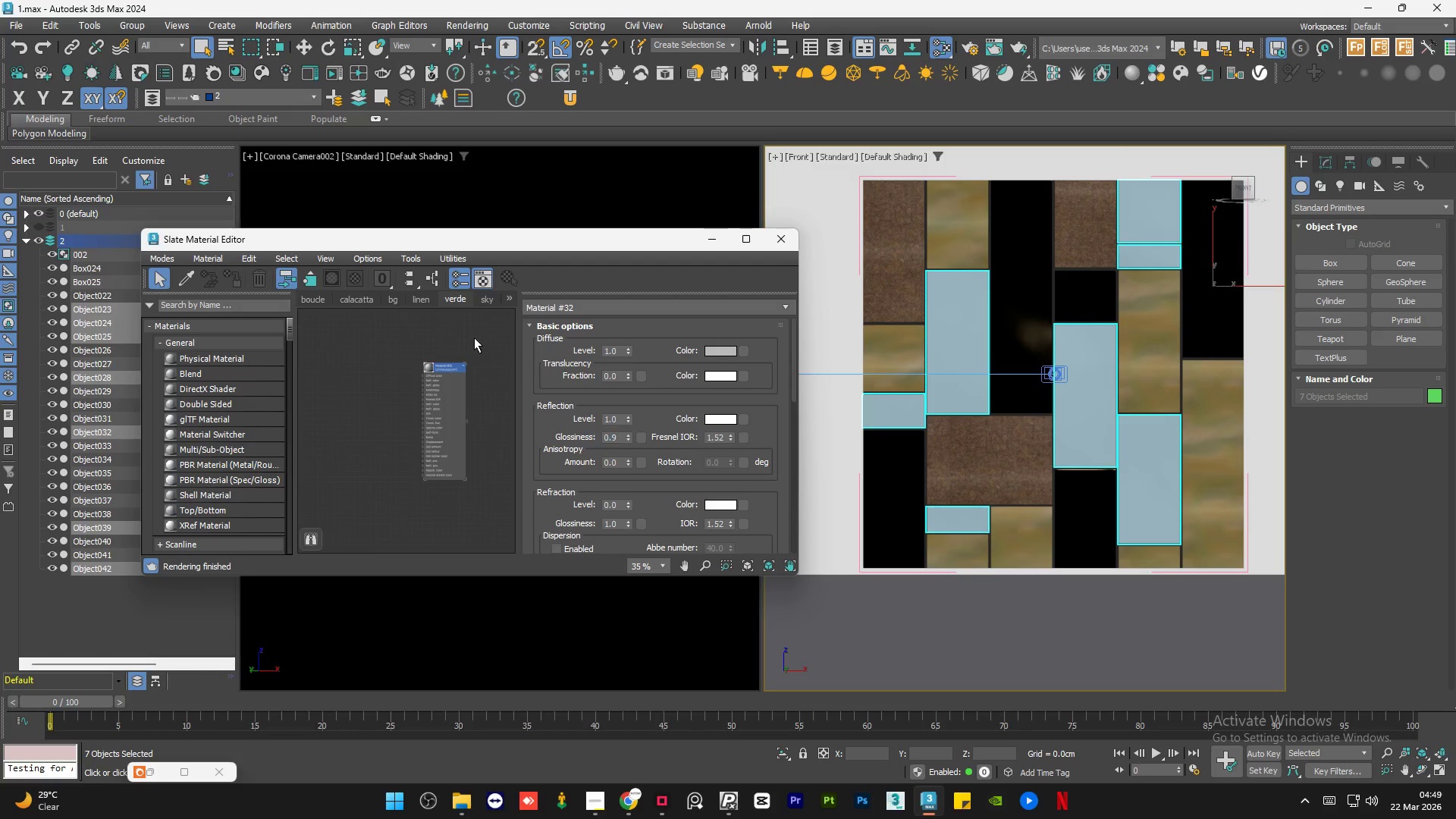 
left_click([253, 169])
 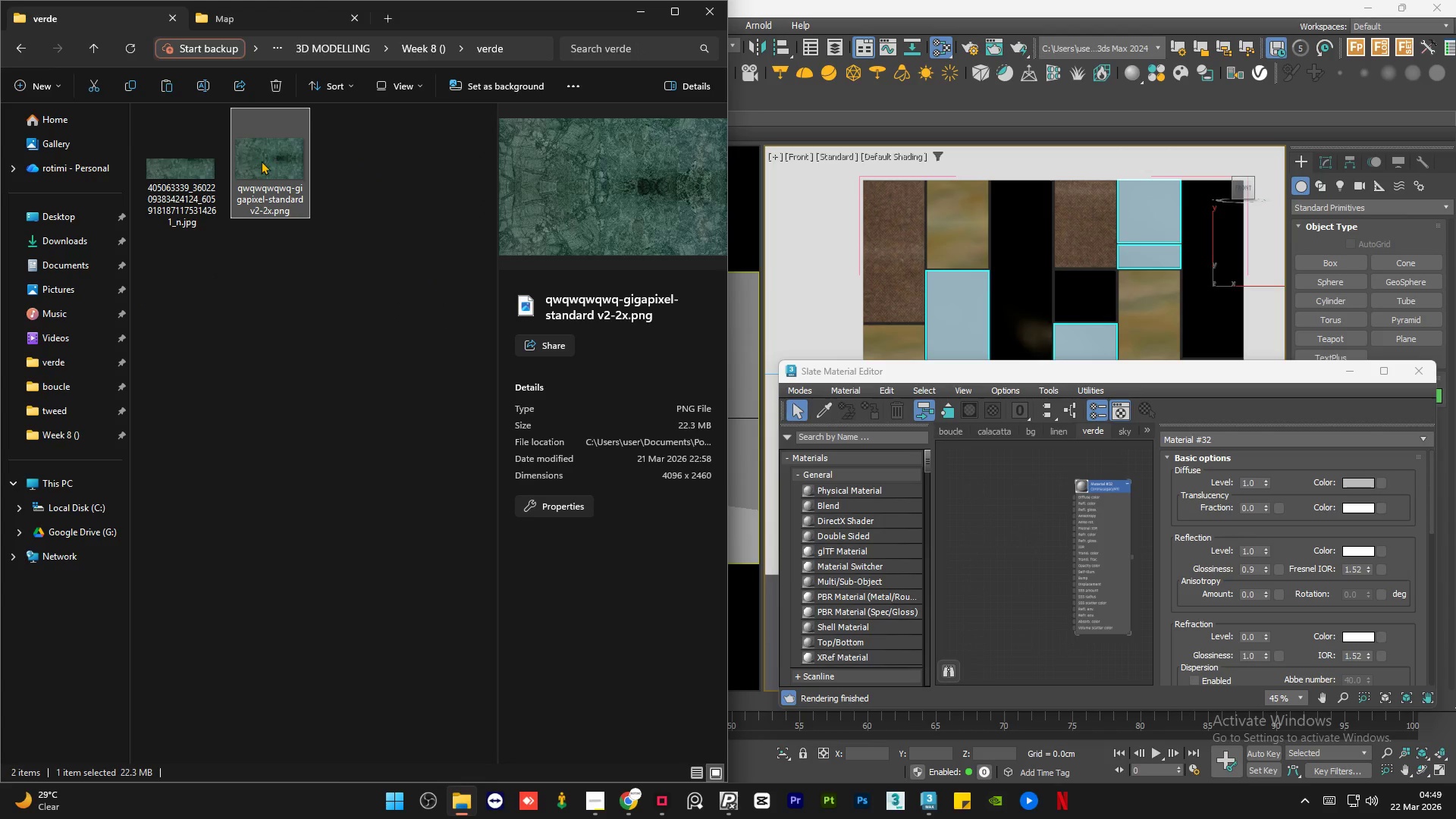 
left_click_drag(start_coordinate=[261, 160], to_coordinate=[1035, 519])
 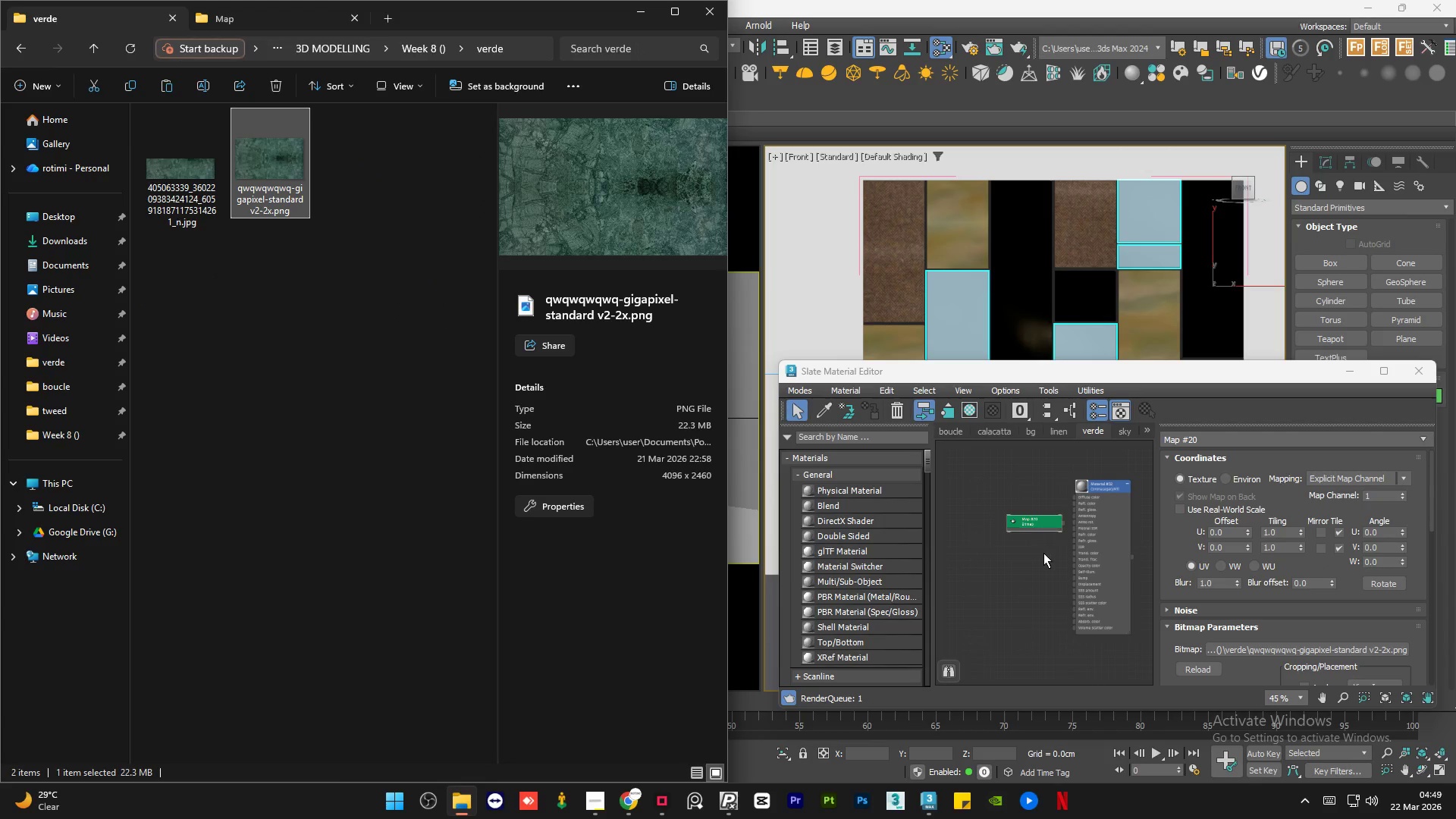 
scroll: coordinate [468, 331], scroll_direction: down, amount: 1.0
 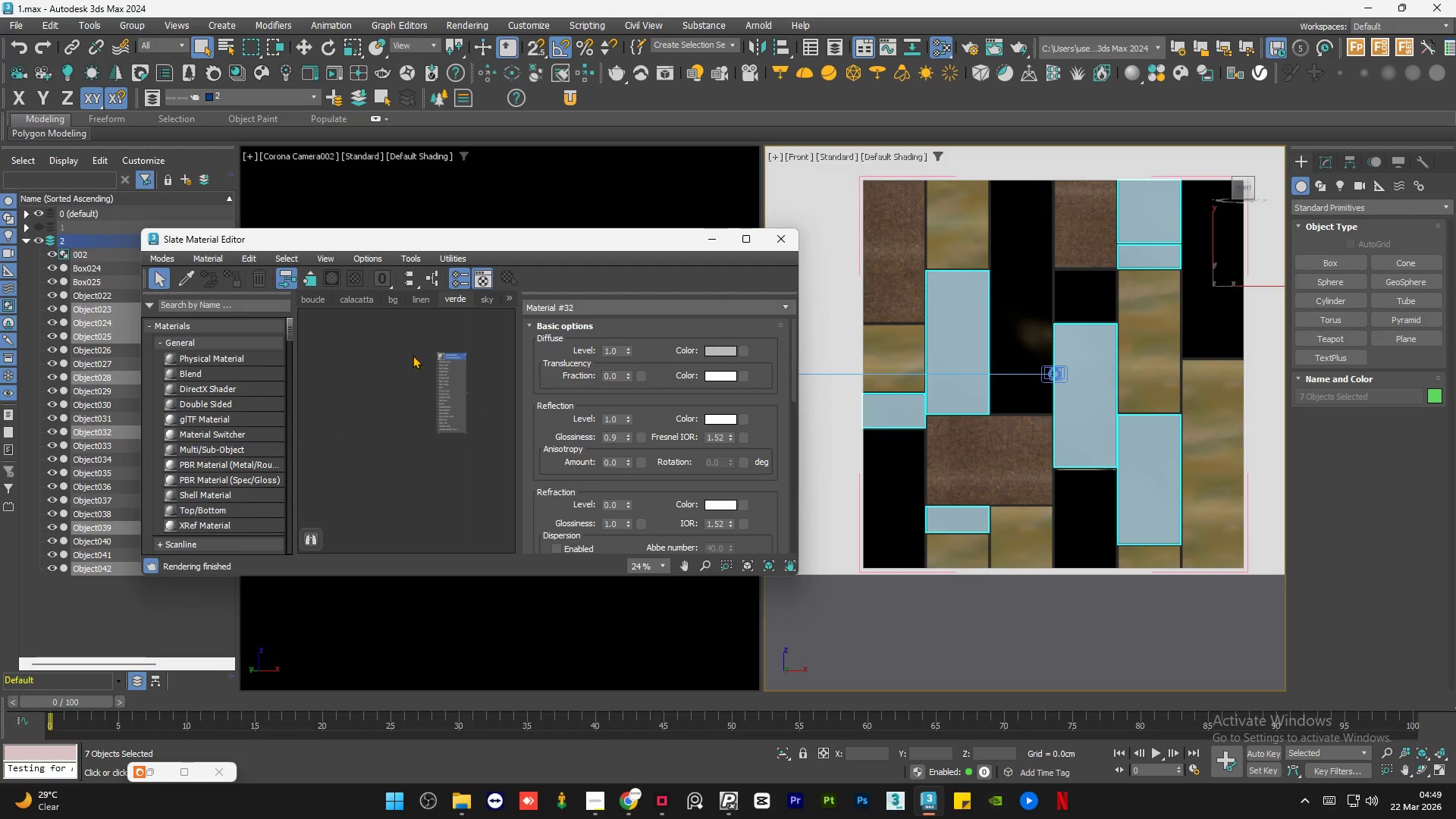 
scroll: coordinate [438, 358], scroll_direction: up, amount: 1.0
 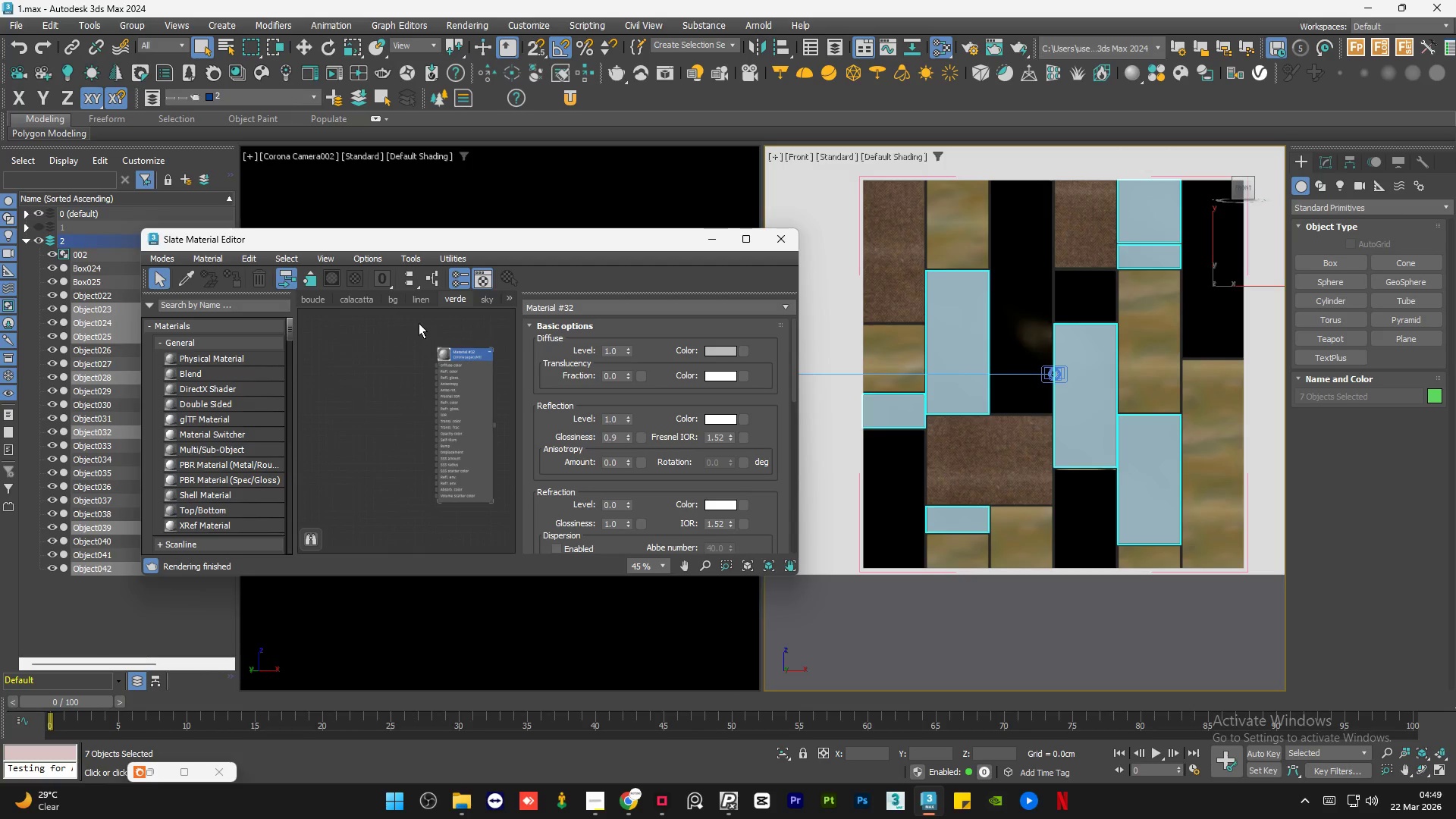 
left_click([1043, 557])
 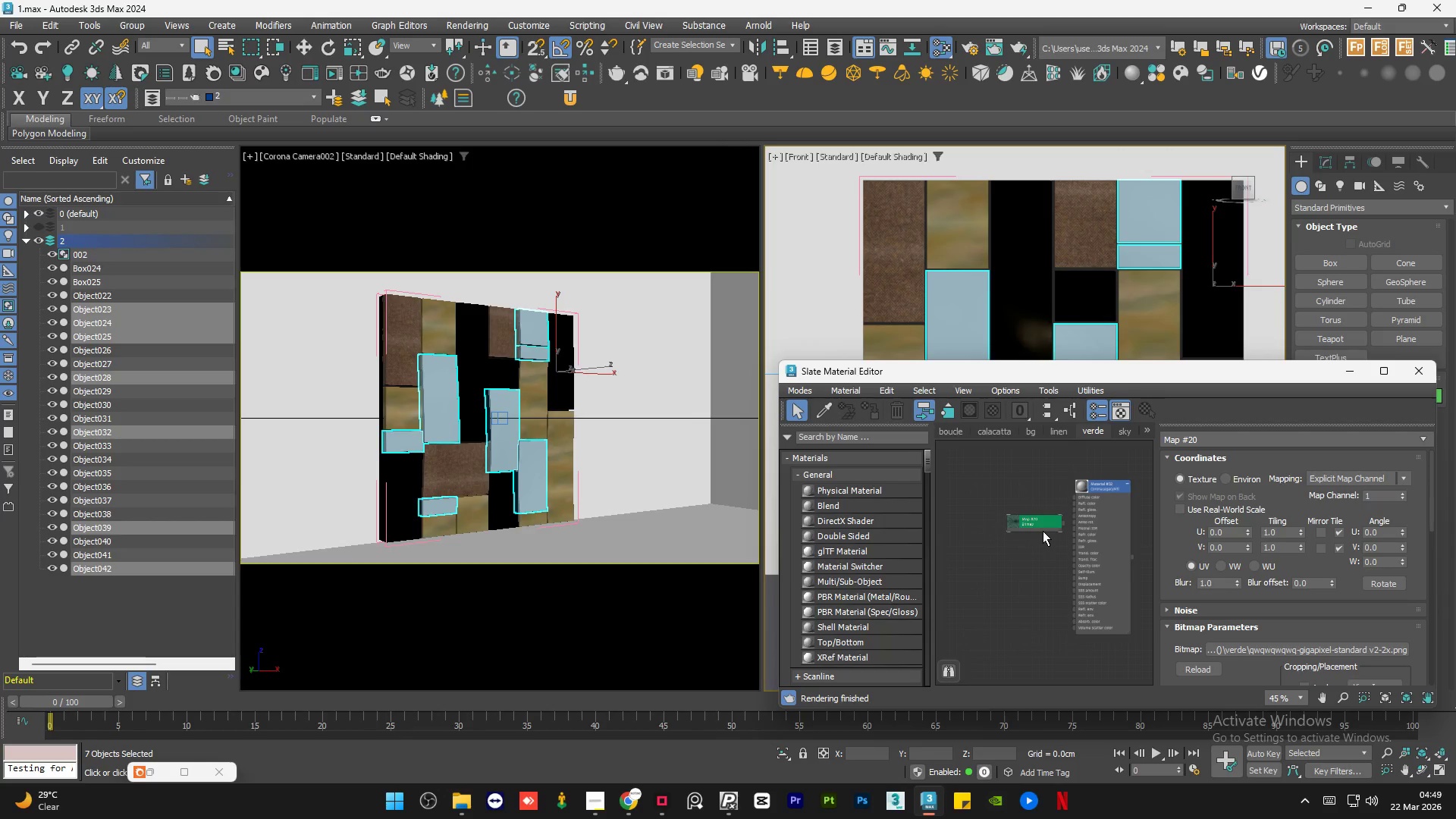 
left_click_drag(start_coordinate=[1043, 531], to_coordinate=[1015, 519])
 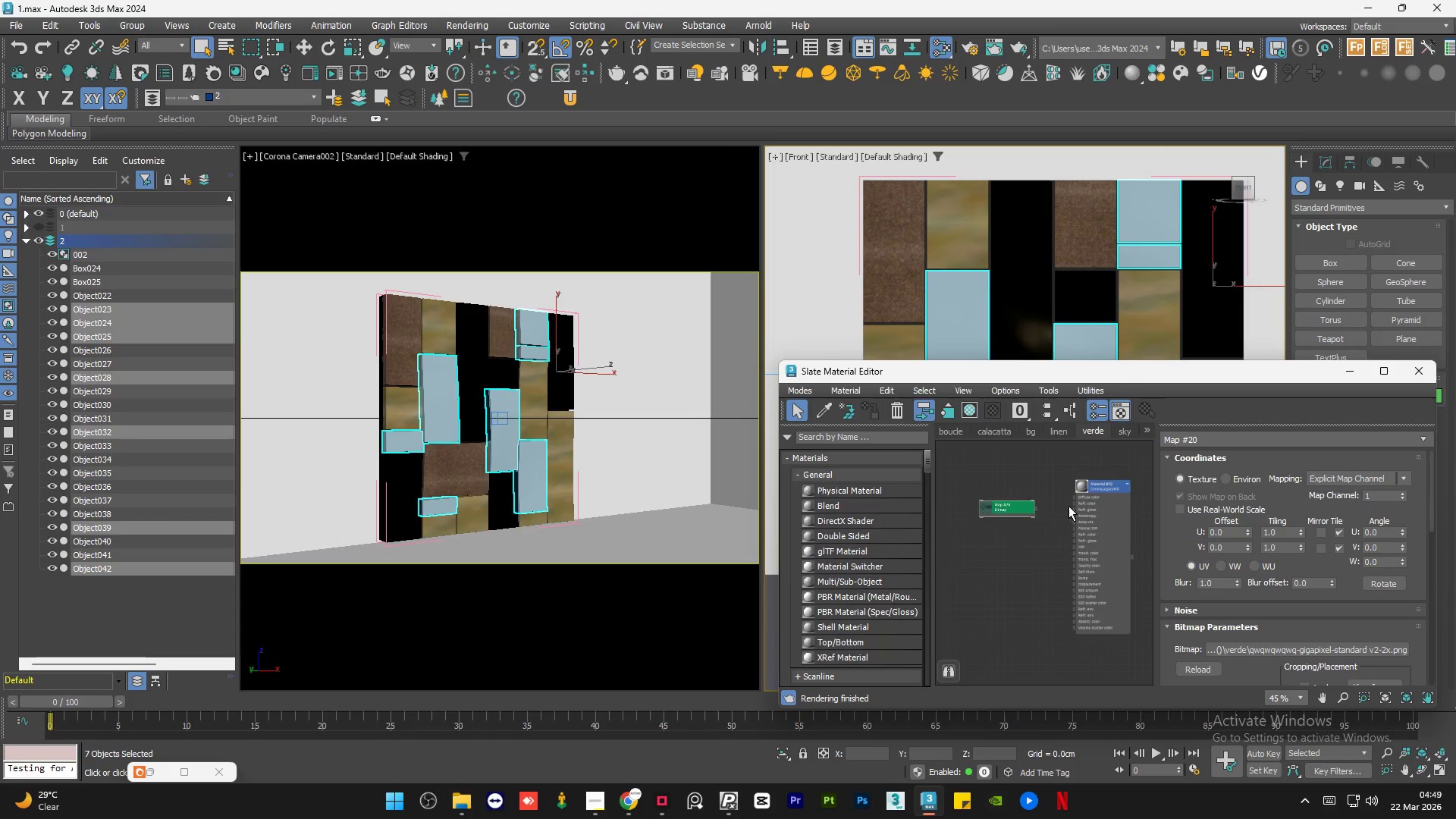 
left_click_drag(start_coordinate=[994, 517], to_coordinate=[1077, 488])
 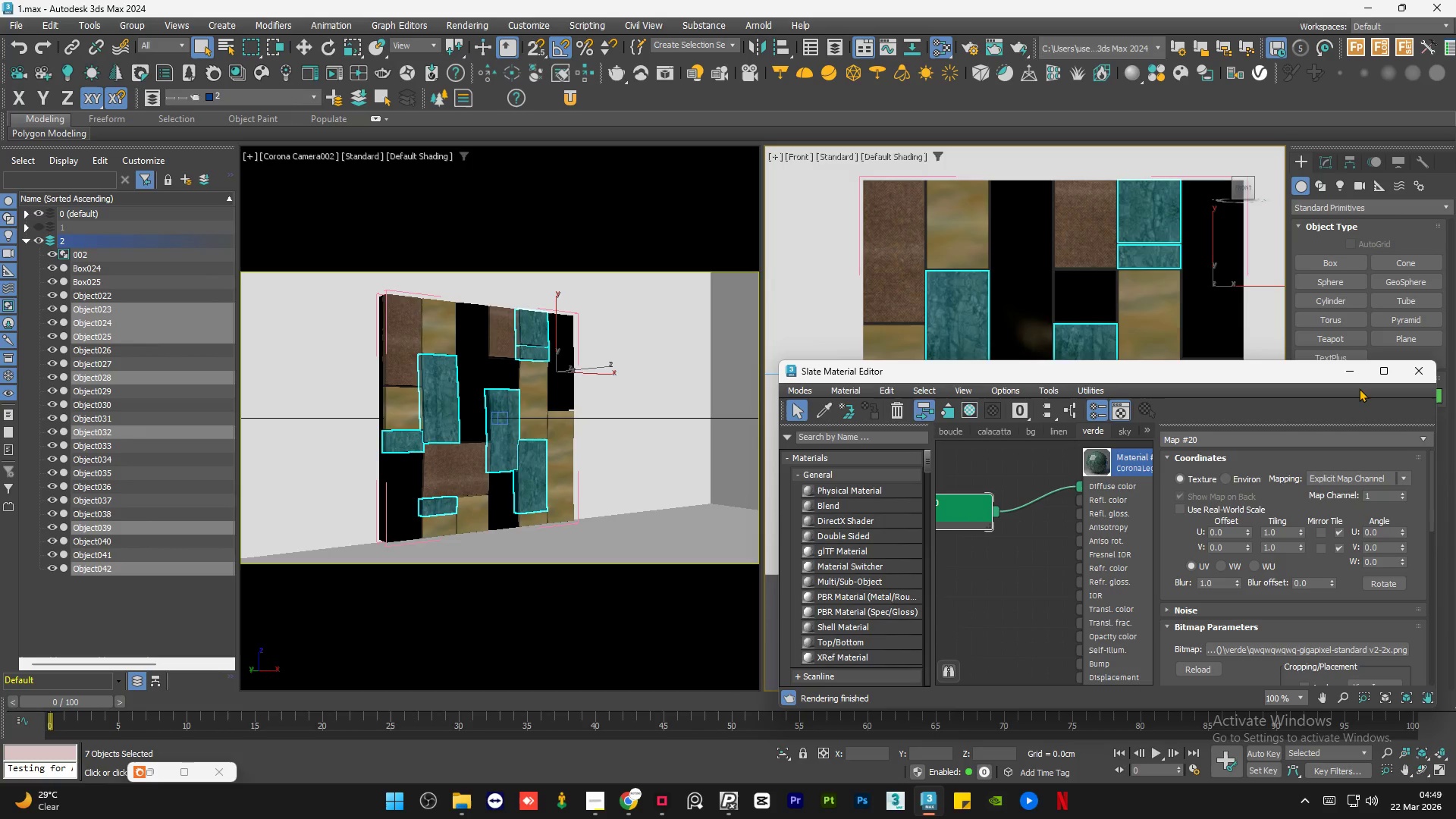 
left_click([1345, 375])
 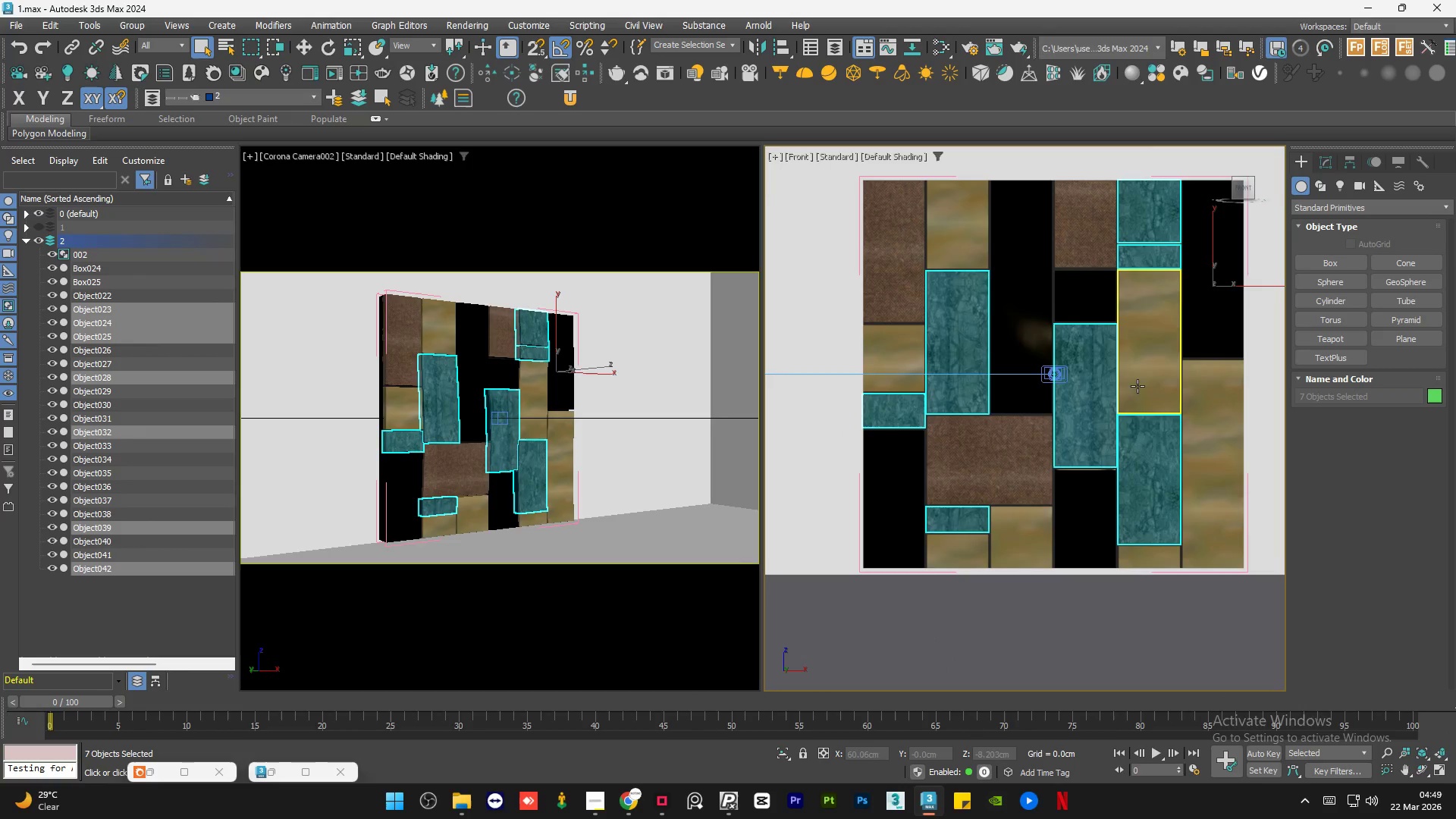 
left_click([1013, 538])
 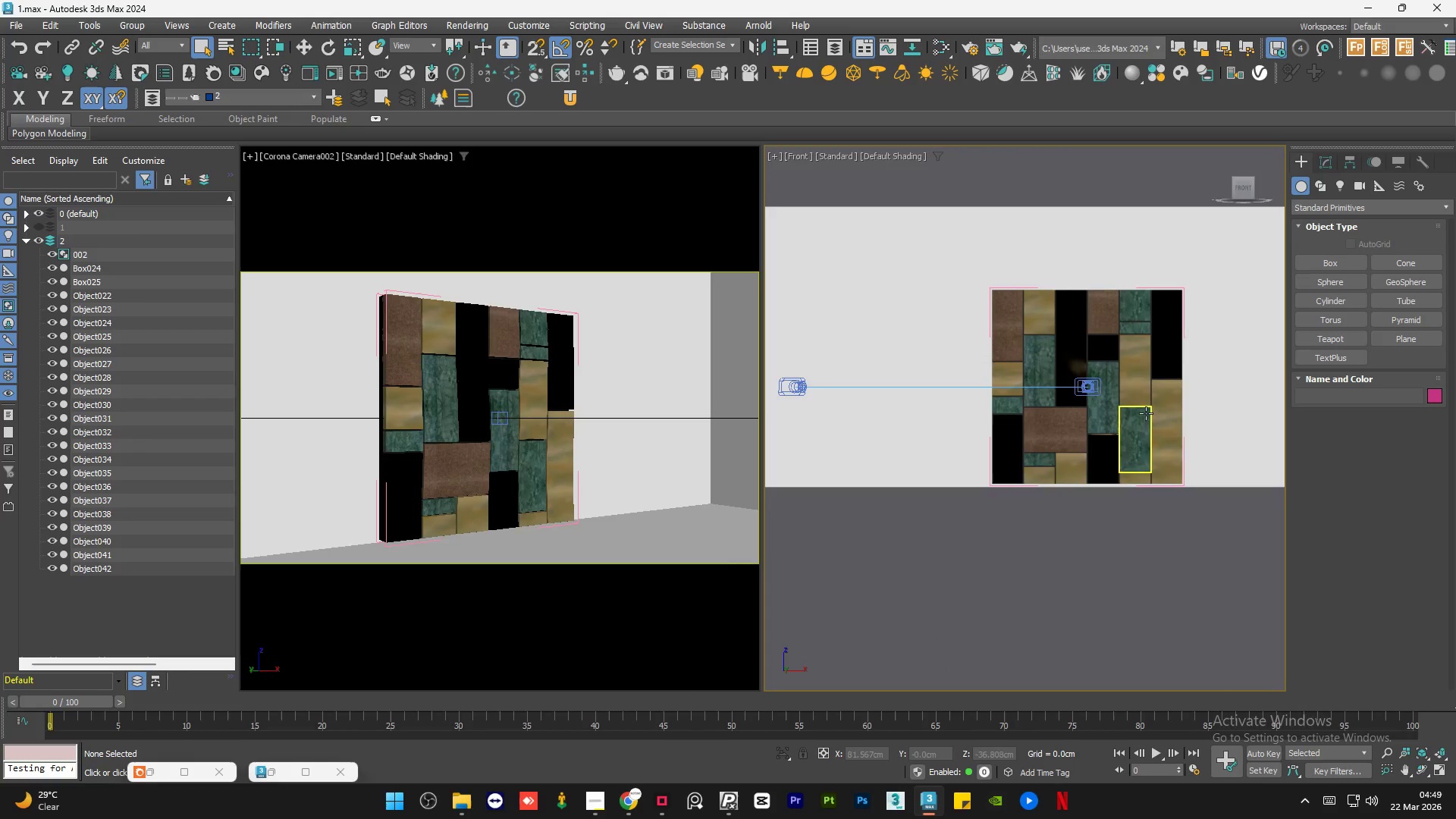 
wait(7.5)
 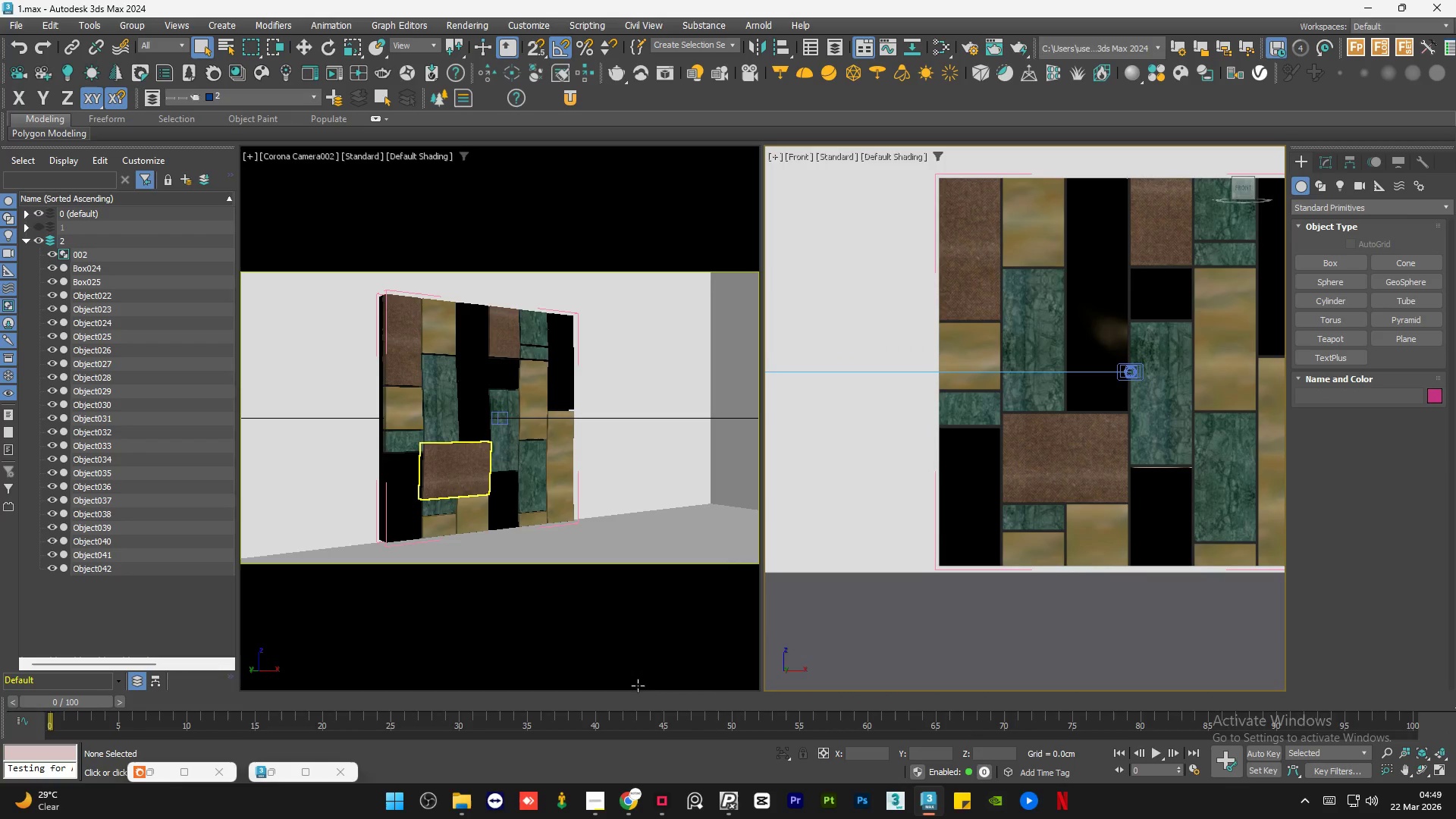 
left_click([304, 158])
 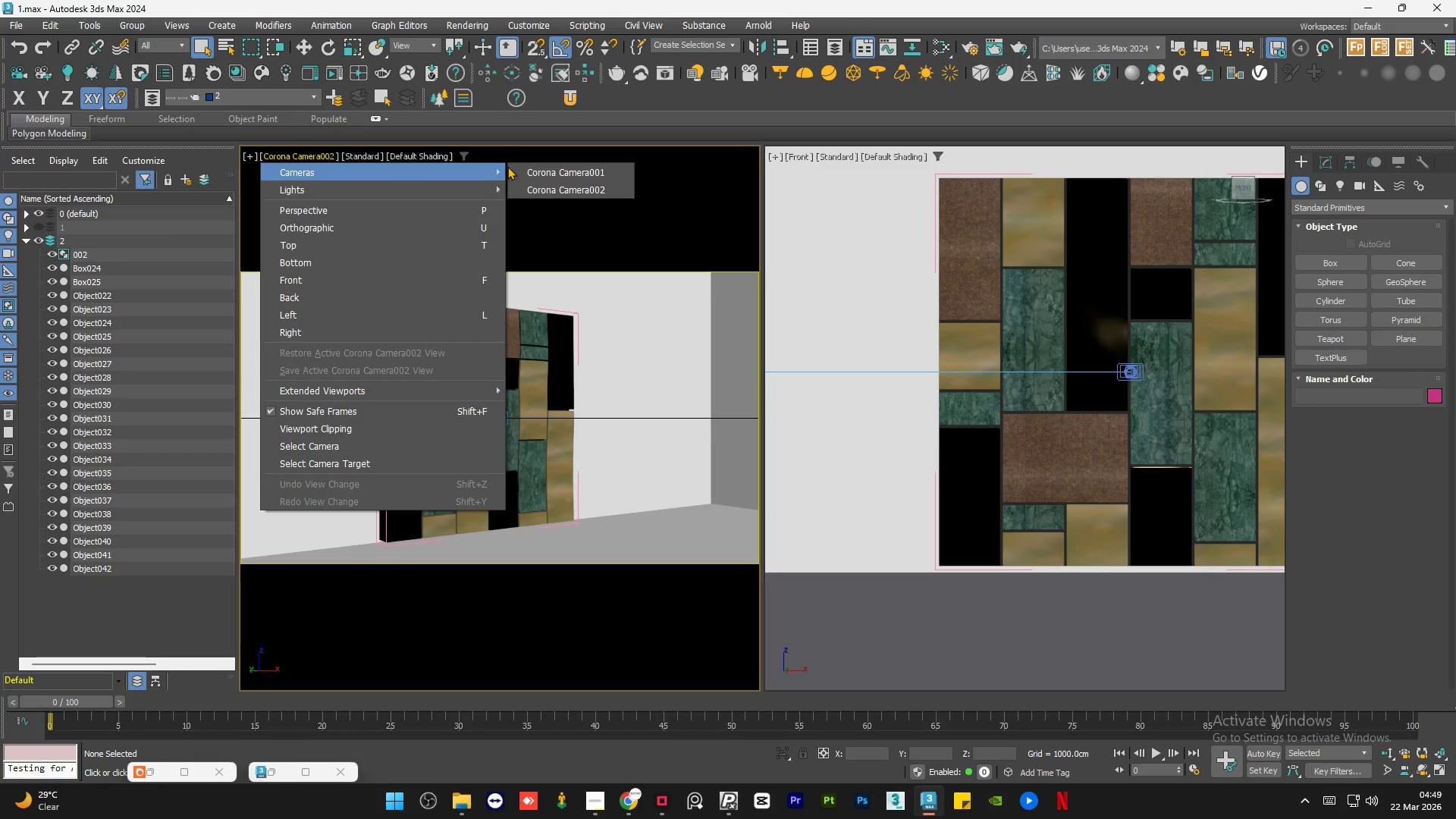 
left_click([520, 166])
 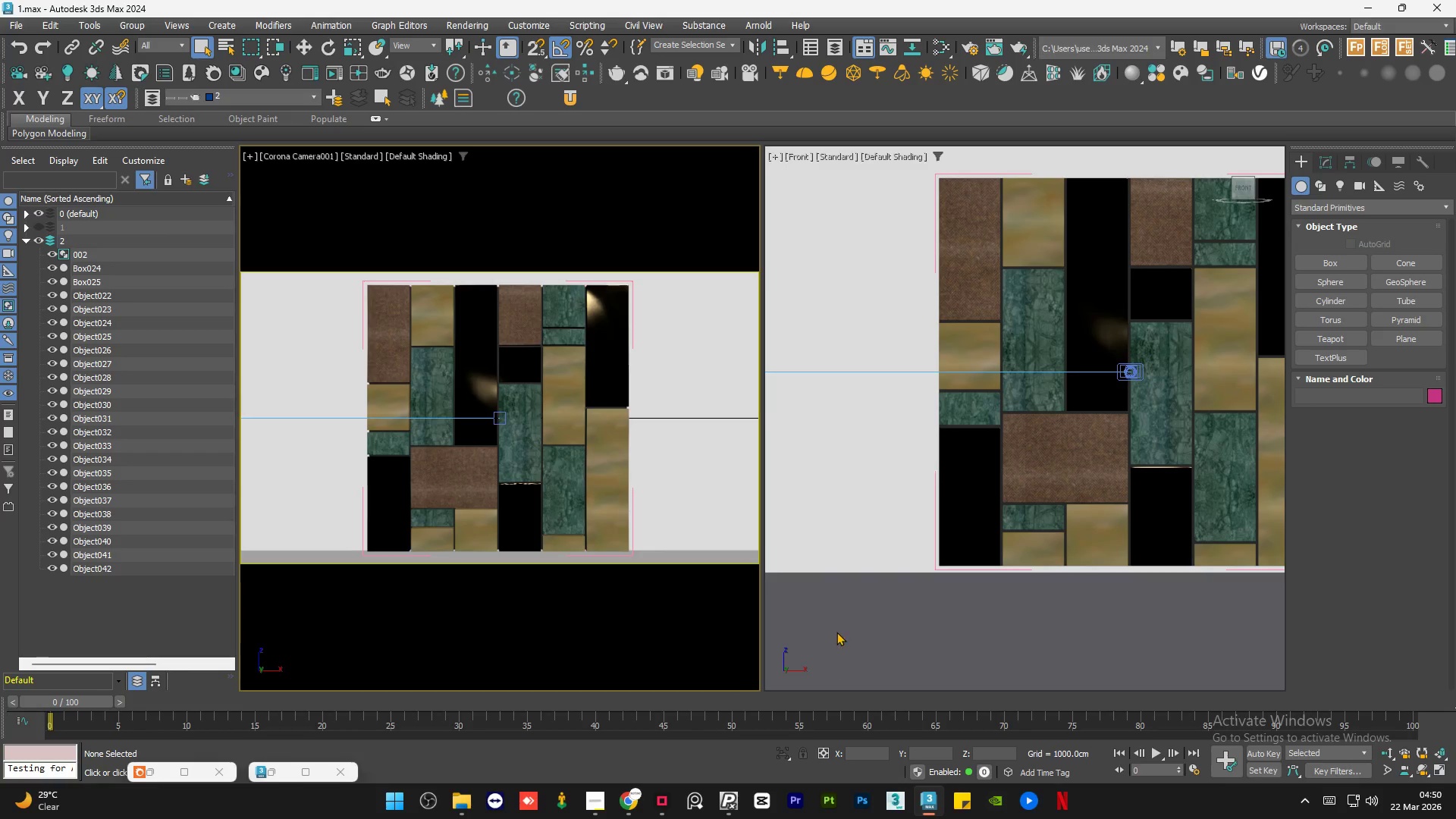 
left_click([836, 632])
 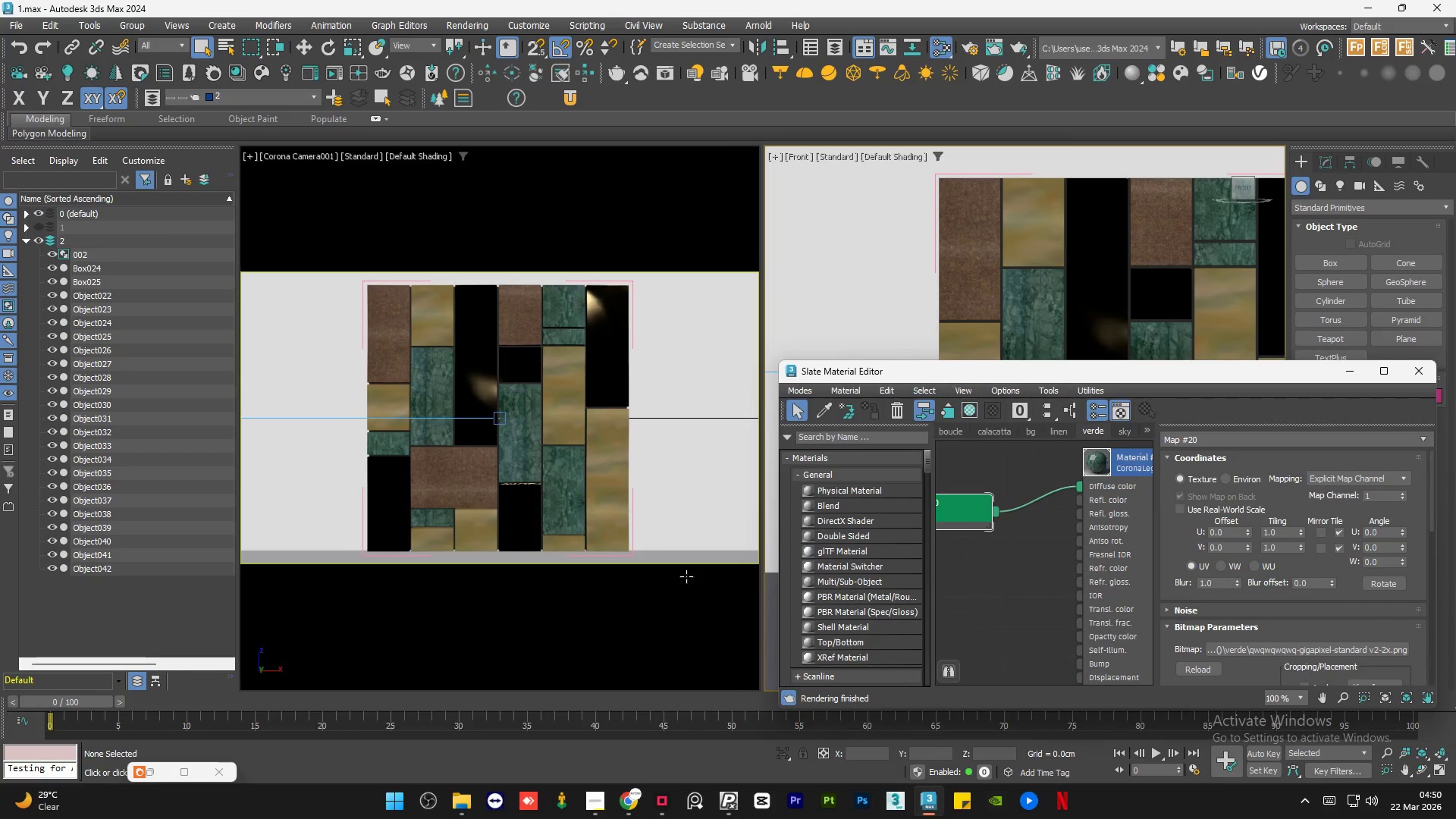 
left_click_drag(start_coordinate=[1048, 500], to_coordinate=[1015, 494])
 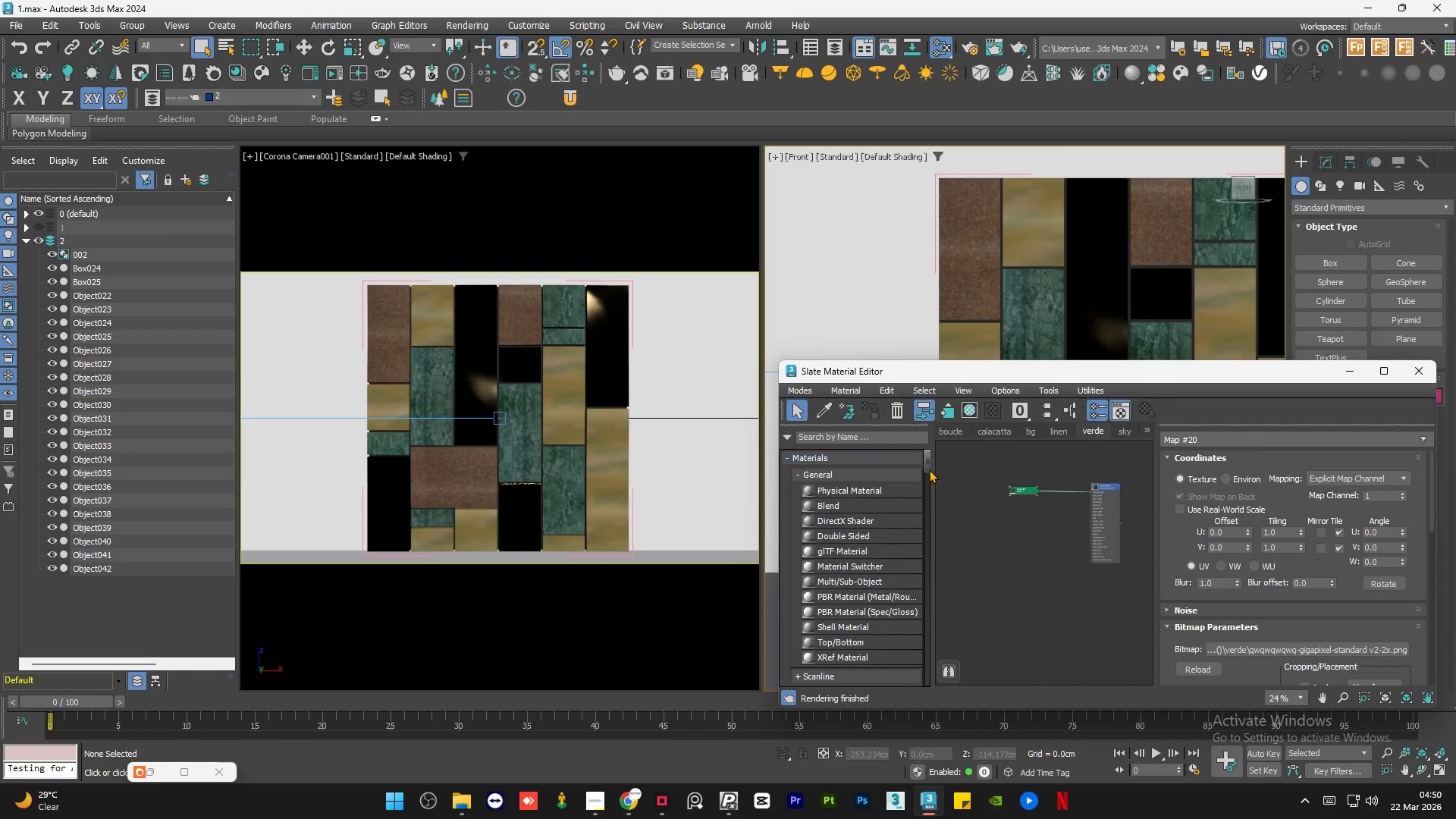 
scroll: coordinate [1071, 506], scroll_direction: up, amount: 5.0
 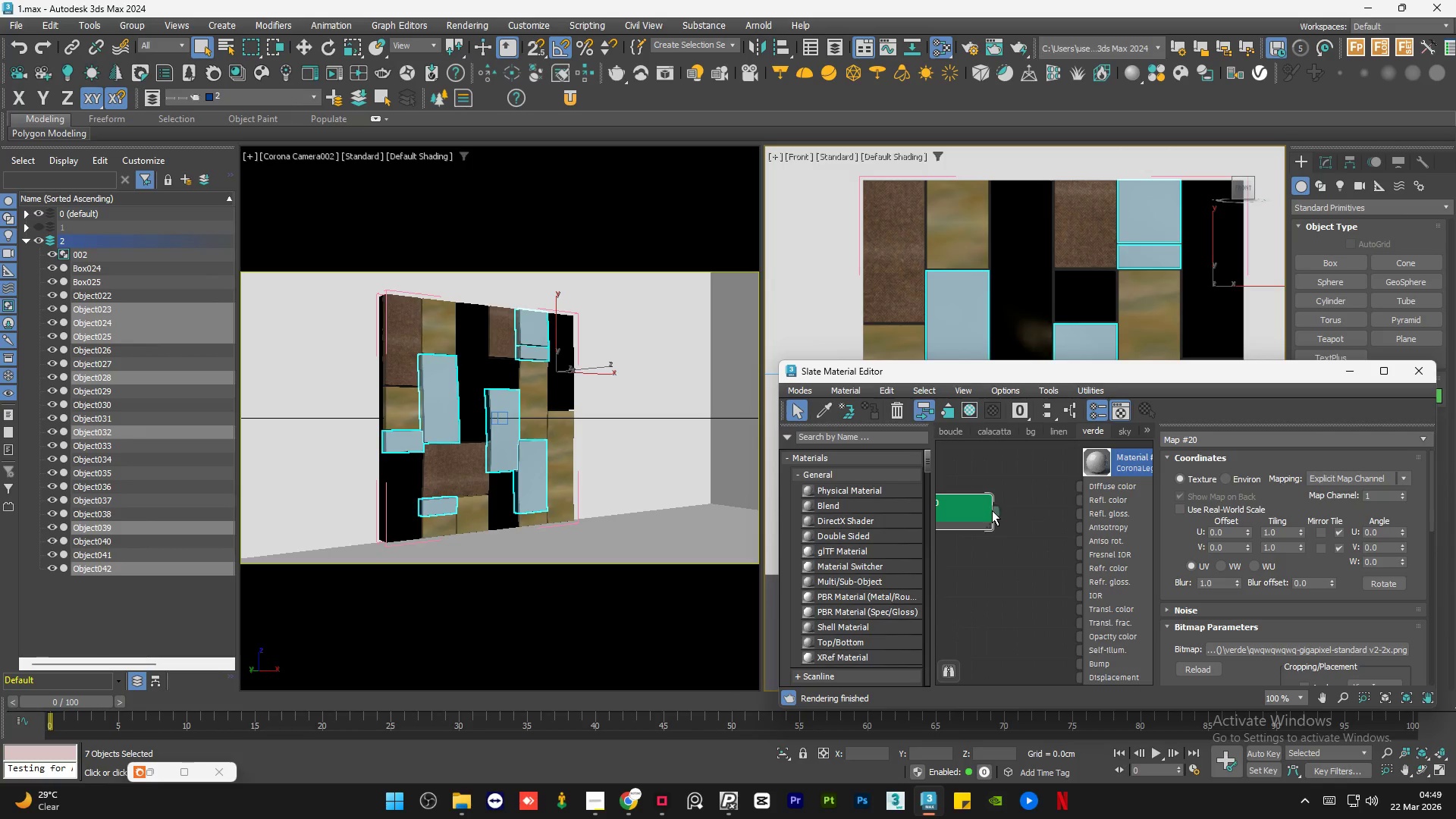 
left_click_drag(start_coordinate=[929, 463], to_coordinate=[933, 573])
 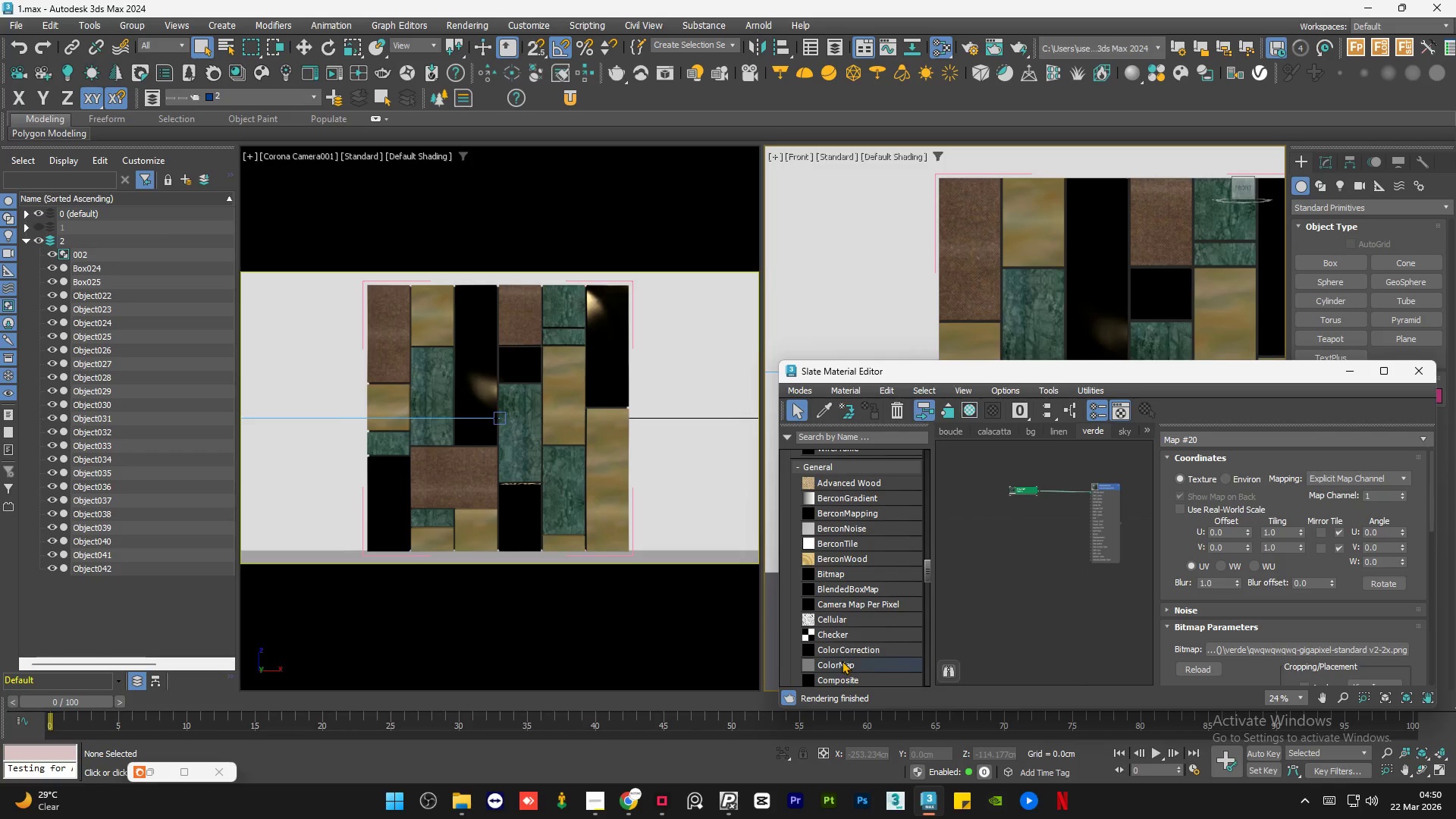 
scroll: coordinate [1118, 402], scroll_direction: down, amount: 2.0
 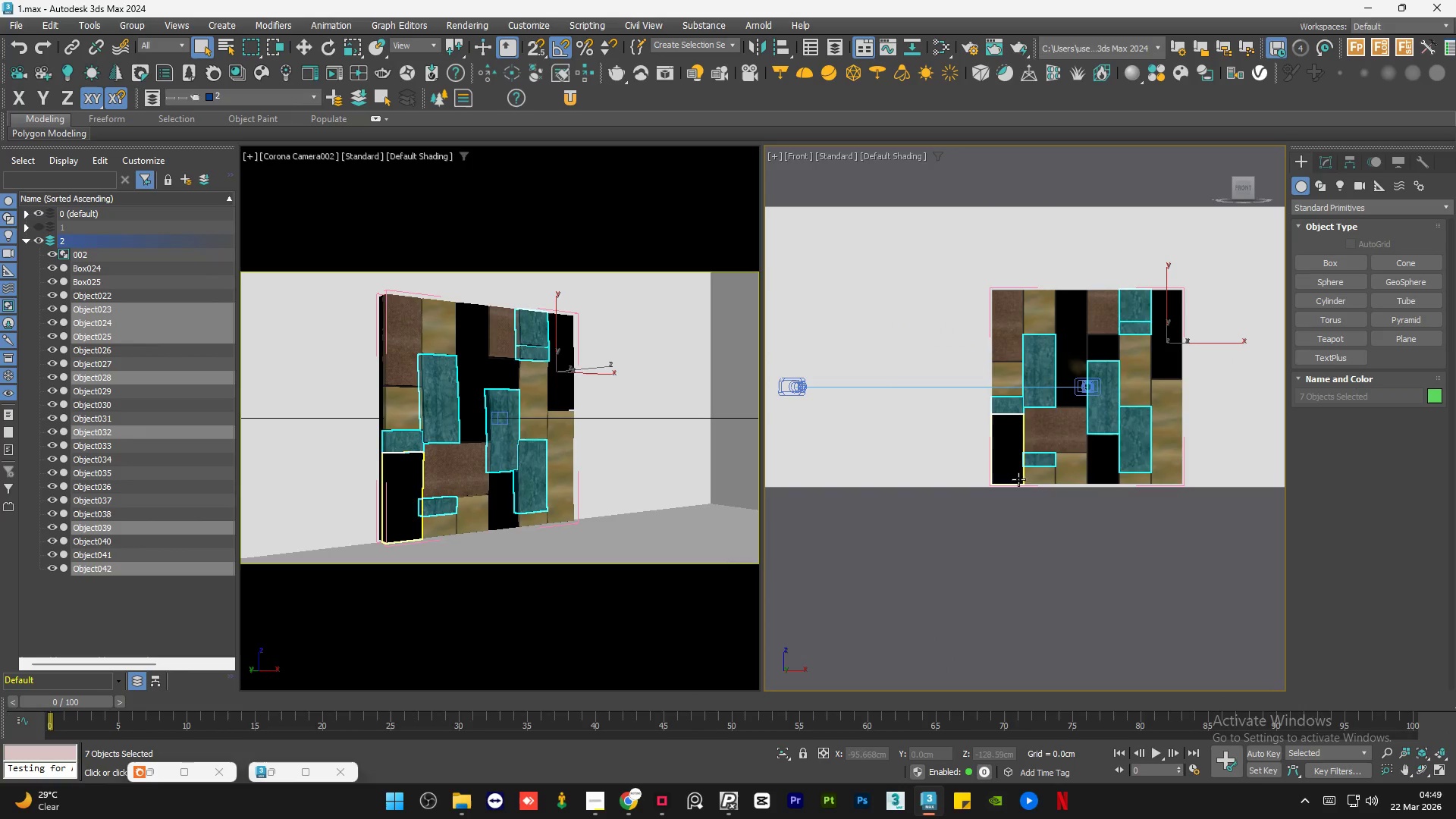 
scroll: coordinate [1138, 432], scroll_direction: up, amount: 6.0
 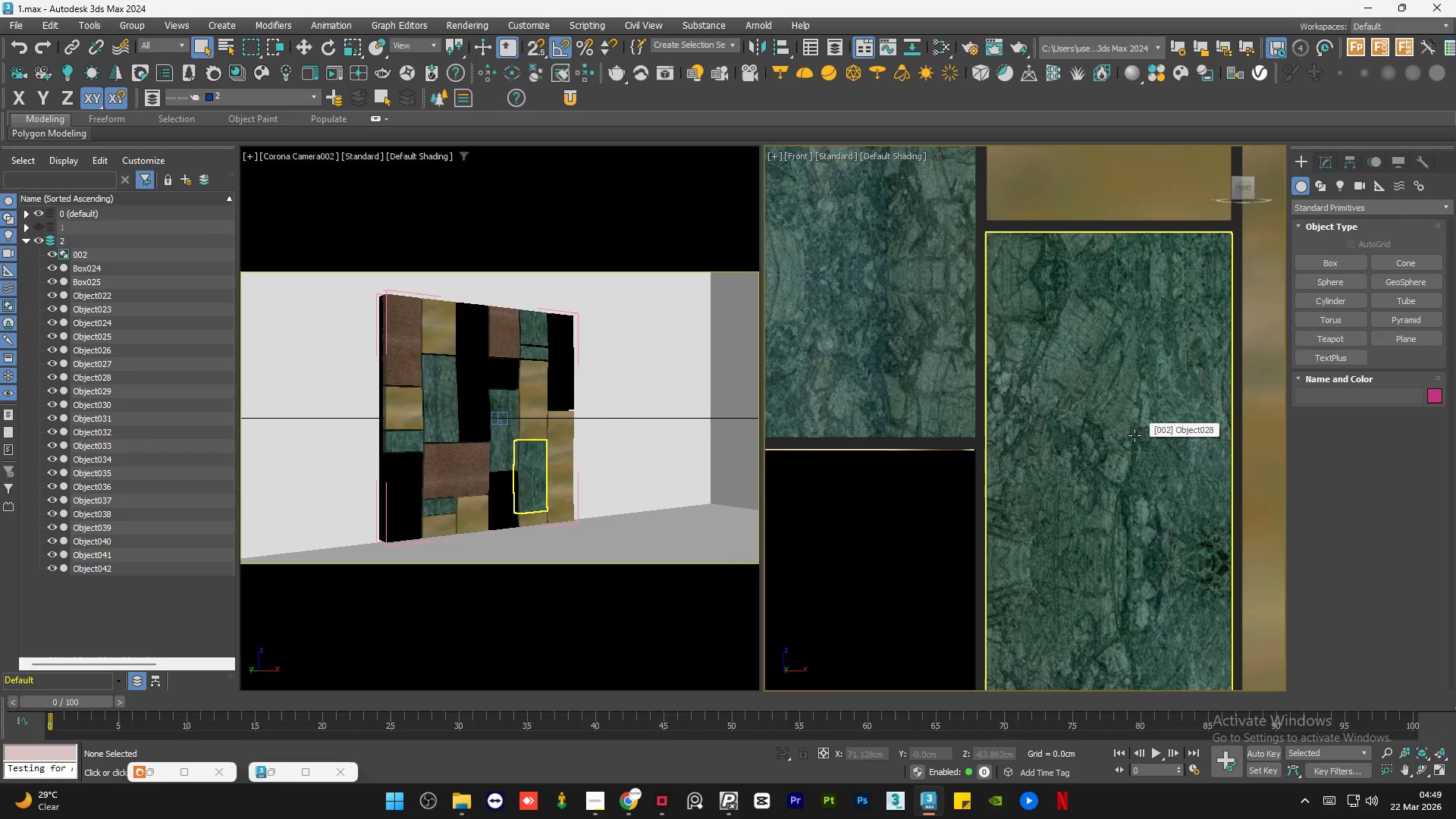 
left_click_drag(start_coordinate=[836, 649], to_coordinate=[1057, 504])
 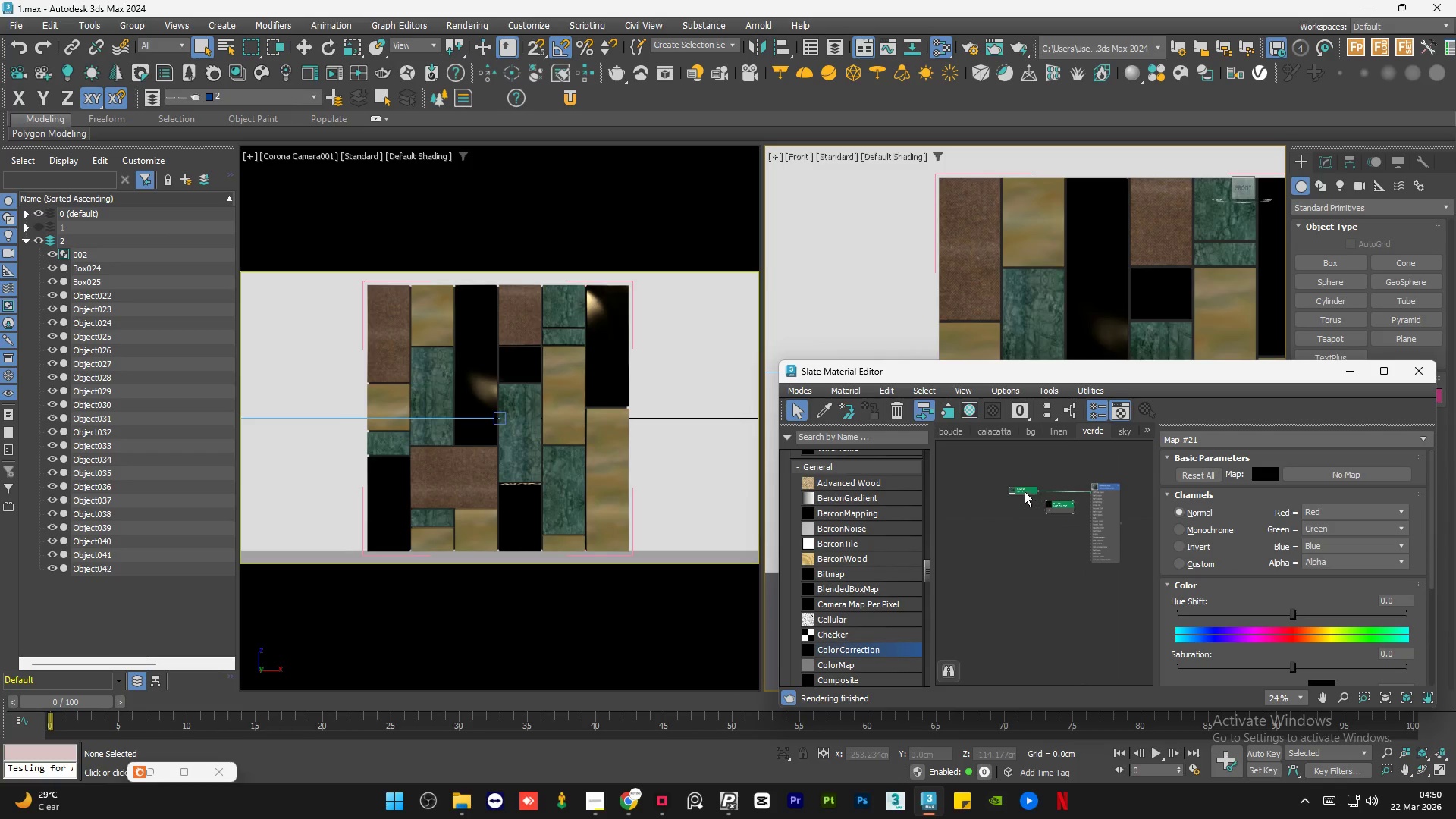 
scroll: coordinate [1109, 522], scroll_direction: down, amount: 4.0
 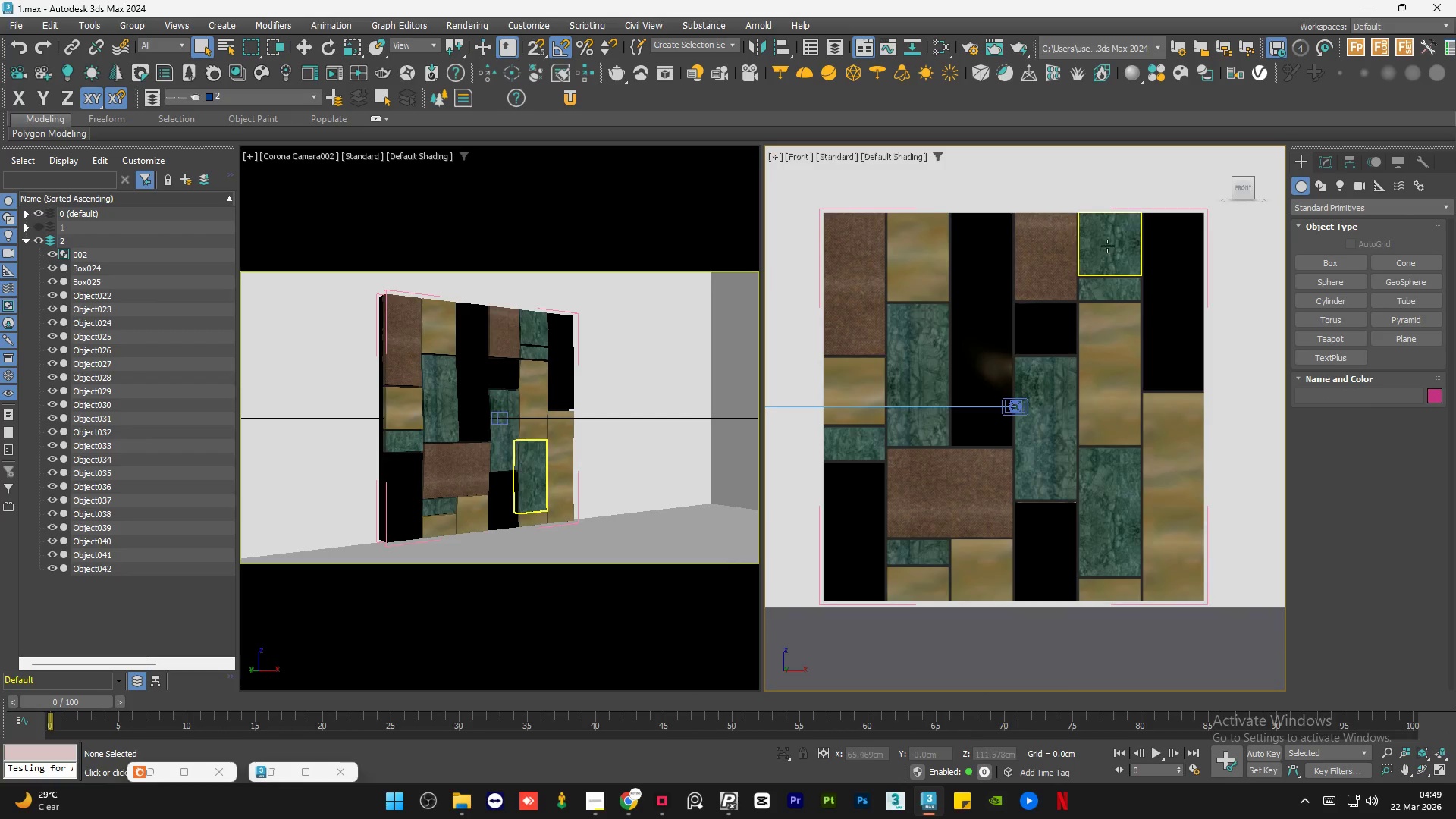 
left_click_drag(start_coordinate=[1024, 491], to_coordinate=[996, 491])
 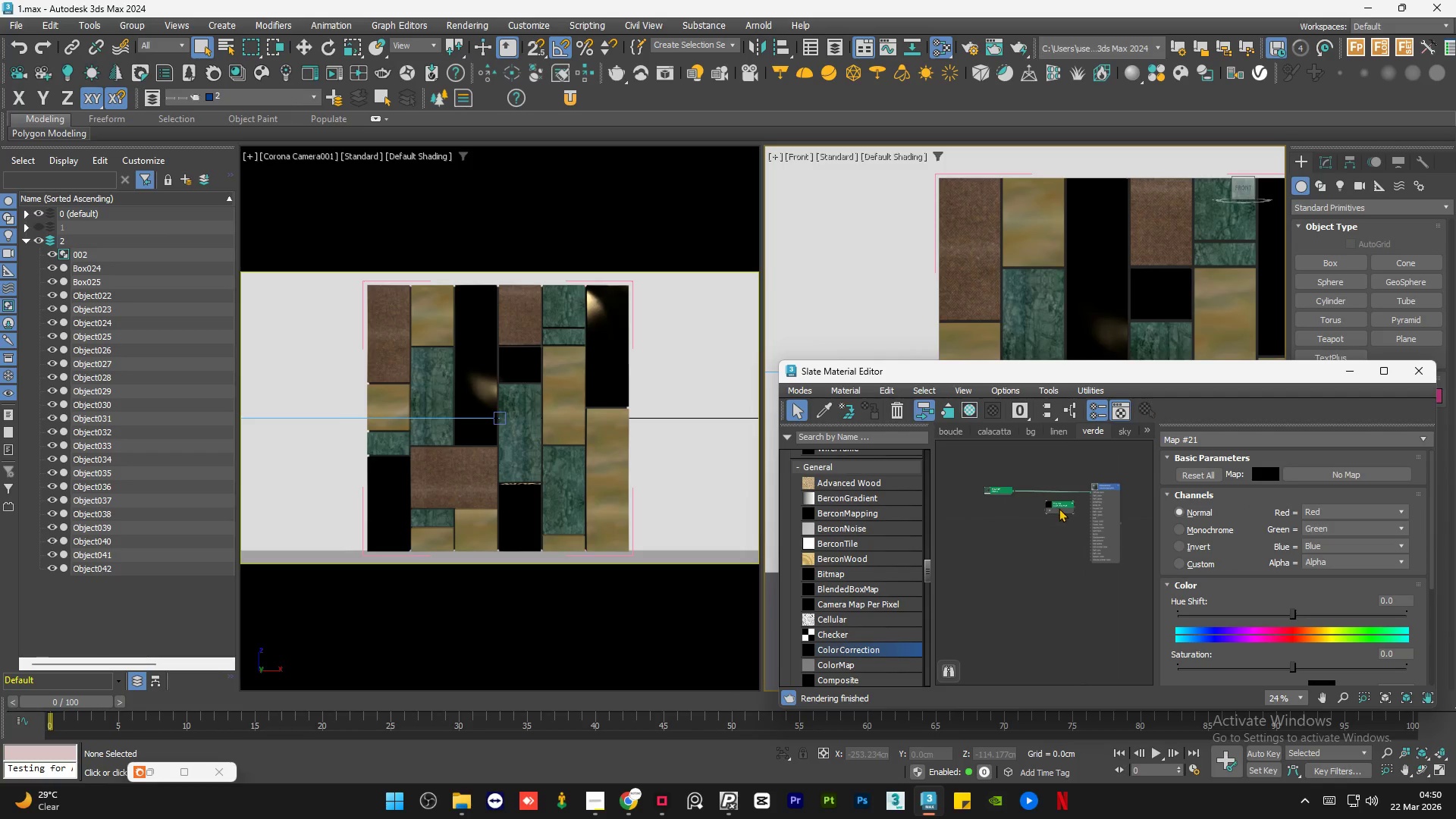 
left_click_drag(start_coordinate=[1059, 508], to_coordinate=[1043, 504])
 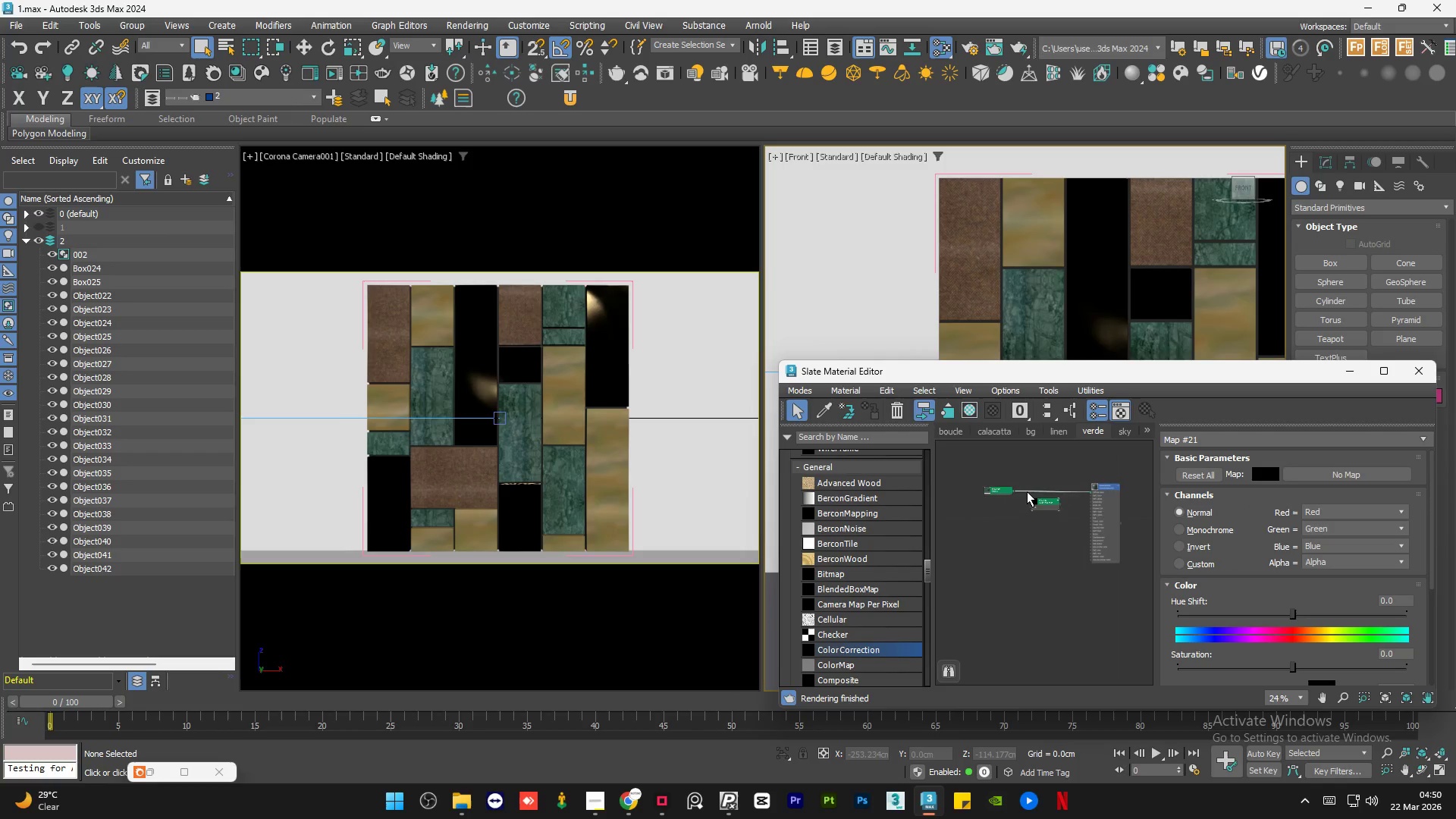 
scroll: coordinate [1139, 416], scroll_direction: none, amount: 0.0
 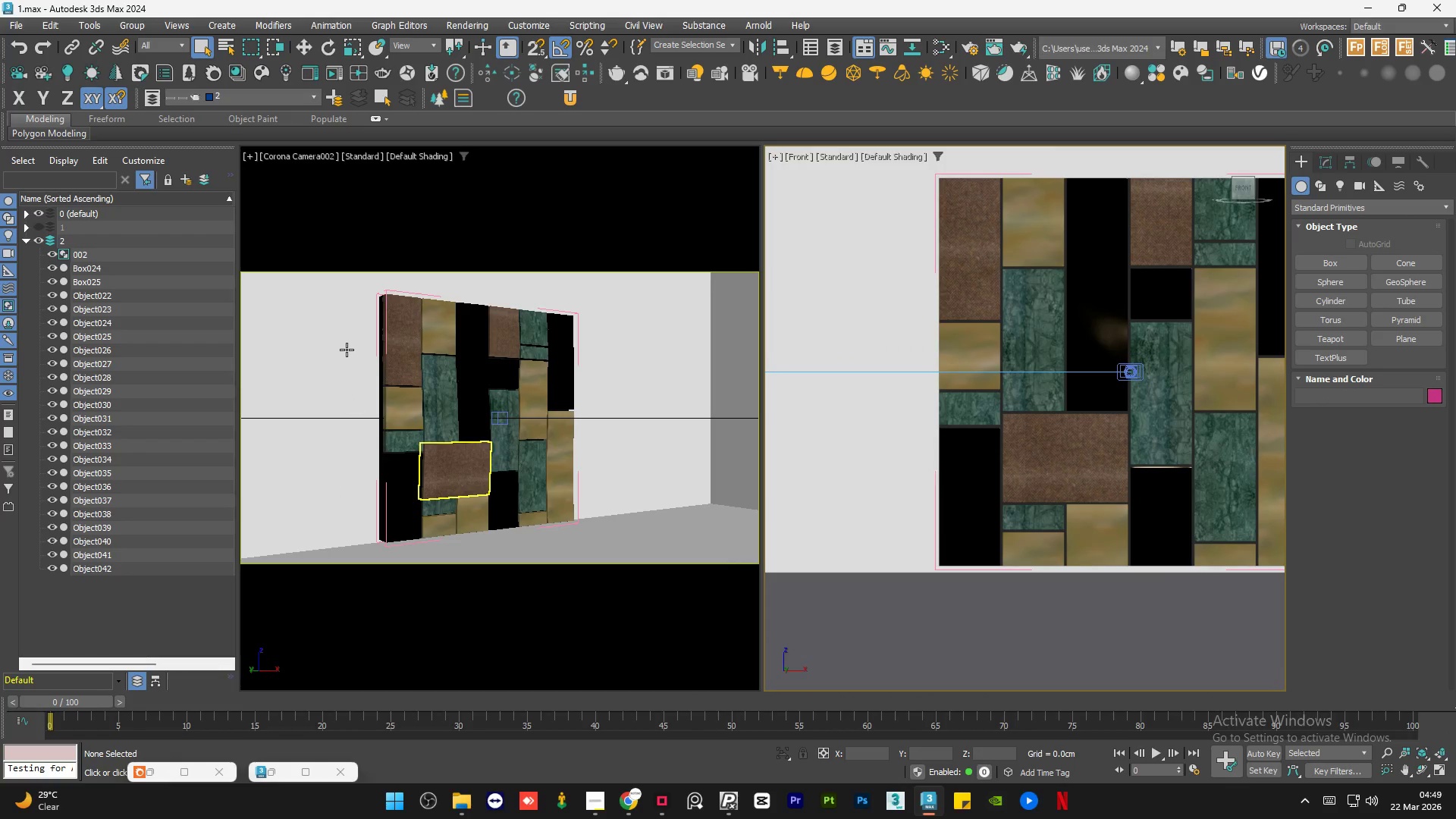 
left_click_drag(start_coordinate=[993, 491], to_coordinate=[1037, 535])
 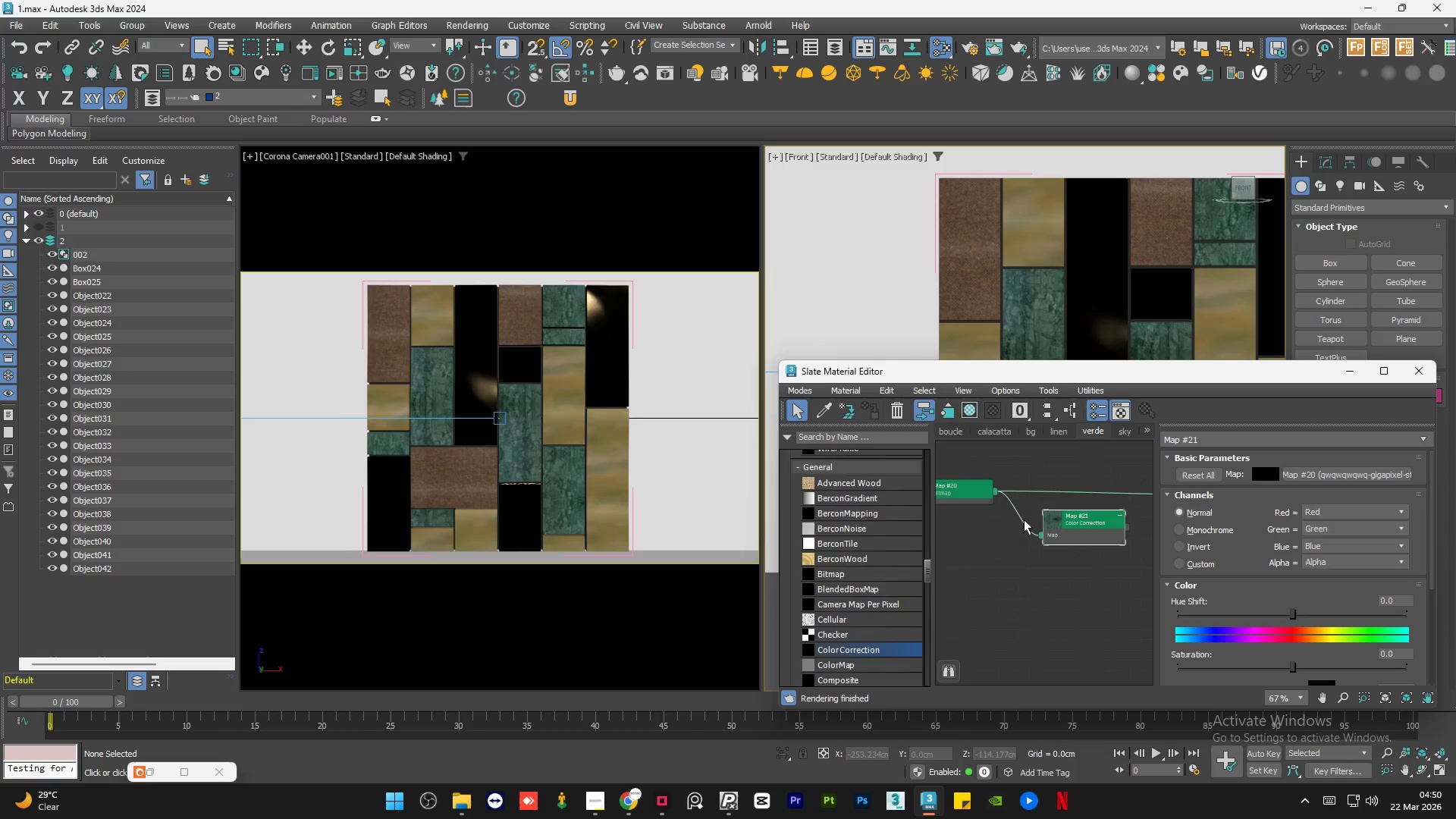 
left_click_drag(start_coordinate=[1040, 531], to_coordinate=[1066, 532])
 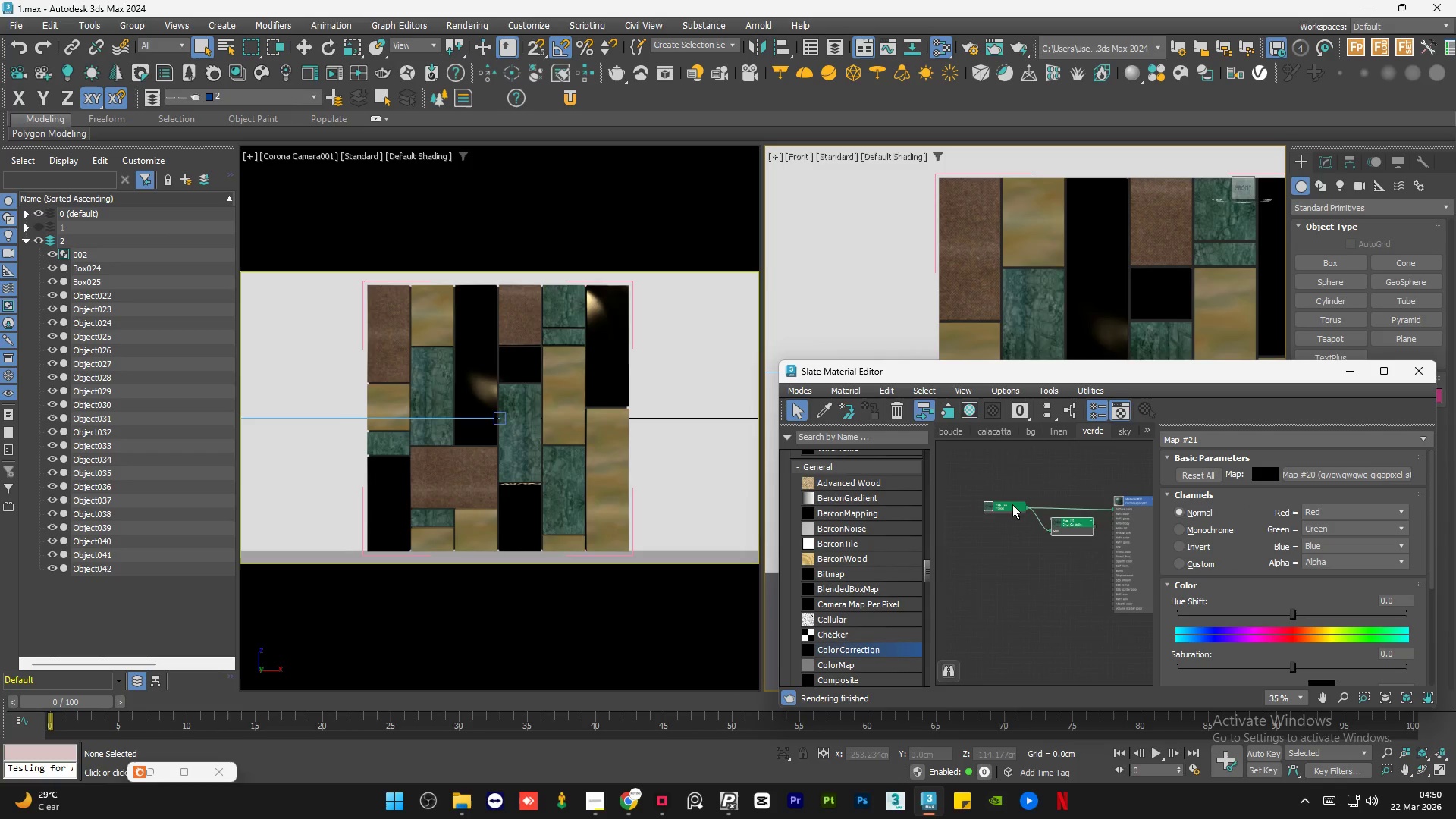 
left_click_drag(start_coordinate=[1012, 504], to_coordinate=[1023, 506])
 